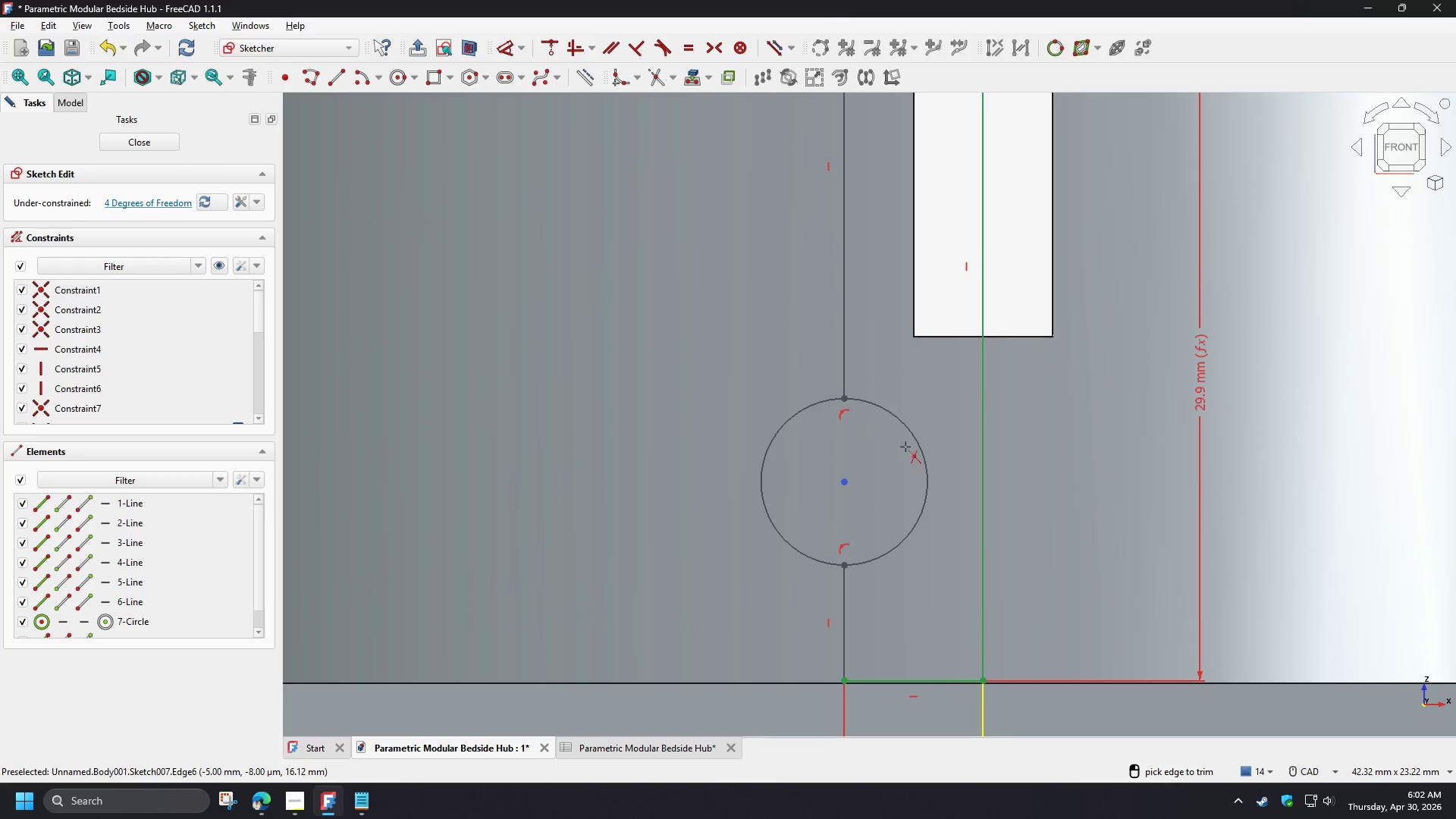 
right_click([897, 430])
 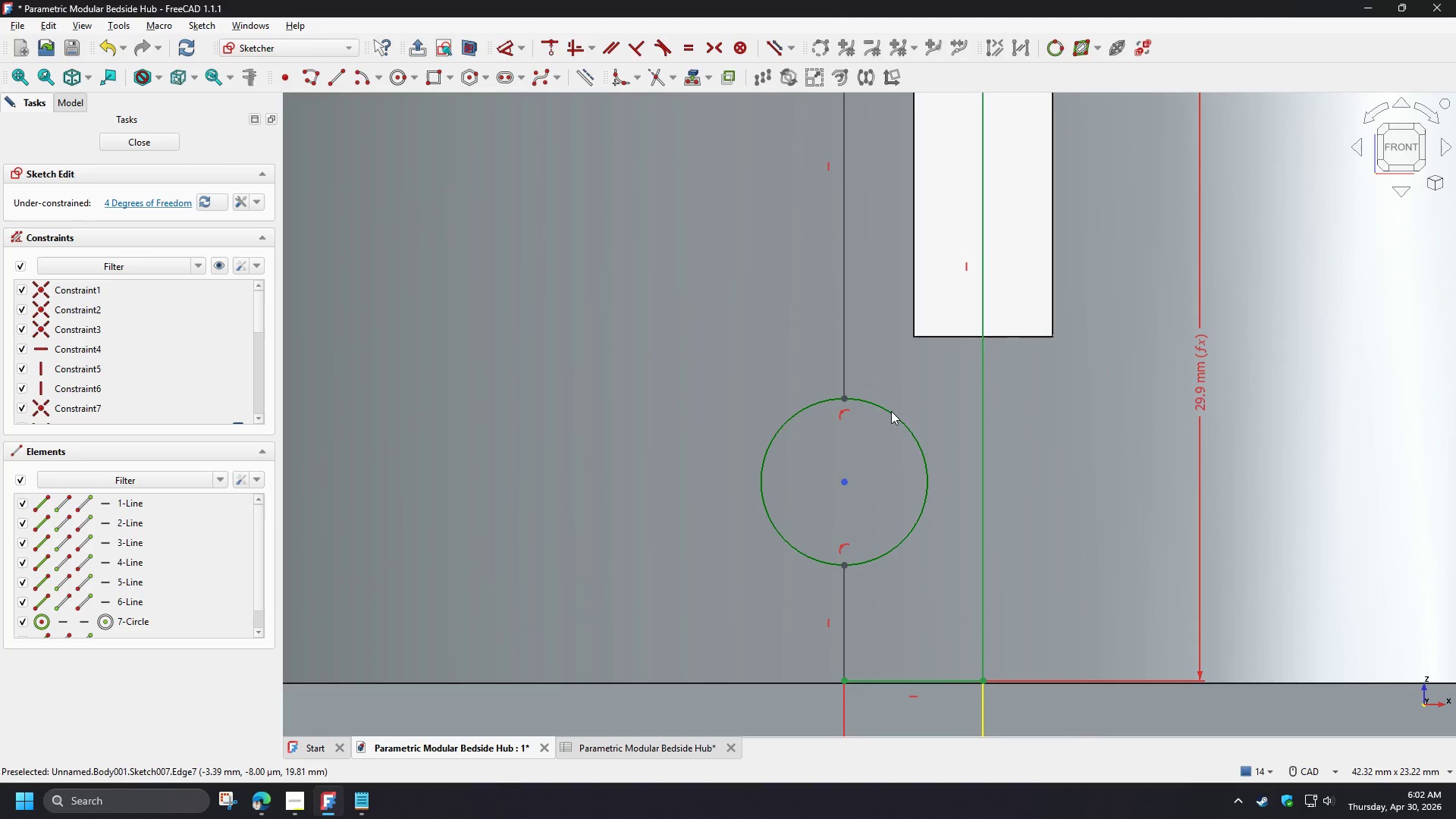 
left_click([891, 411])
 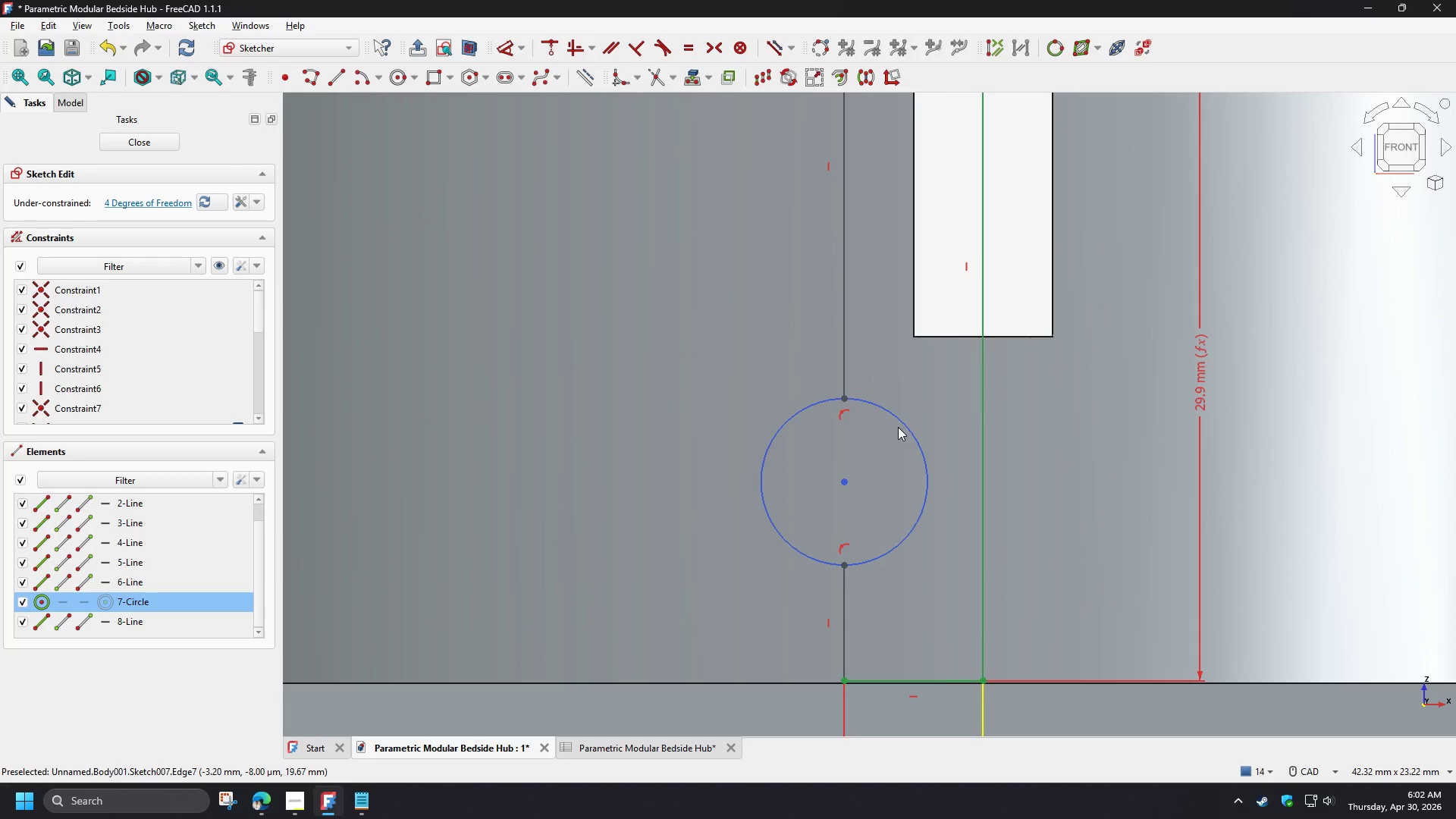 
key(Delete)
 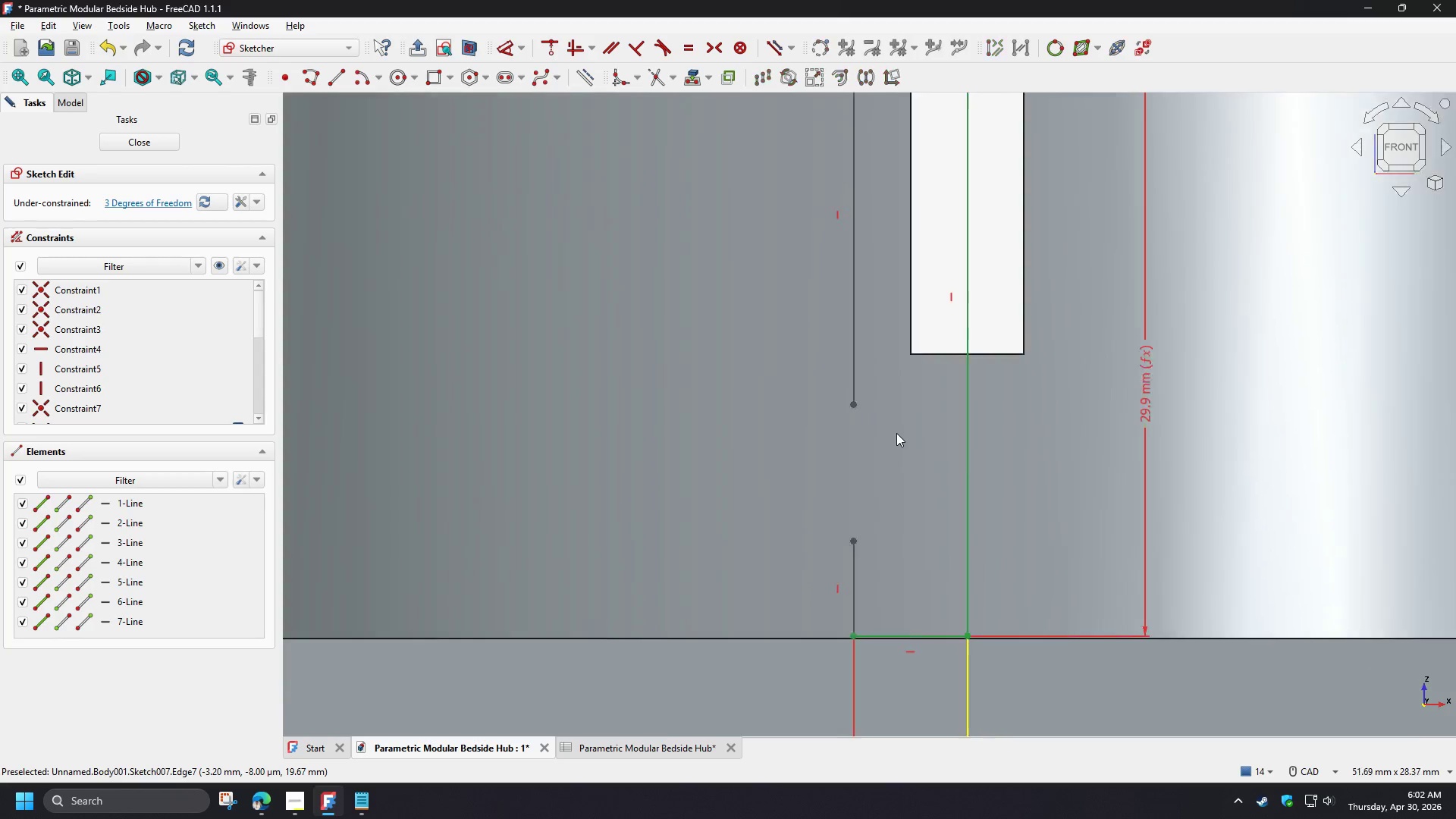 
scroll: coordinate [896, 433], scroll_direction: down, amount: 4.0
 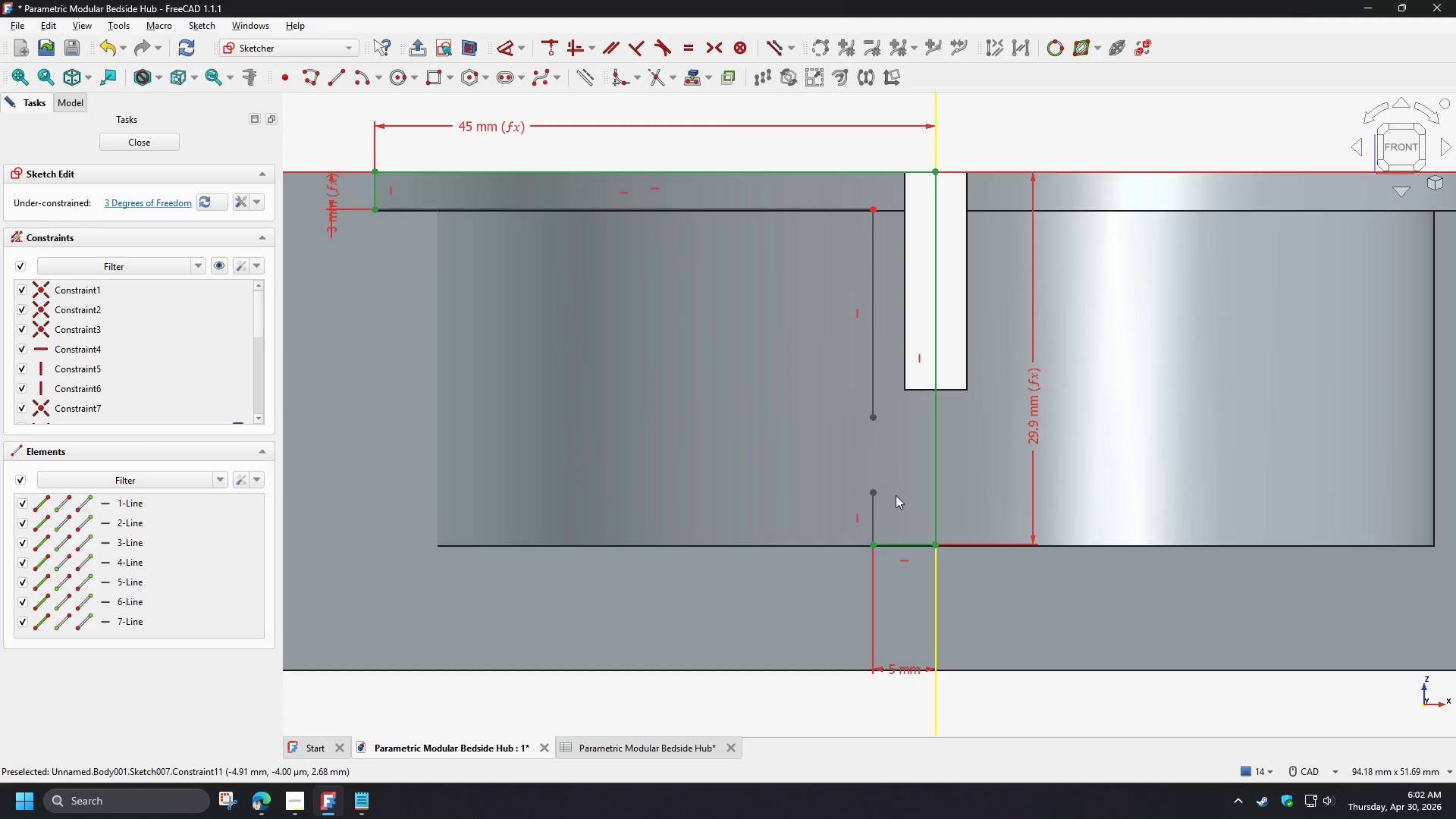 
wait(11.43)
 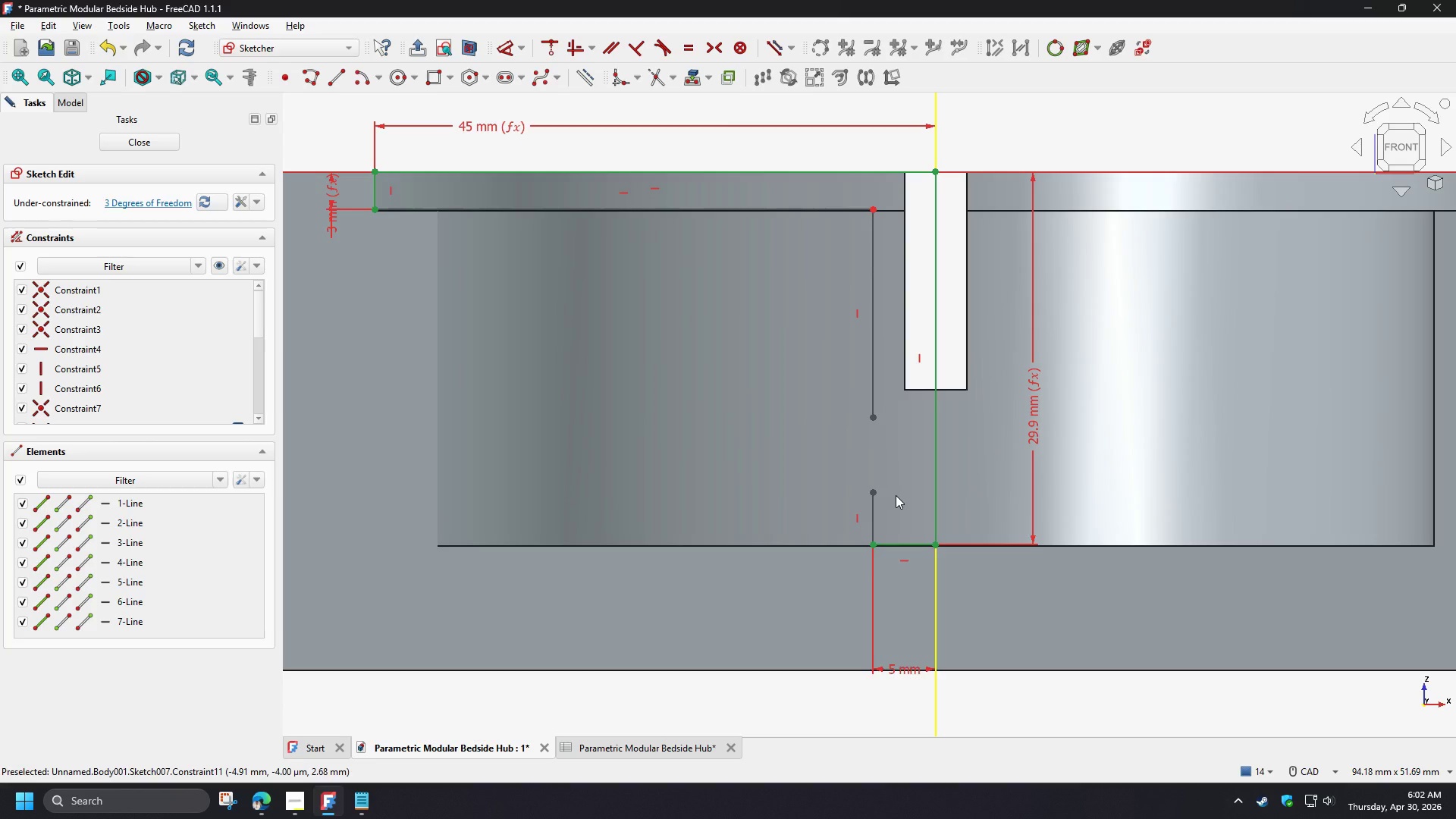 
scroll: coordinate [896, 496], scroll_direction: up, amount: 1.0
 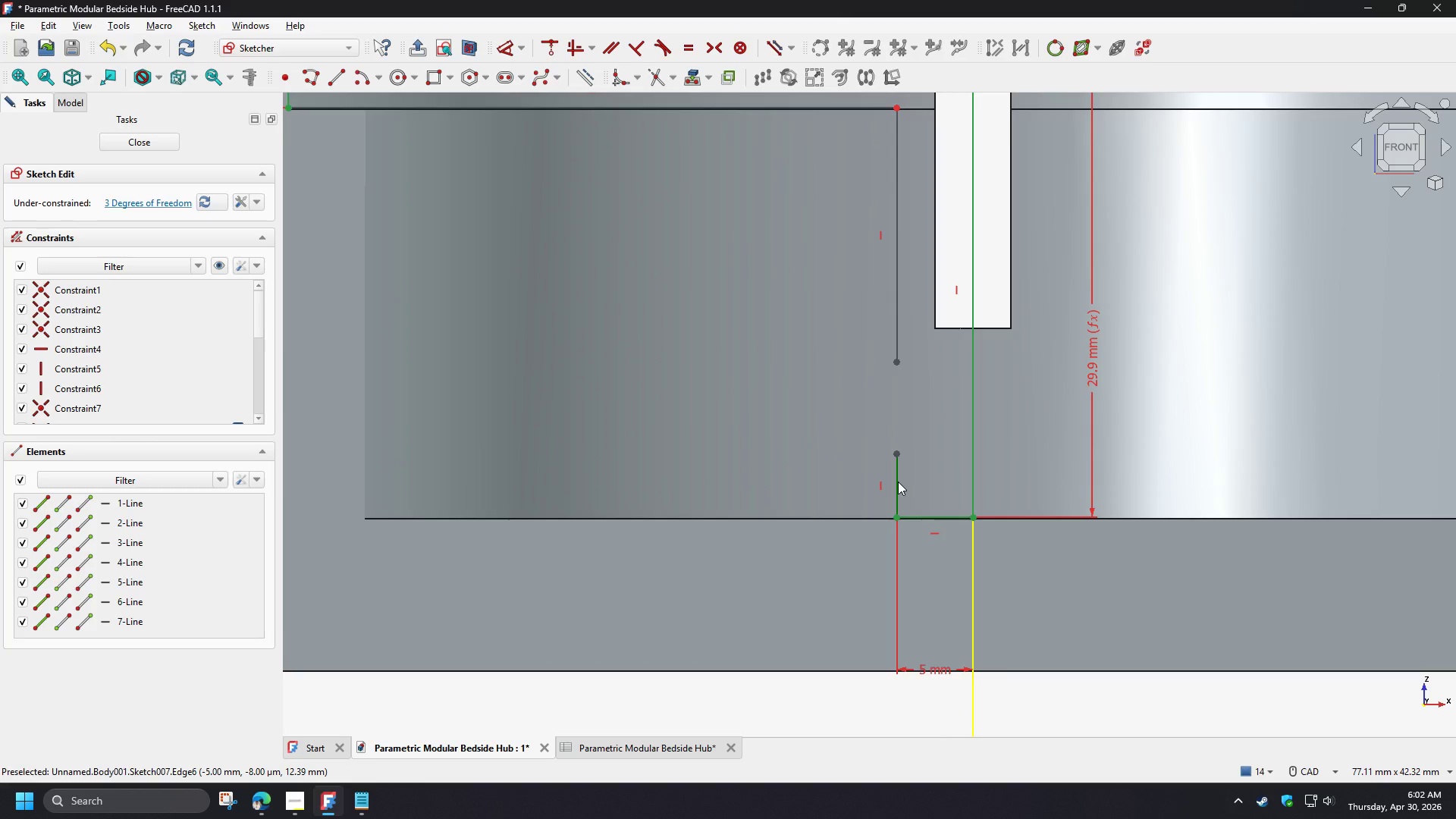 
double_click([938, 670])
 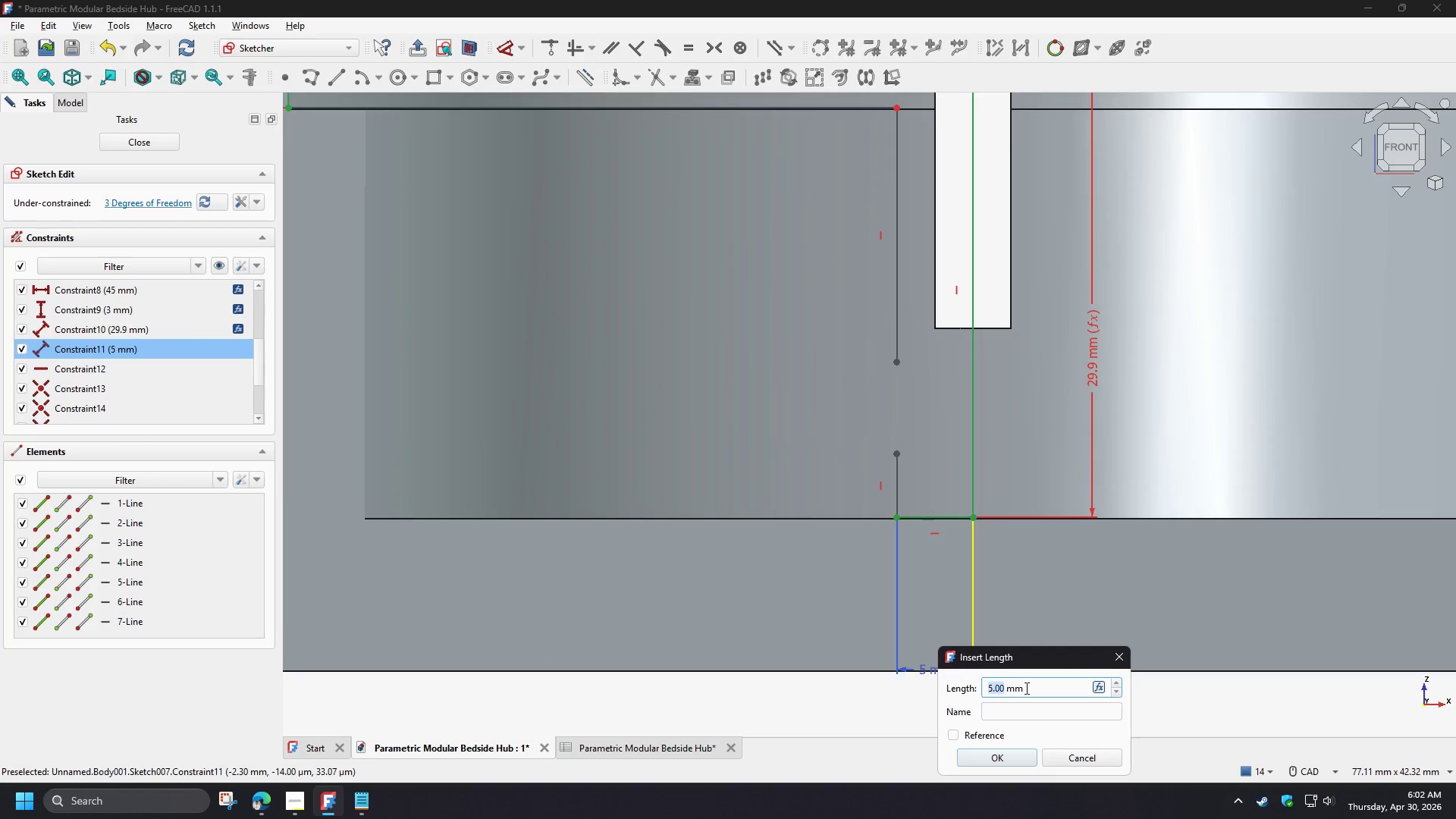 
mouse_move([1072, 704])
 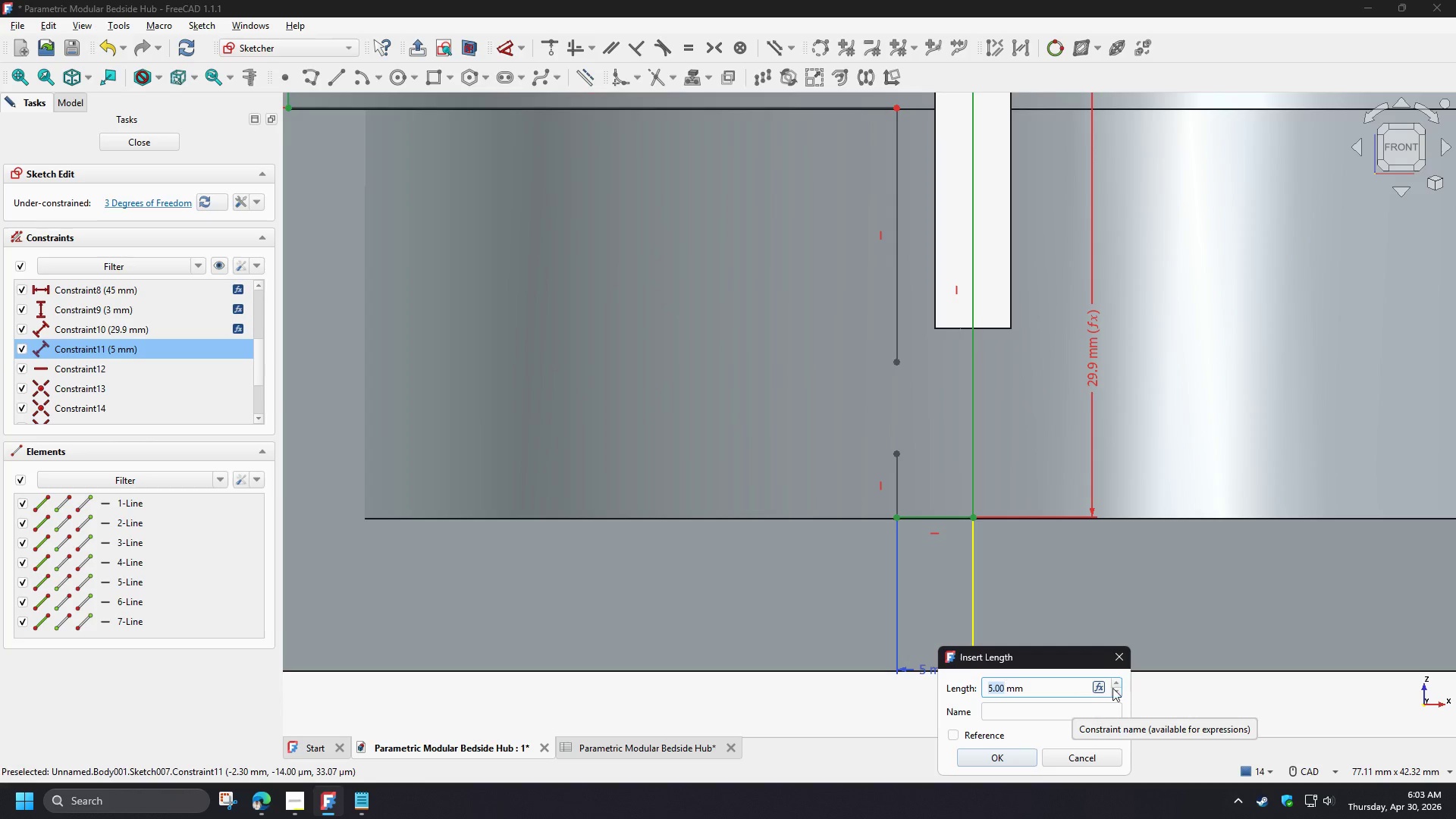 
mouse_move([1096, 710])
 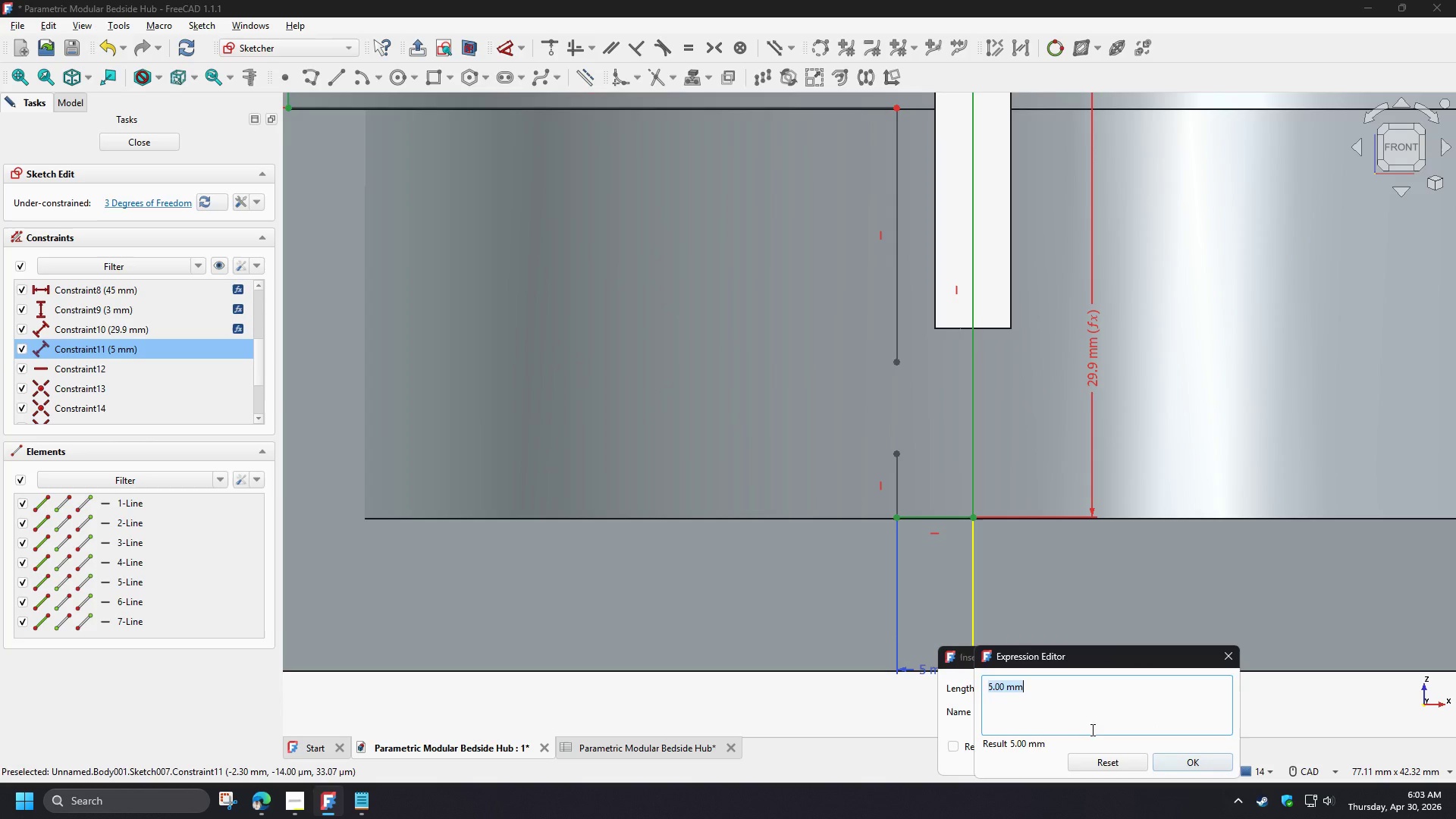 
type(spr)
 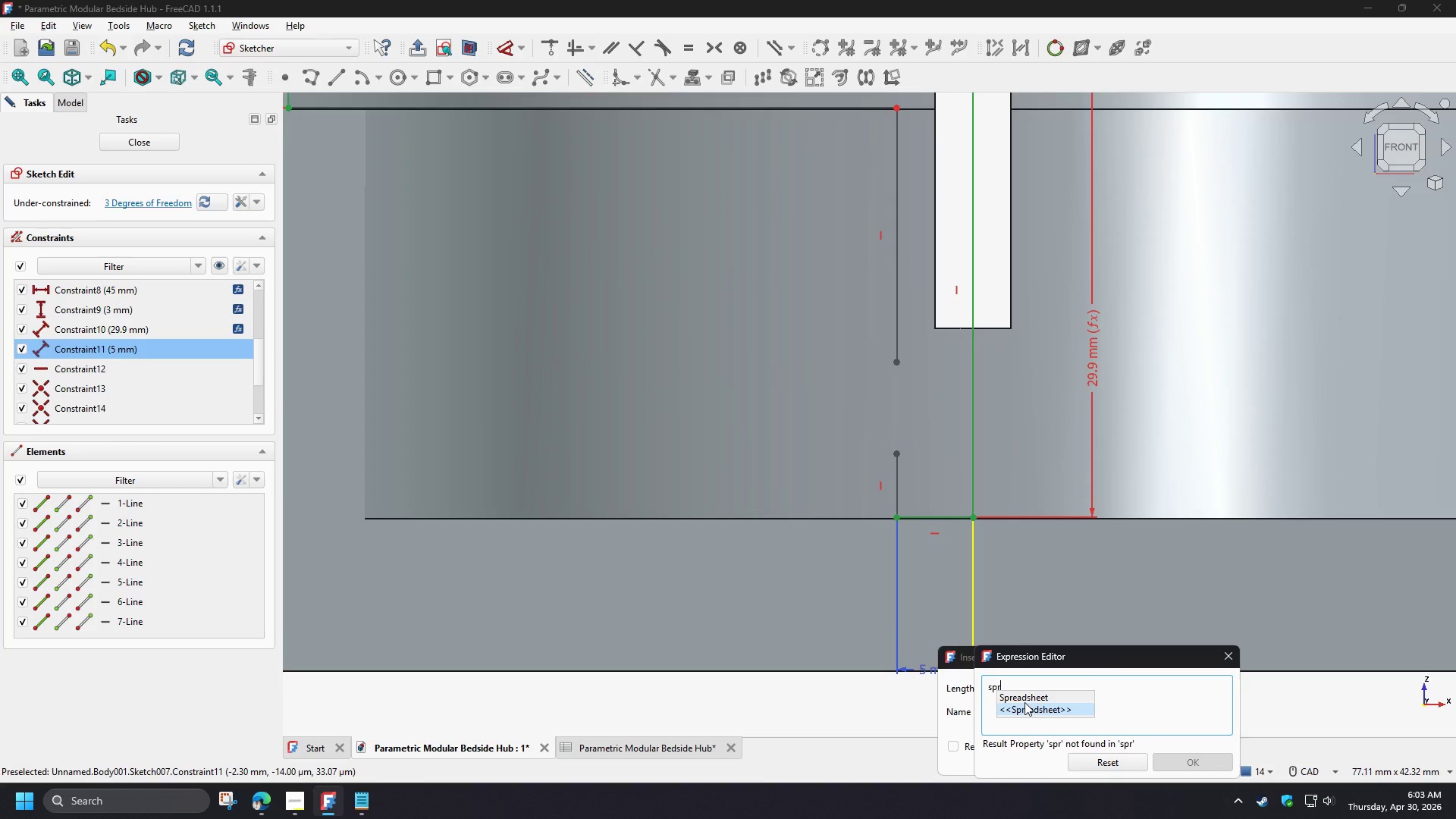 
left_click([1025, 702])
 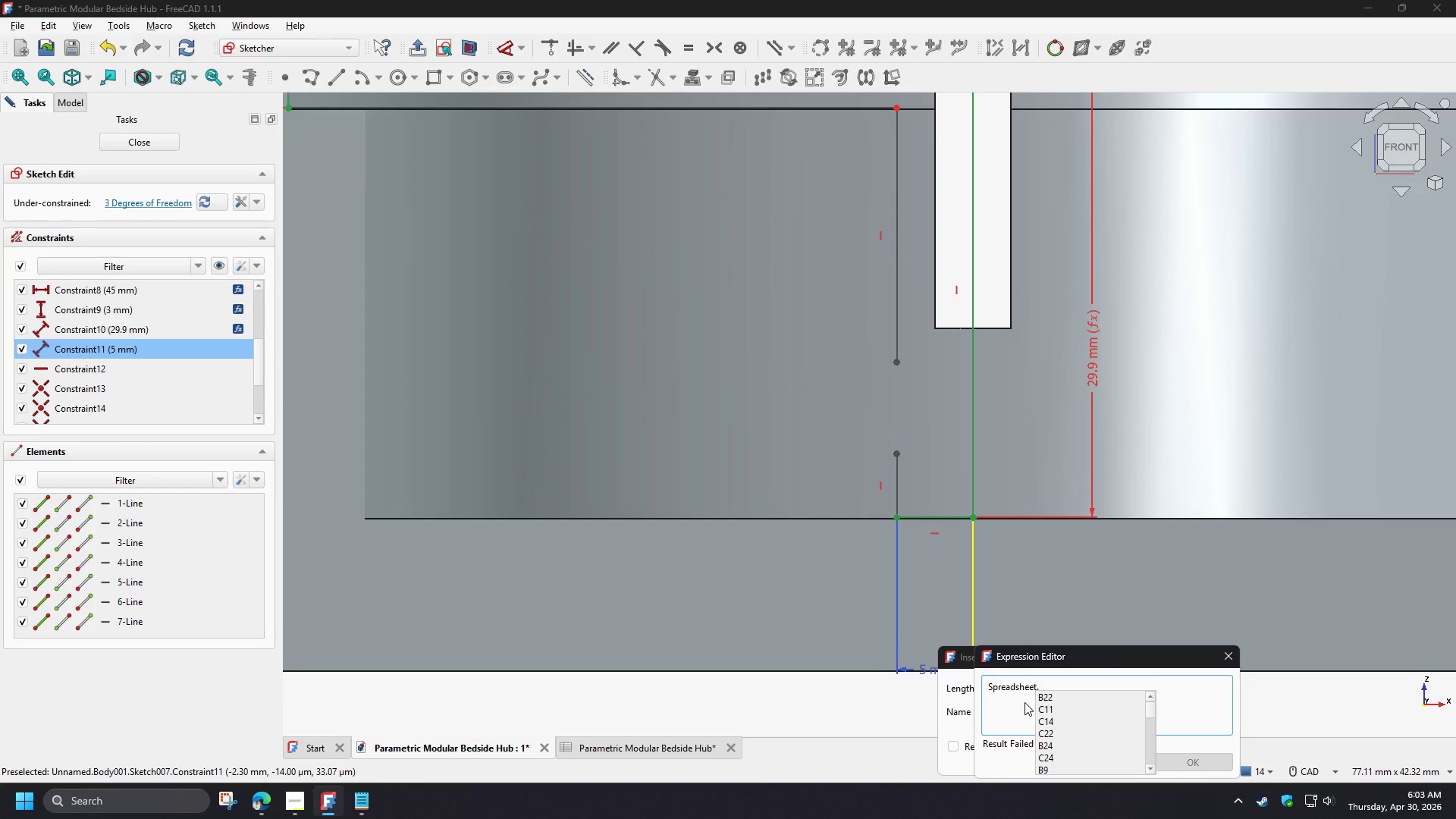 
type(stor)
 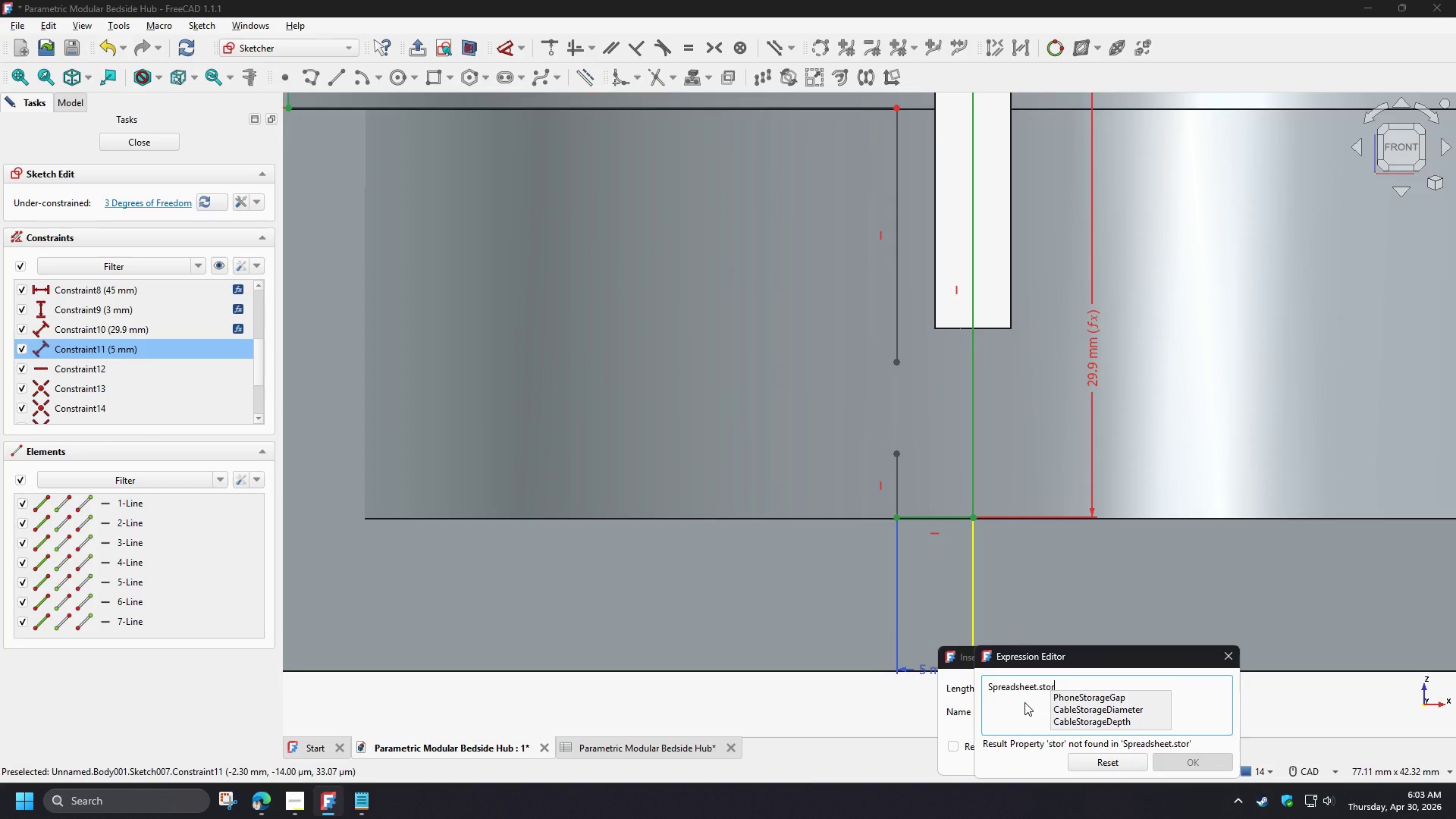 
wait(11.05)
 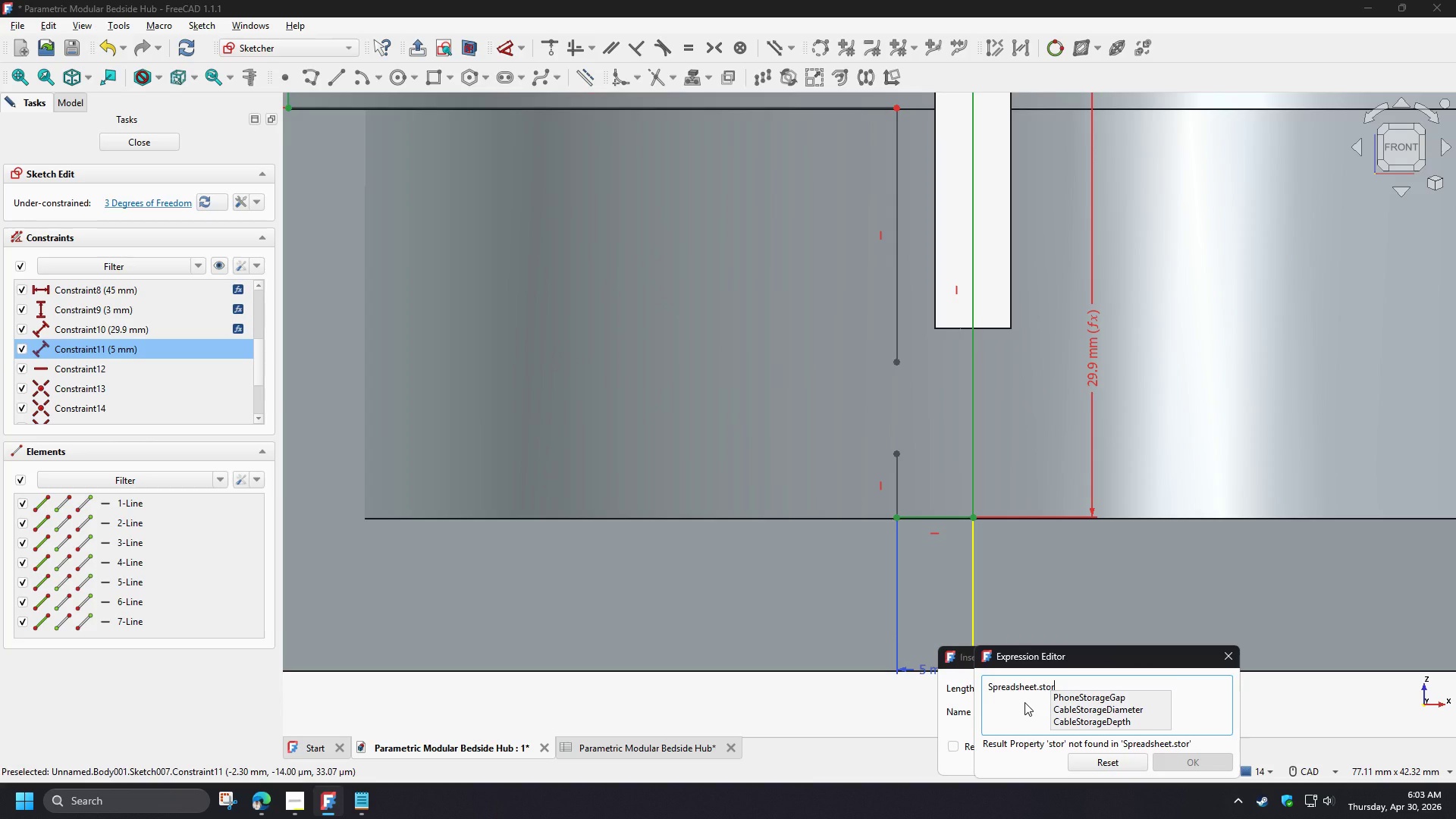 
key(Backspace)
key(Backspace)
key(Backspace)
key(Backspace)
type(ca)
 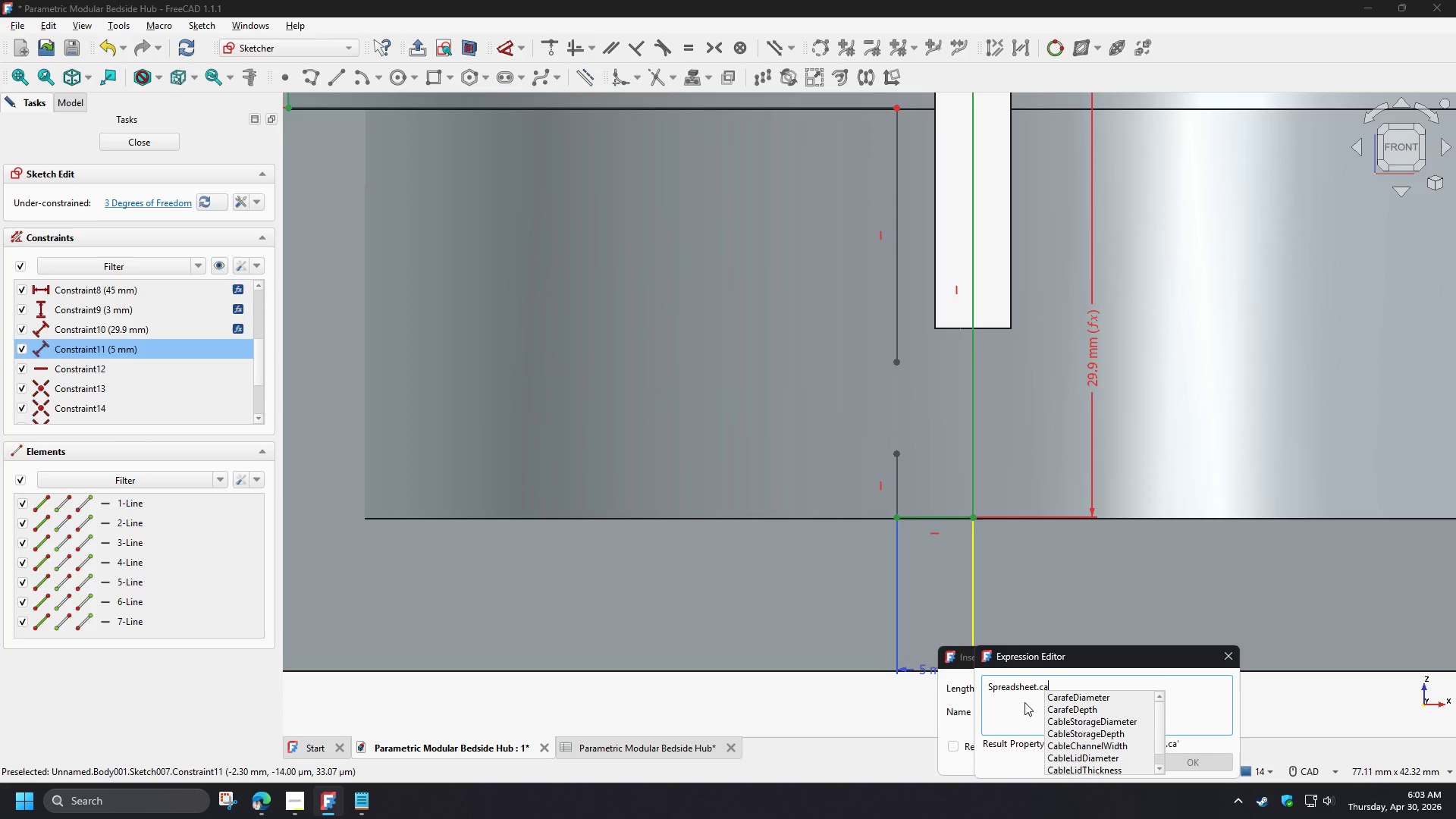 
left_click([1068, 717])
 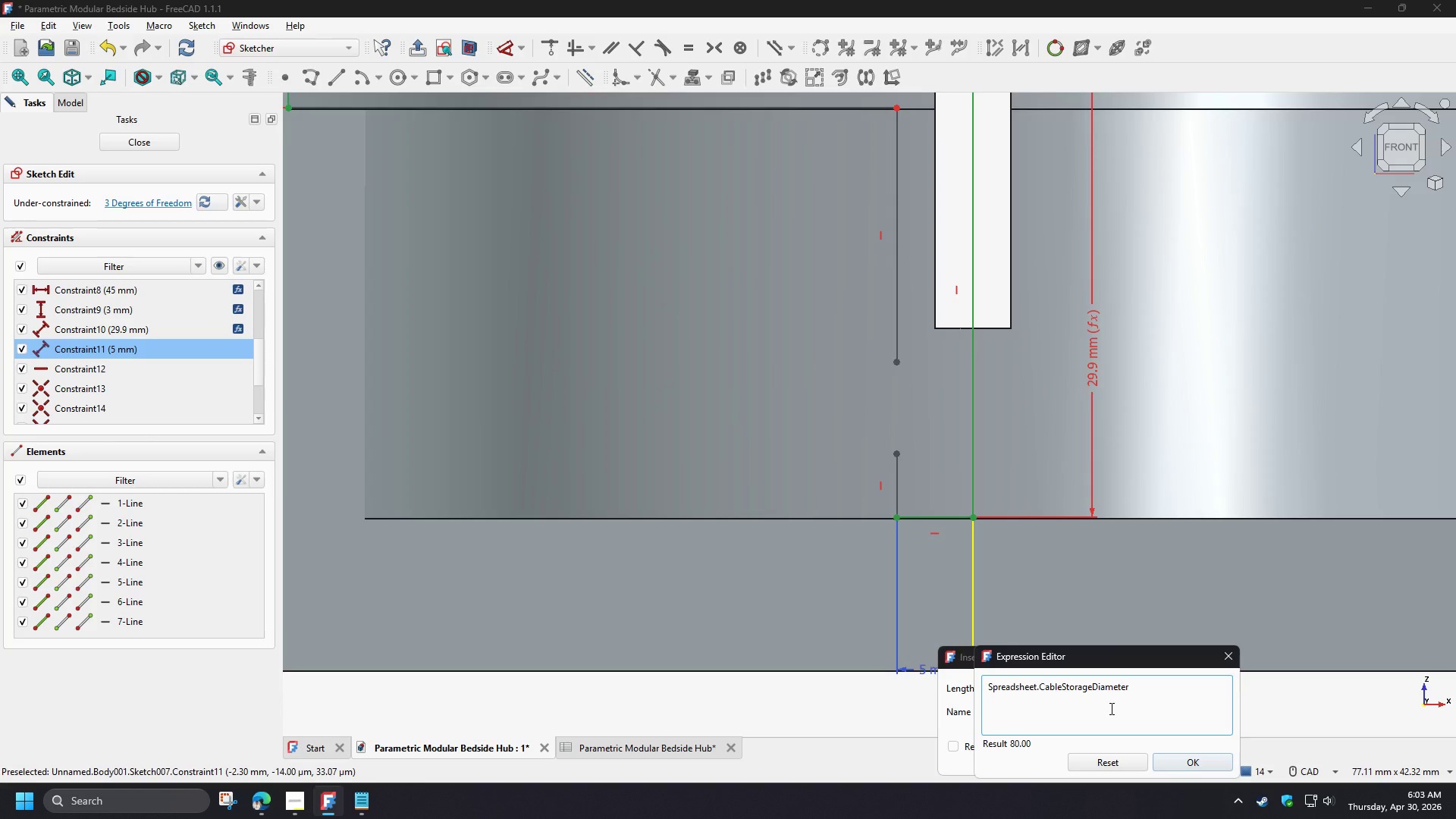 
wait(7.06)
 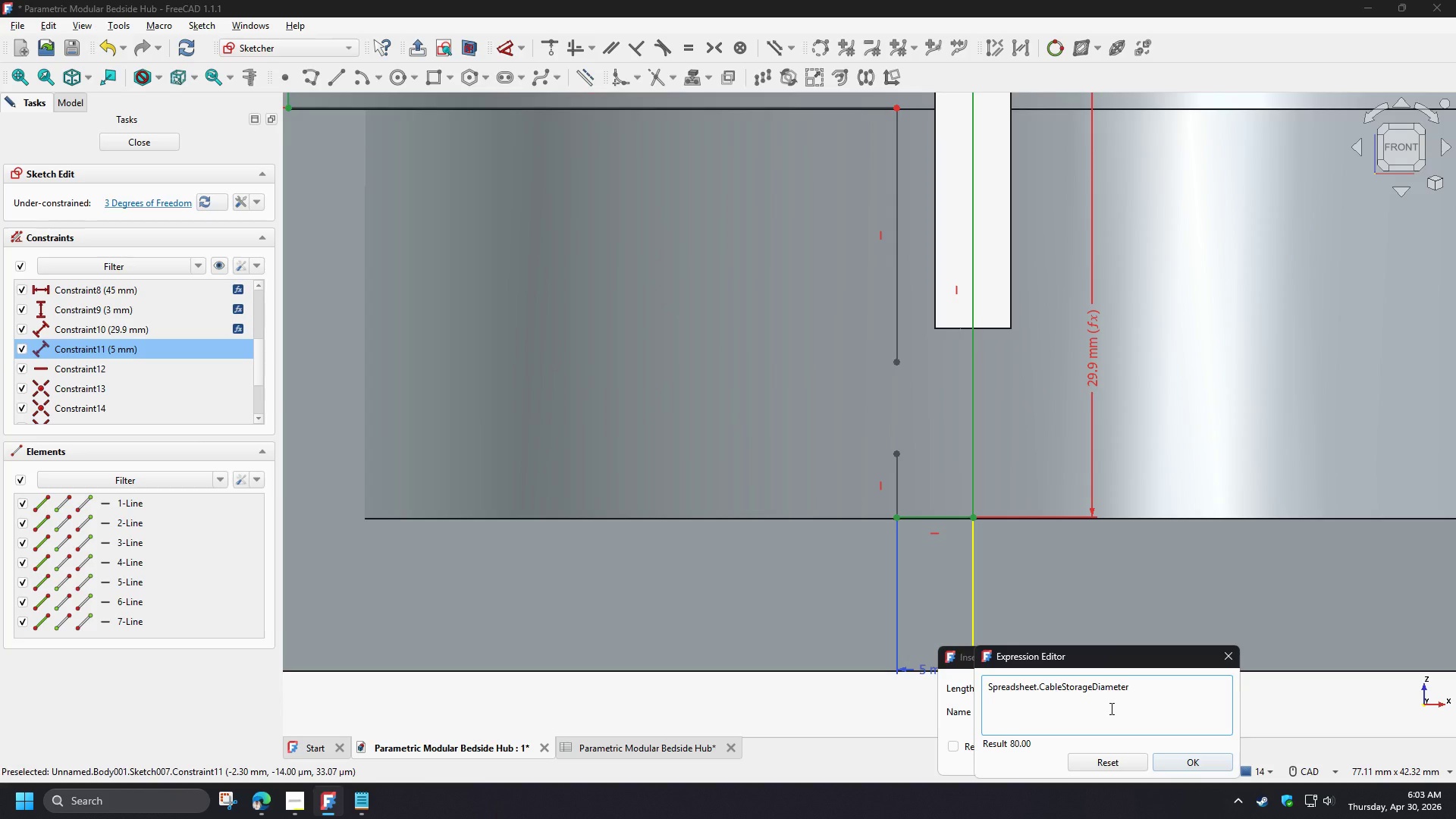 
key(NumpadDivide)
 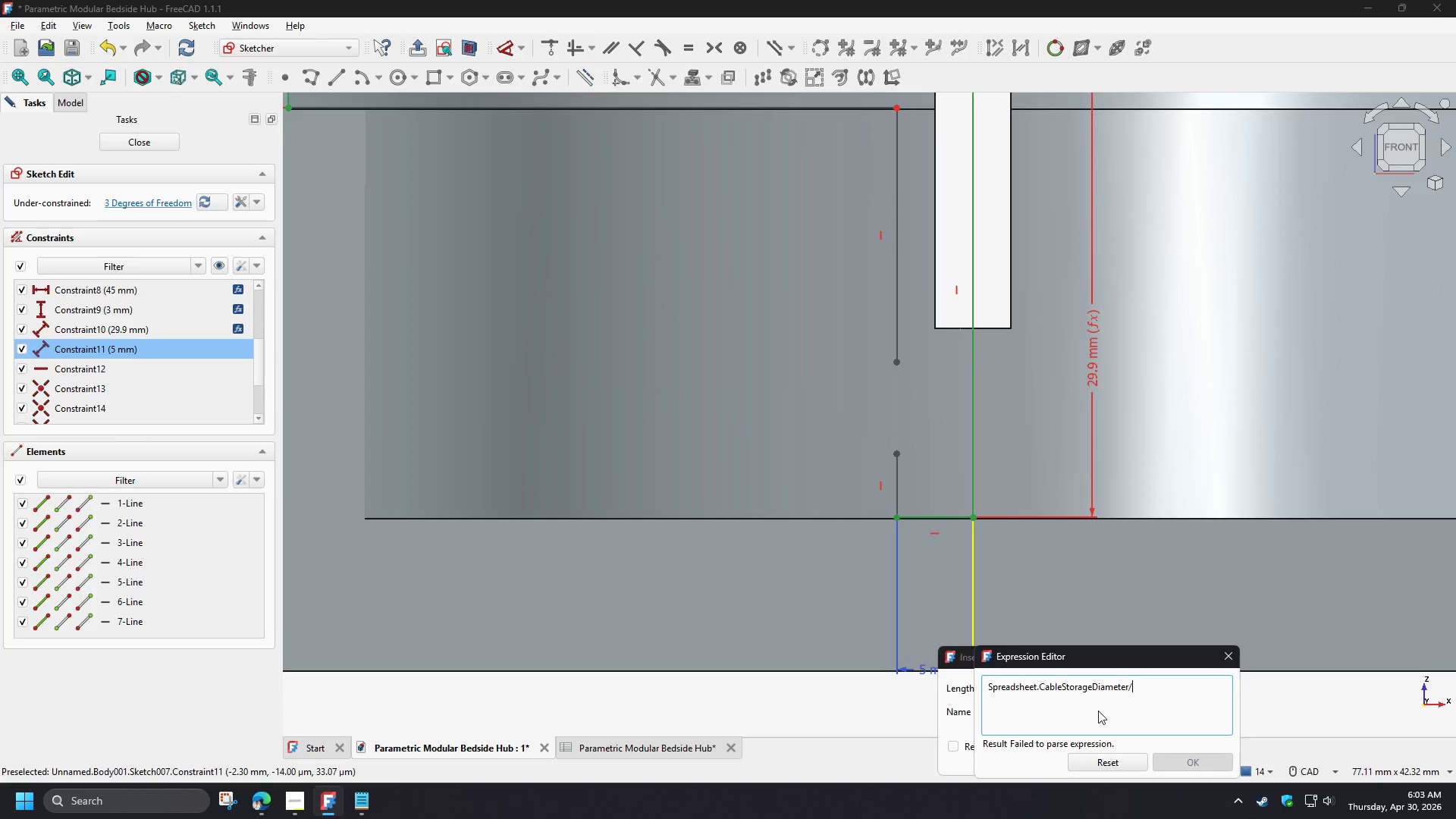 
key(Numpad2)
 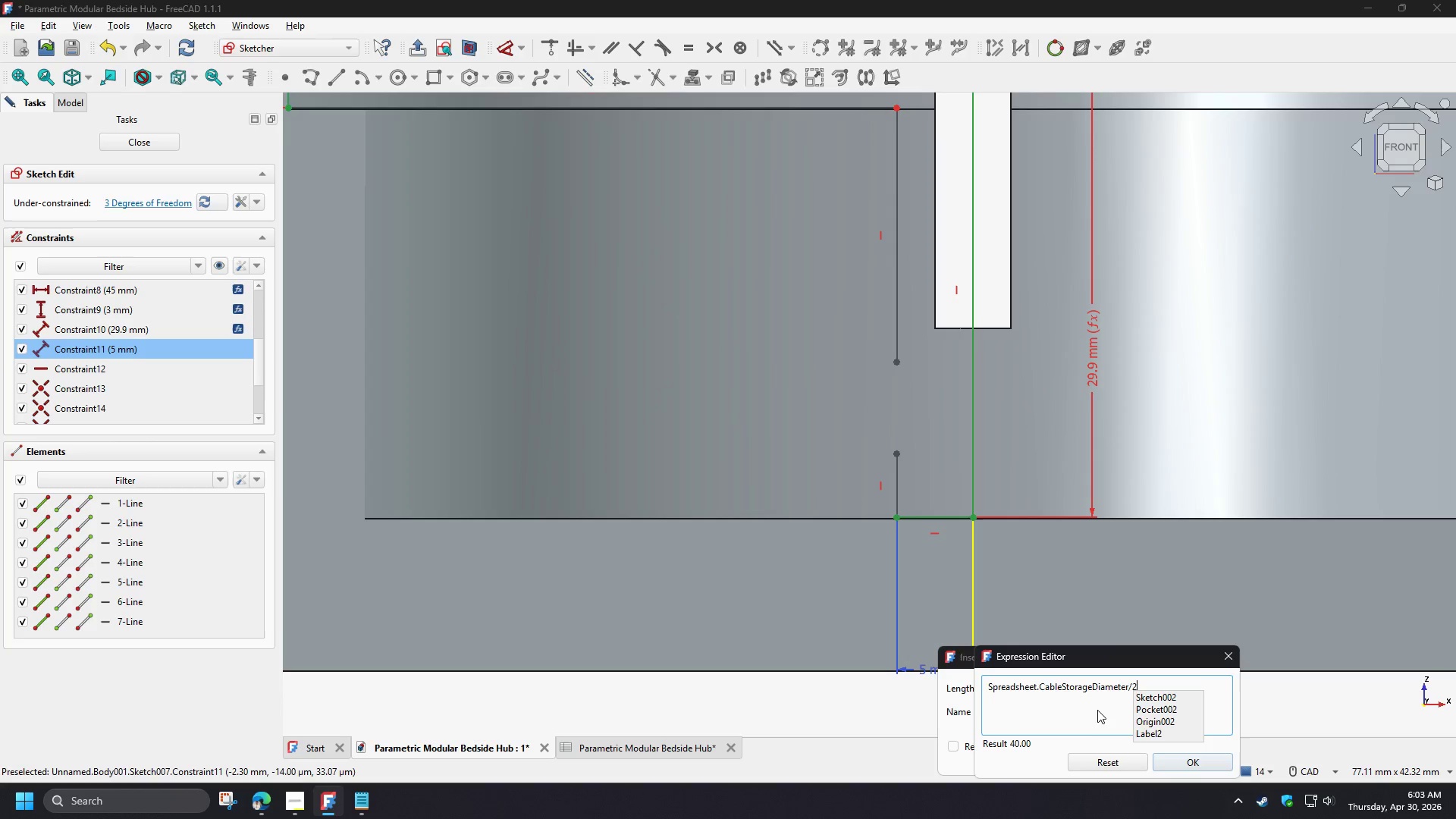 
key(Shift+0)
 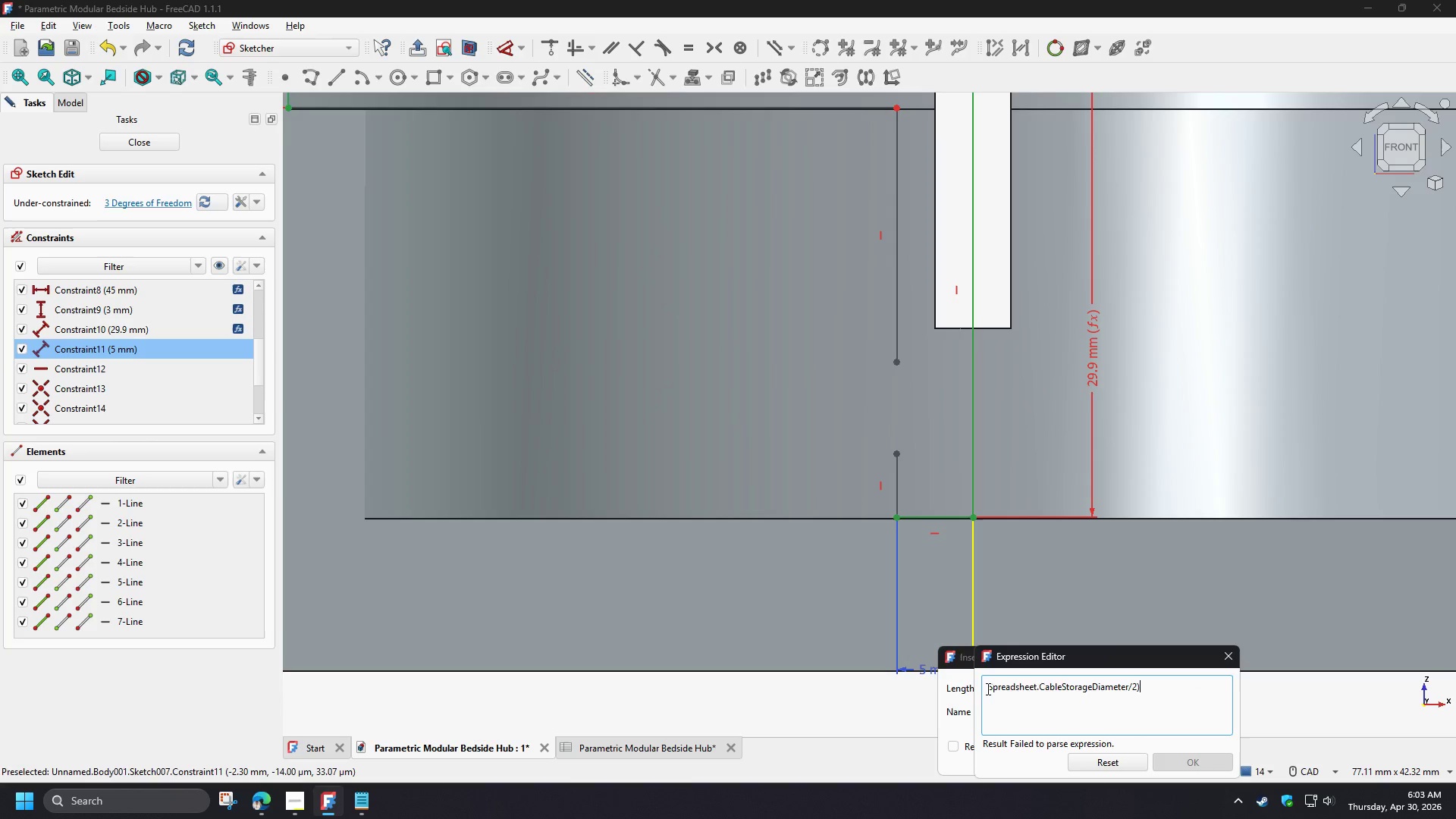 
left_click([987, 689])
 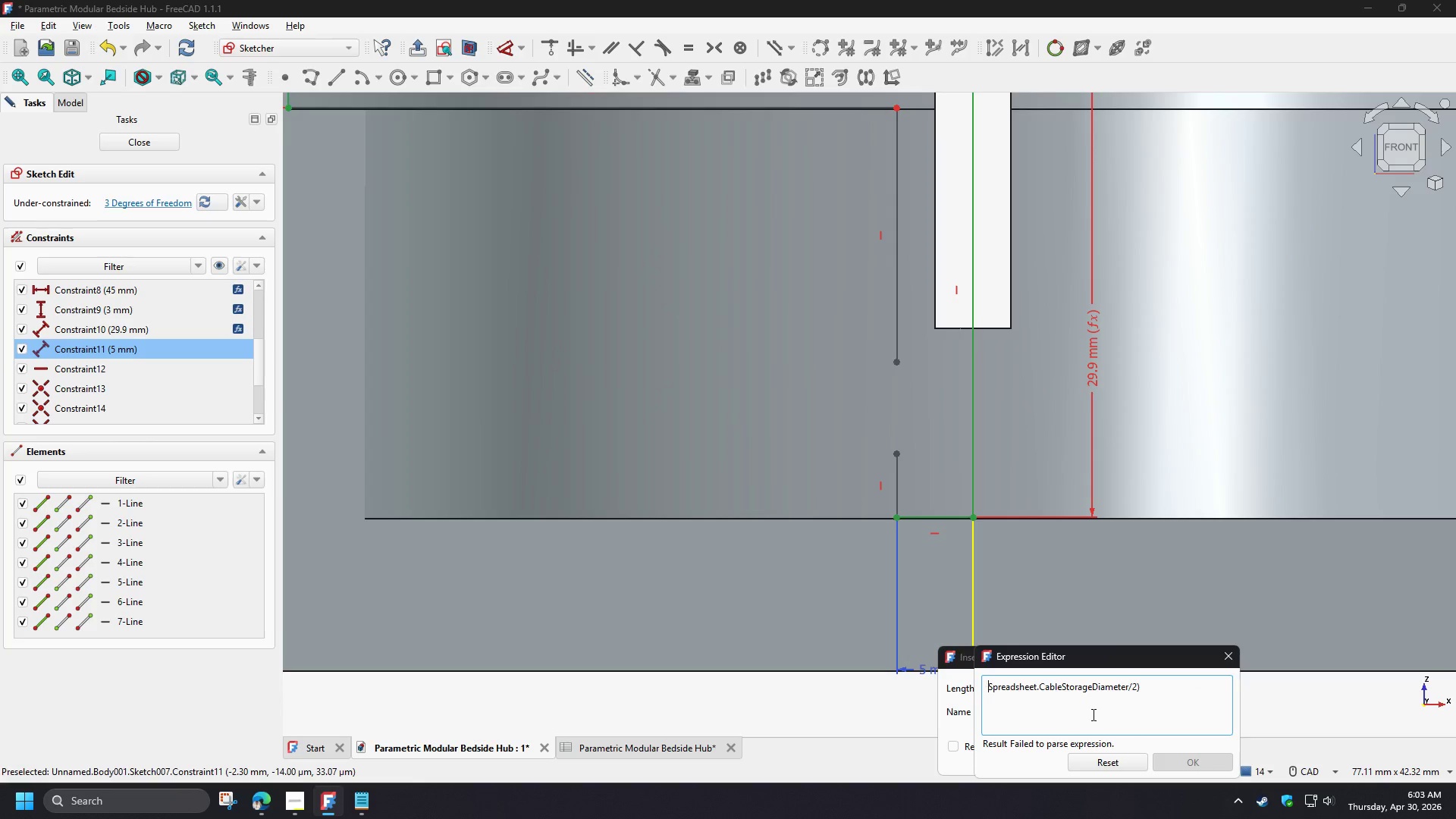 
key(Shift+9)
 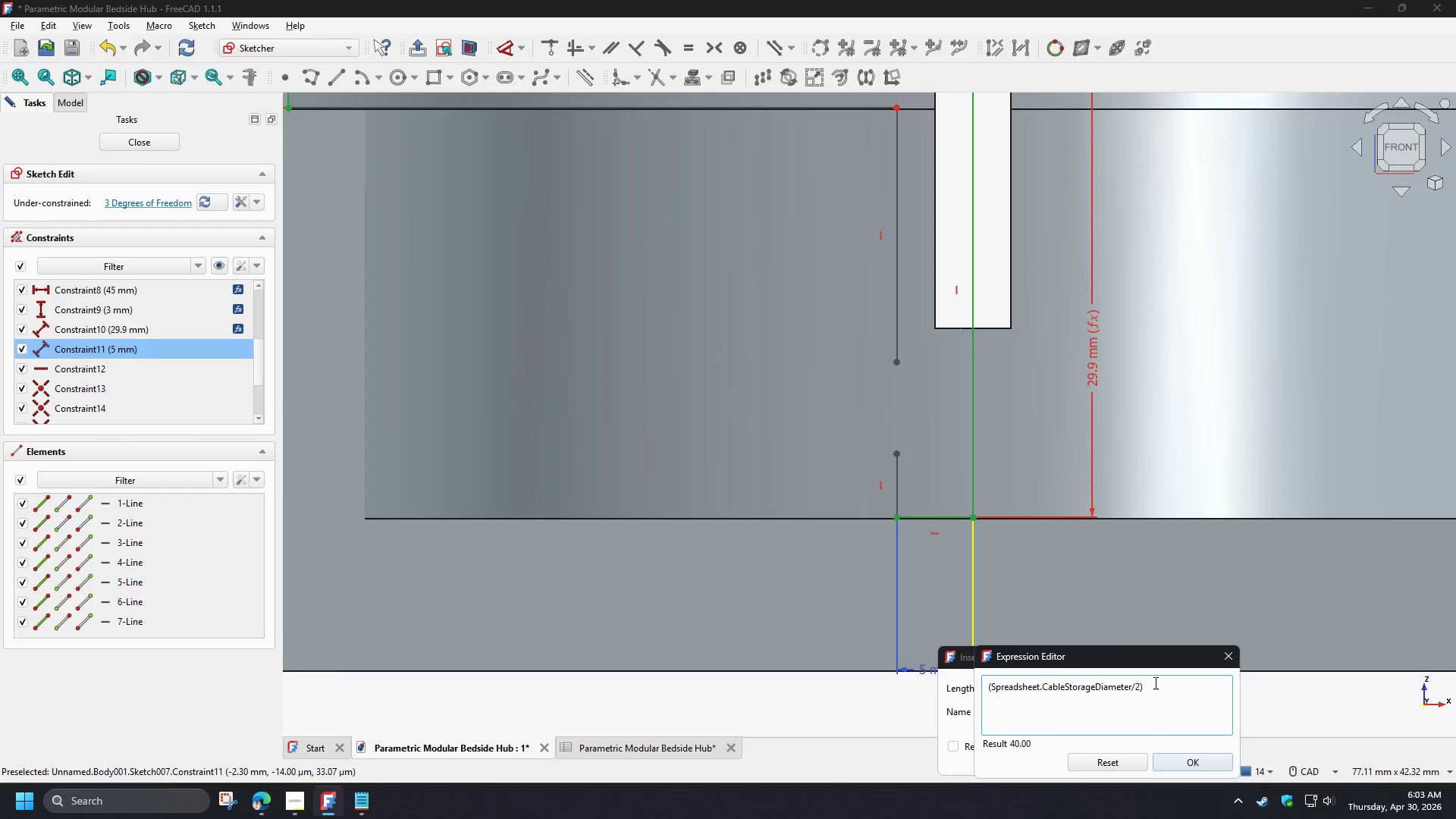 
left_click([1154, 682])
 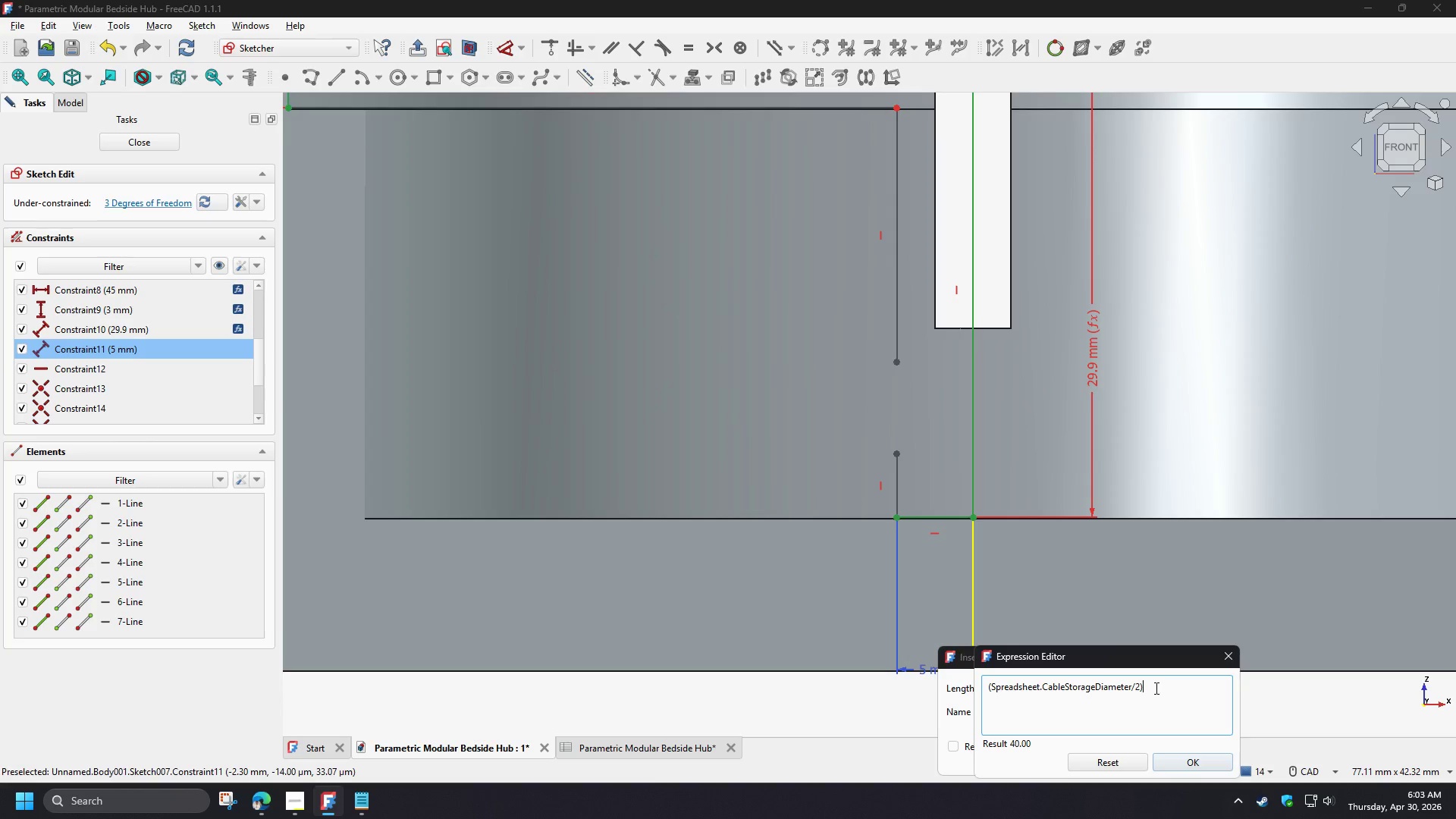 
key(NumpadSubtract)
 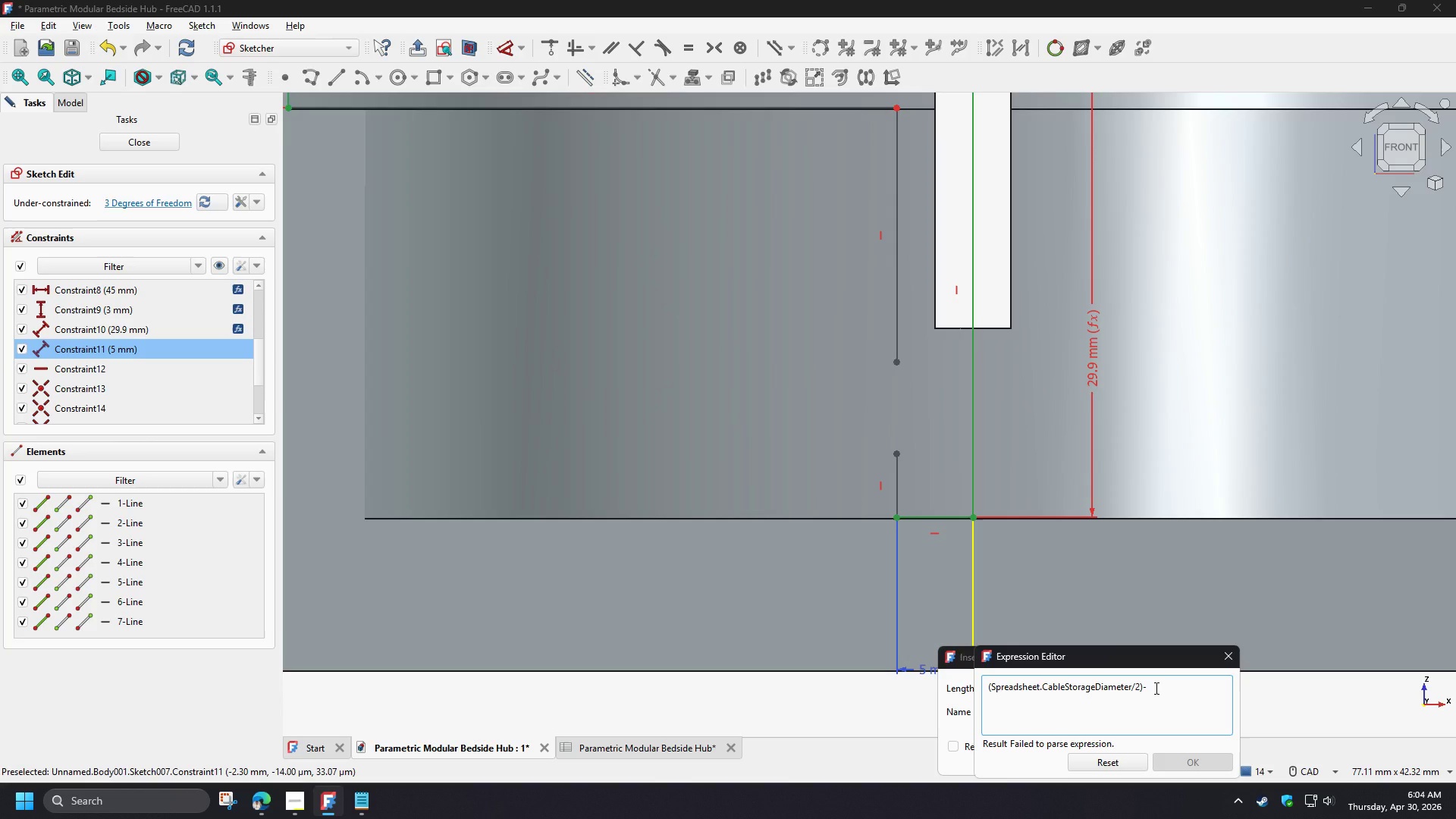 
wait(30.03)
 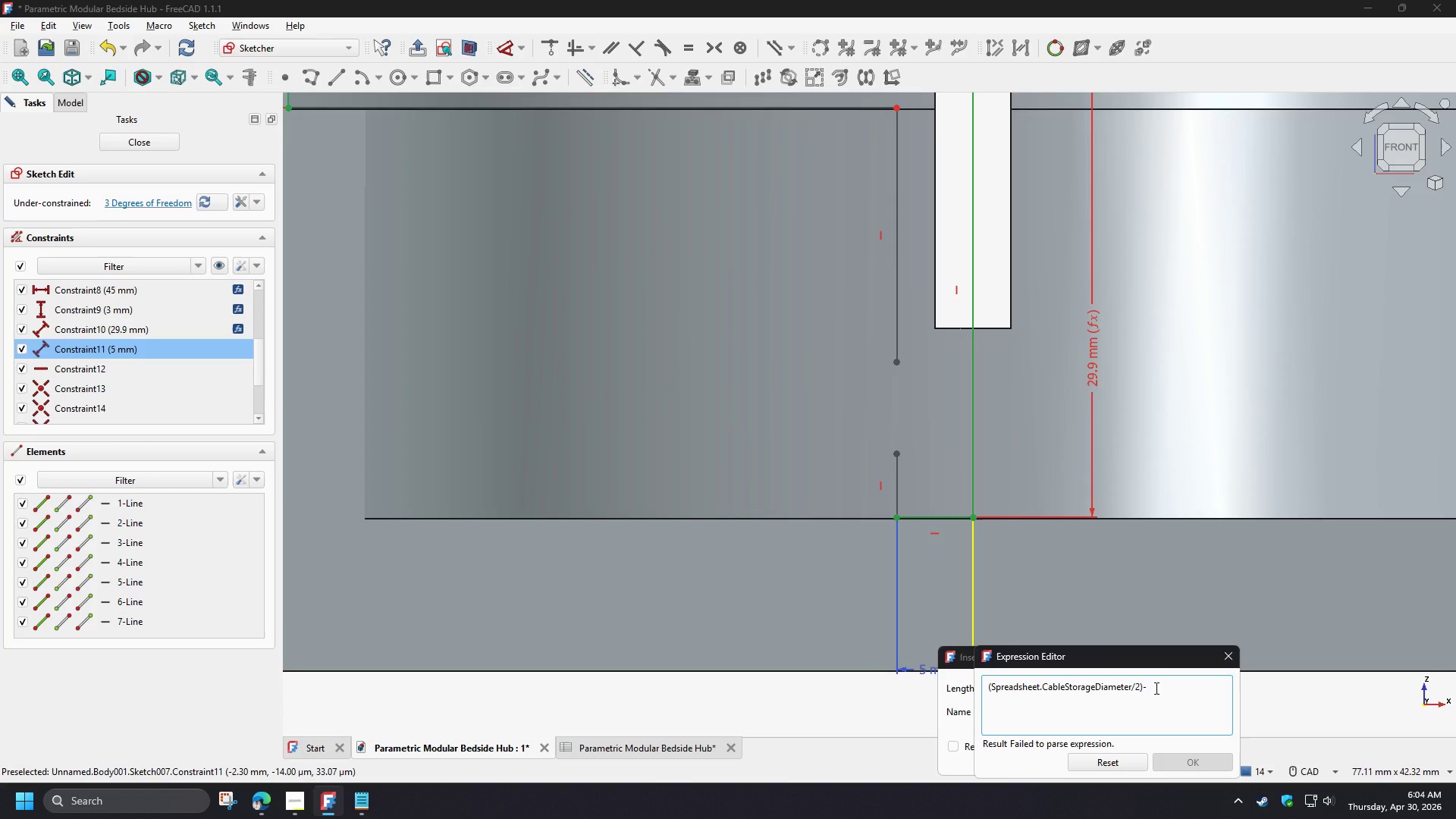 
key(NumpadDecimal)
 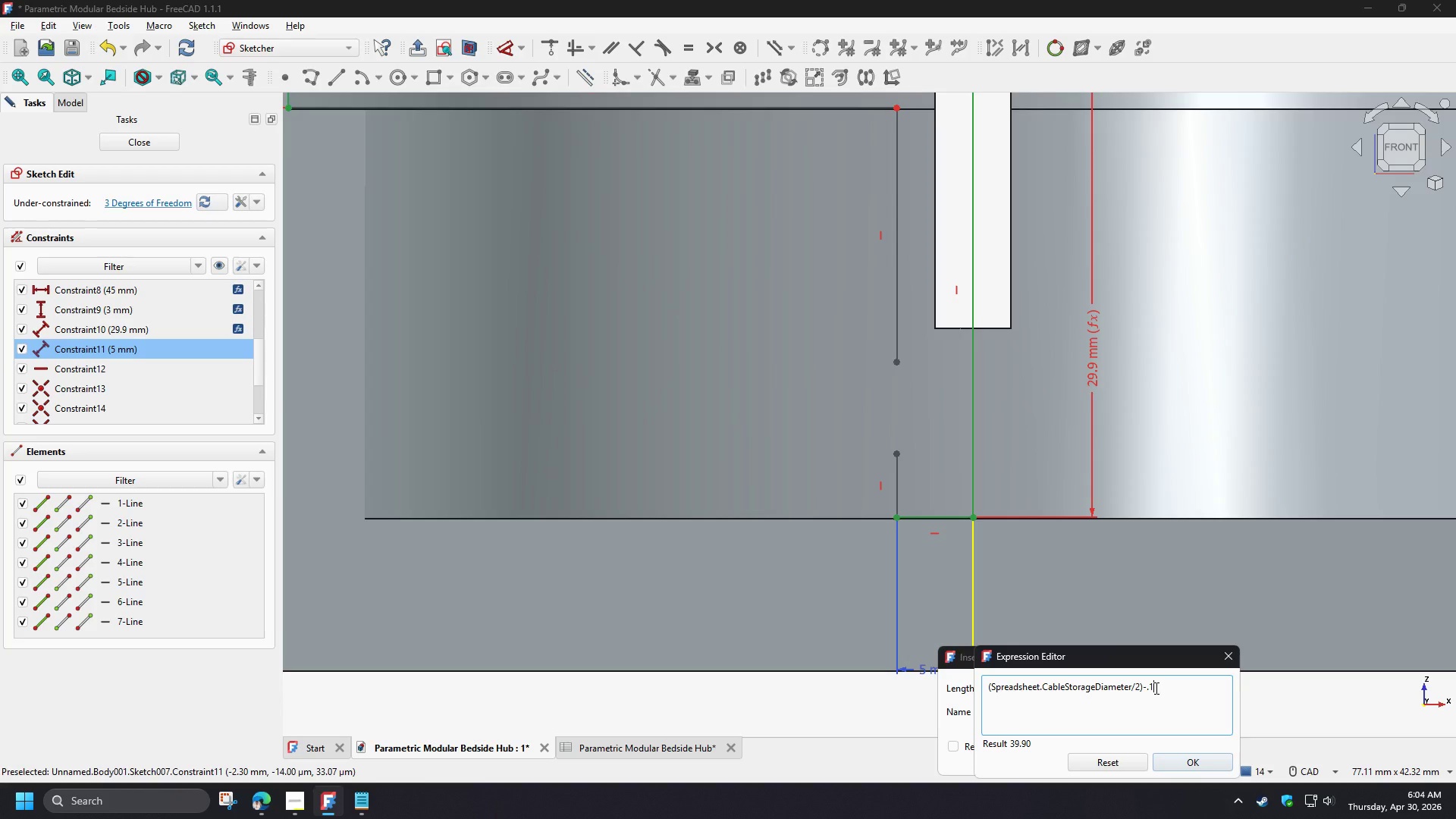 
key(Numpad1)
 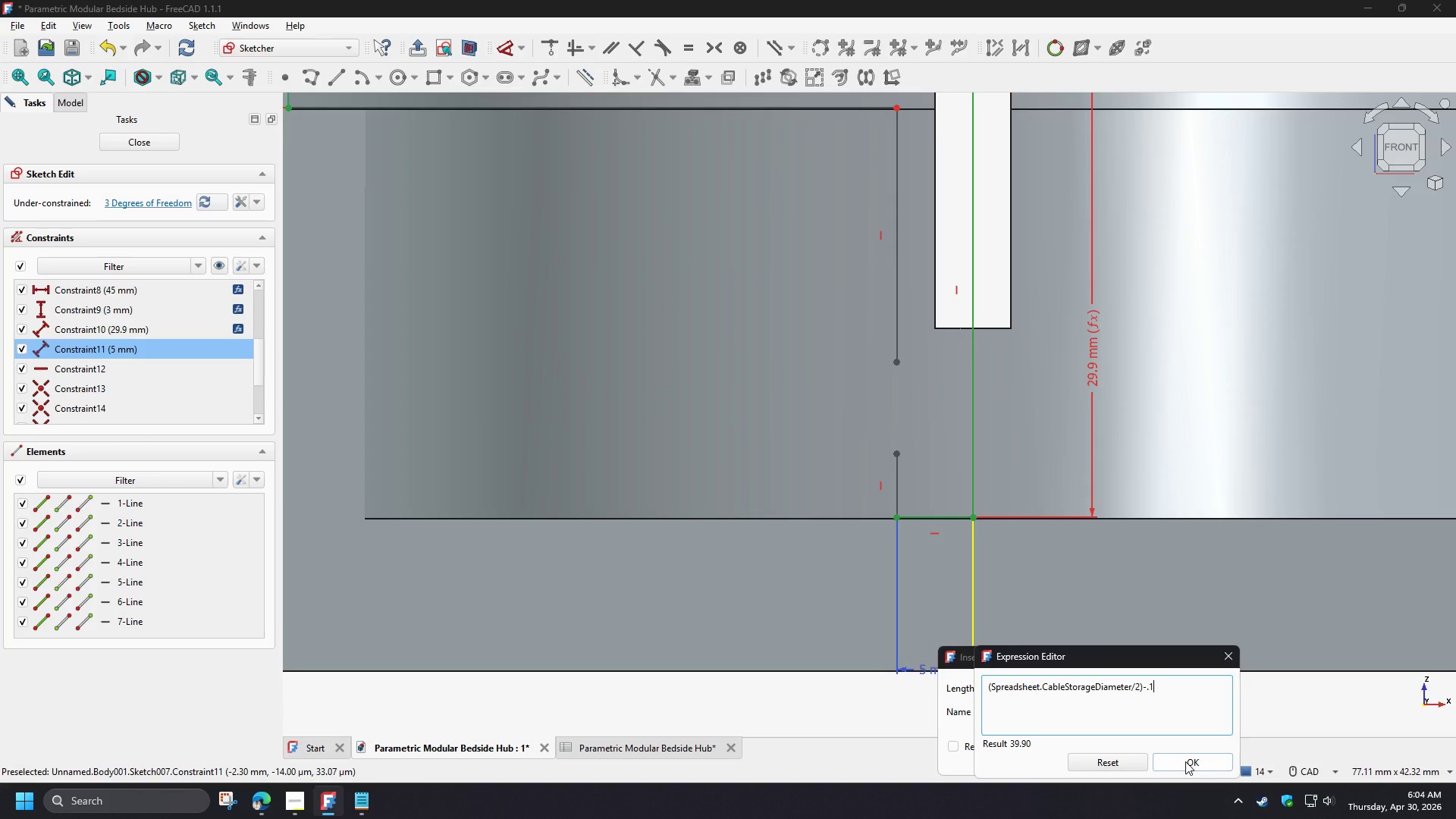 
left_click([1185, 761])
 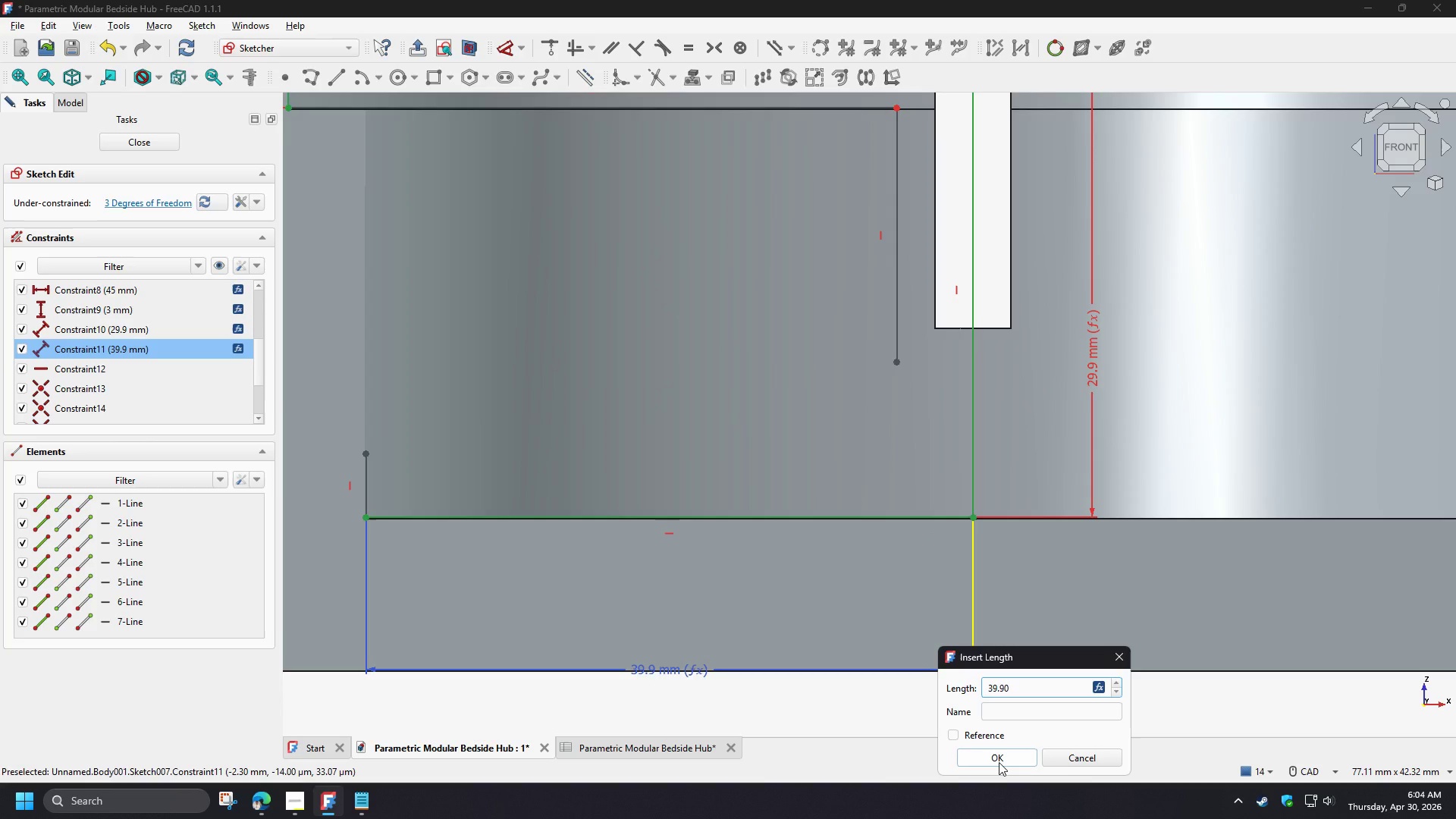 
left_click([999, 762])
 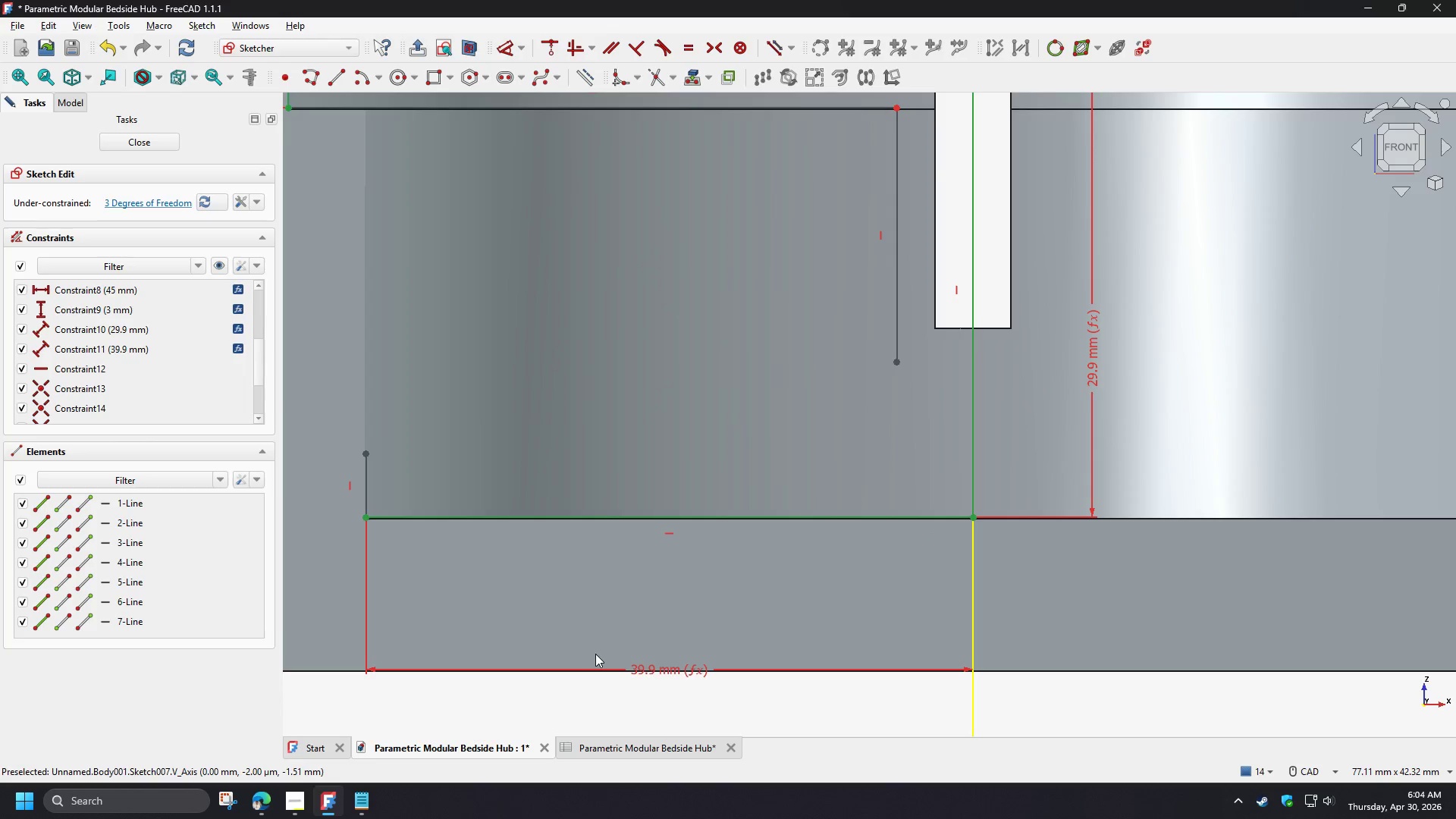 
scroll: coordinate [595, 654], scroll_direction: down, amount: 4.0
 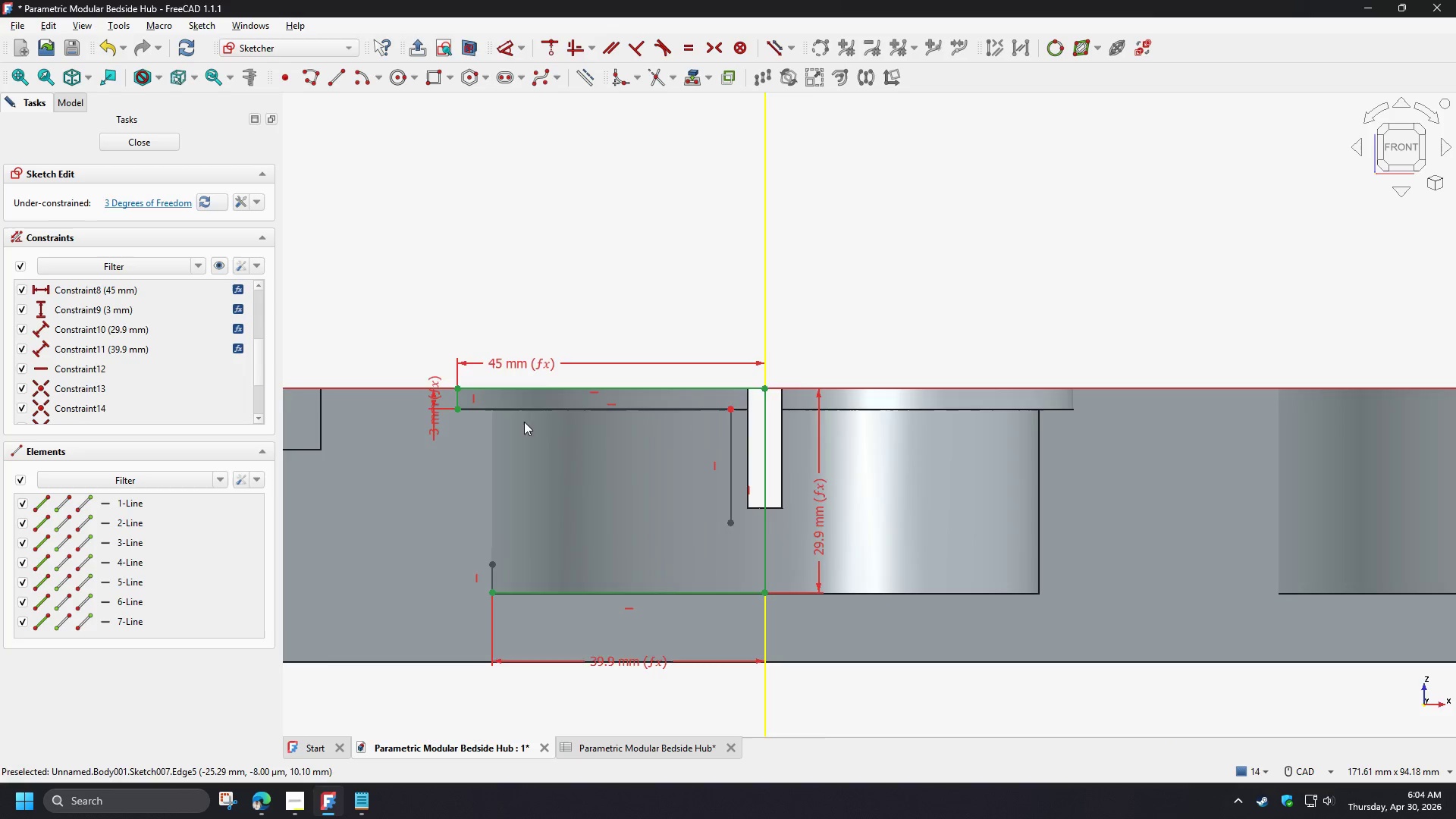 
scroll: coordinate [522, 411], scroll_direction: up, amount: 2.0
 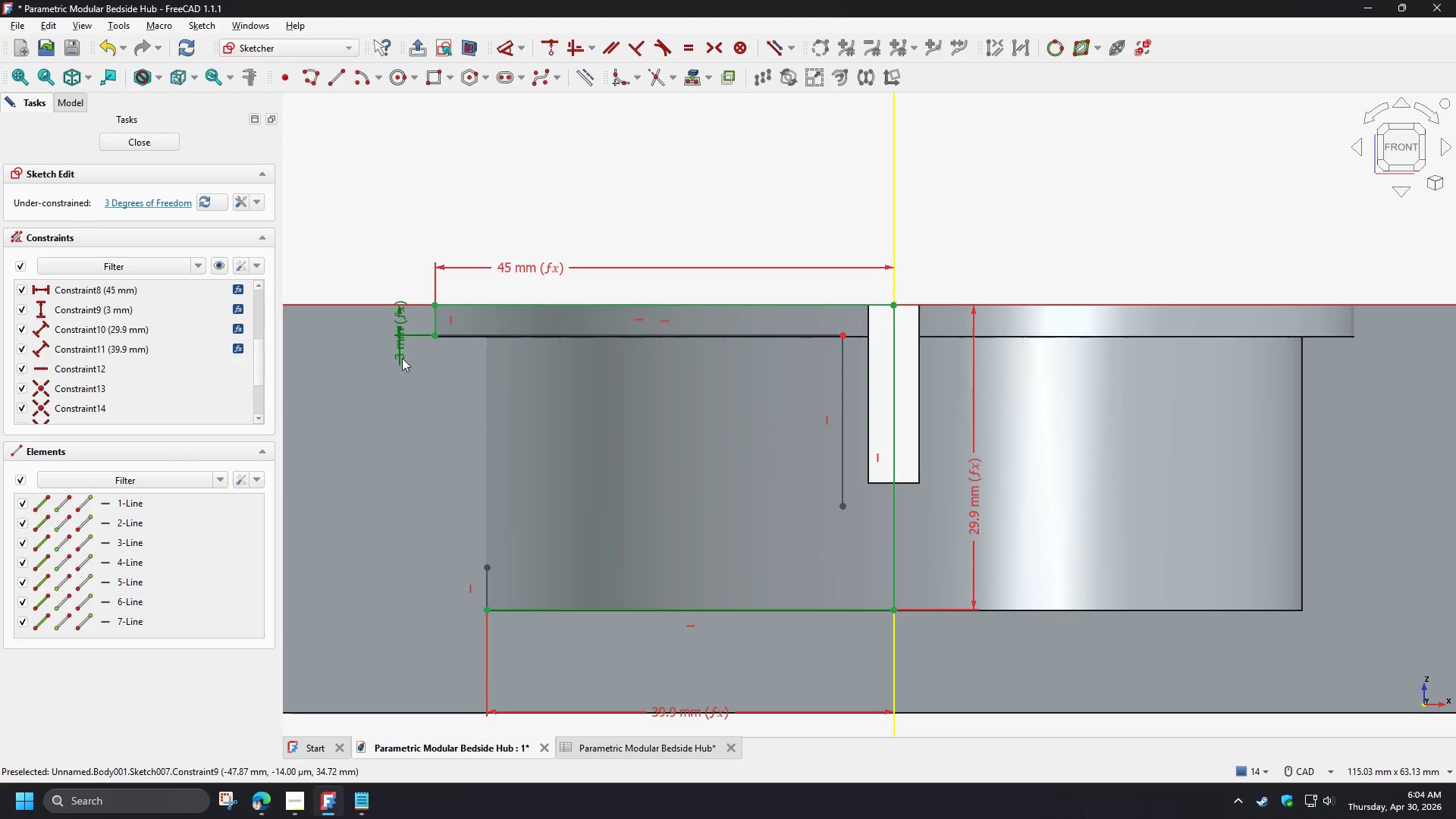 
wait(6.75)
 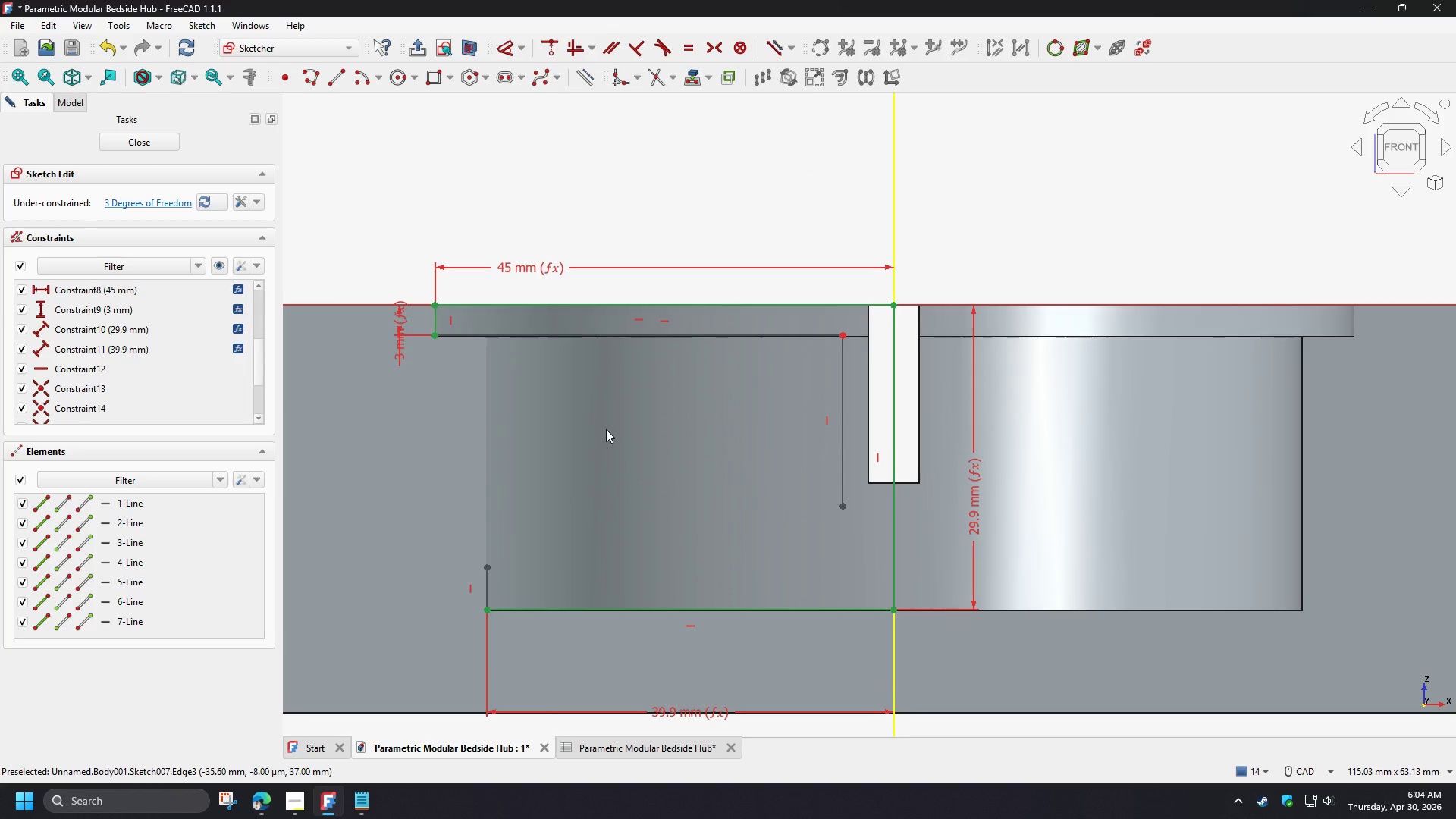 
double_click([546, 265])
 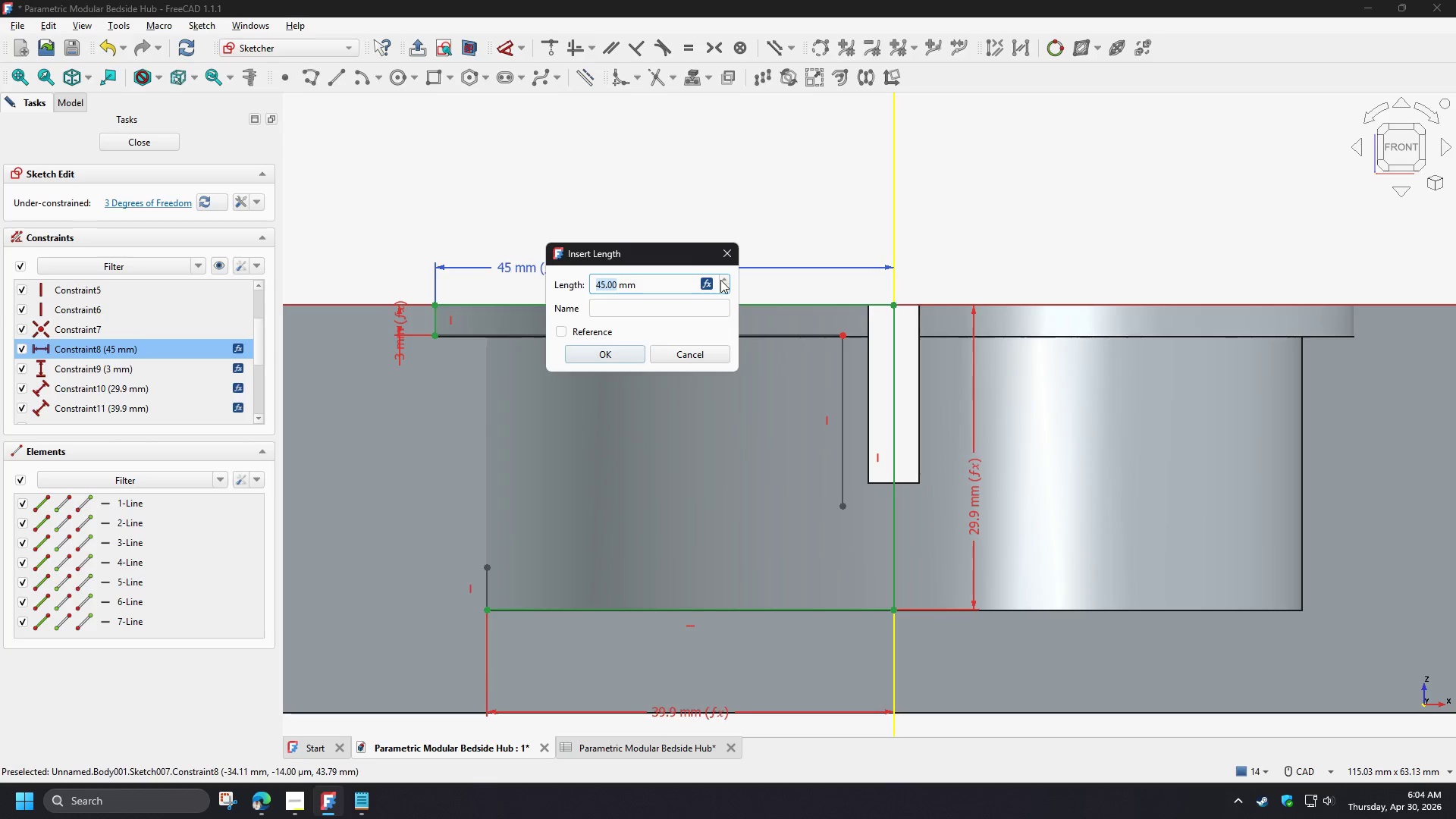 
left_click([708, 284])
 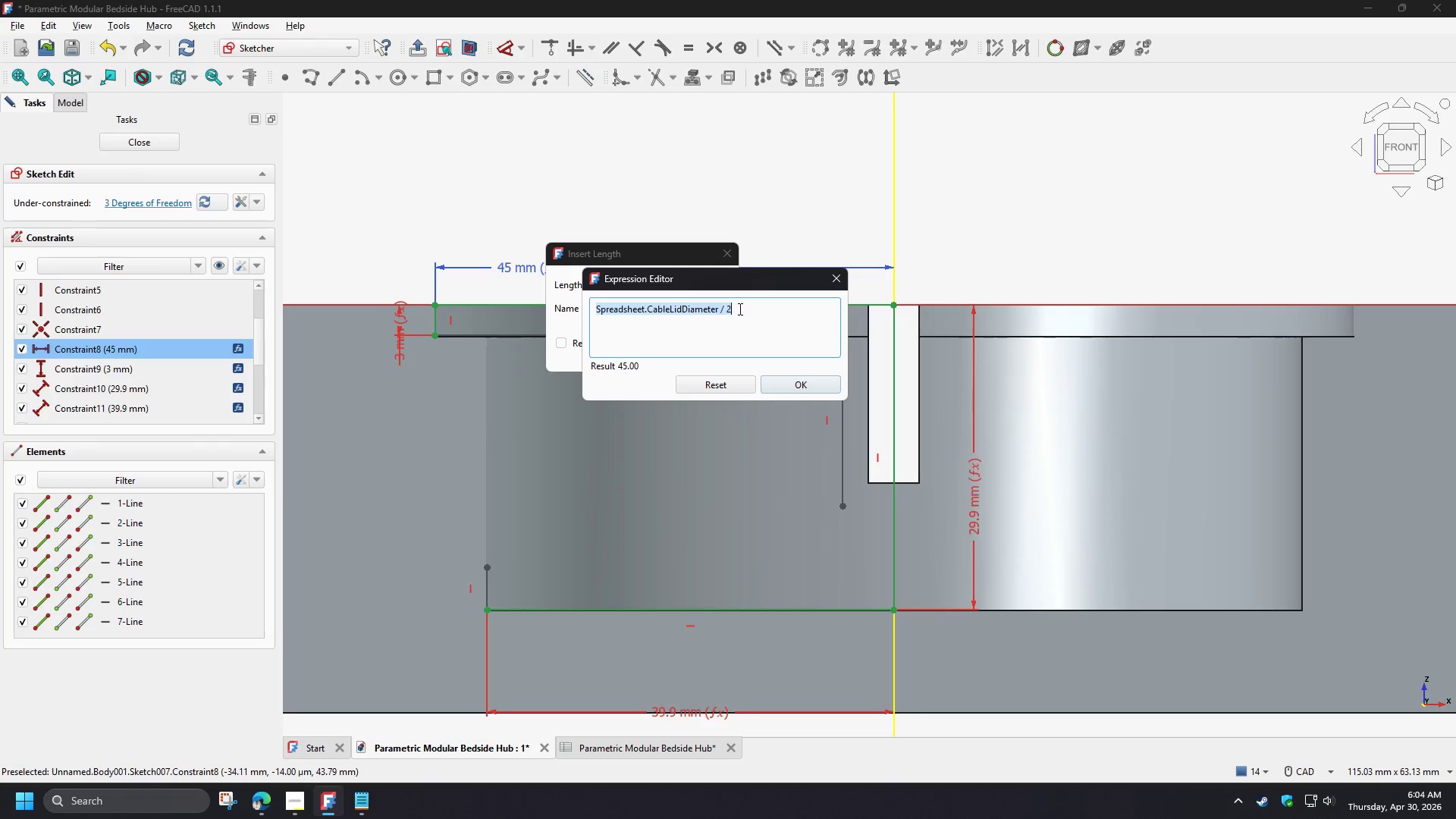 
wait(5.98)
 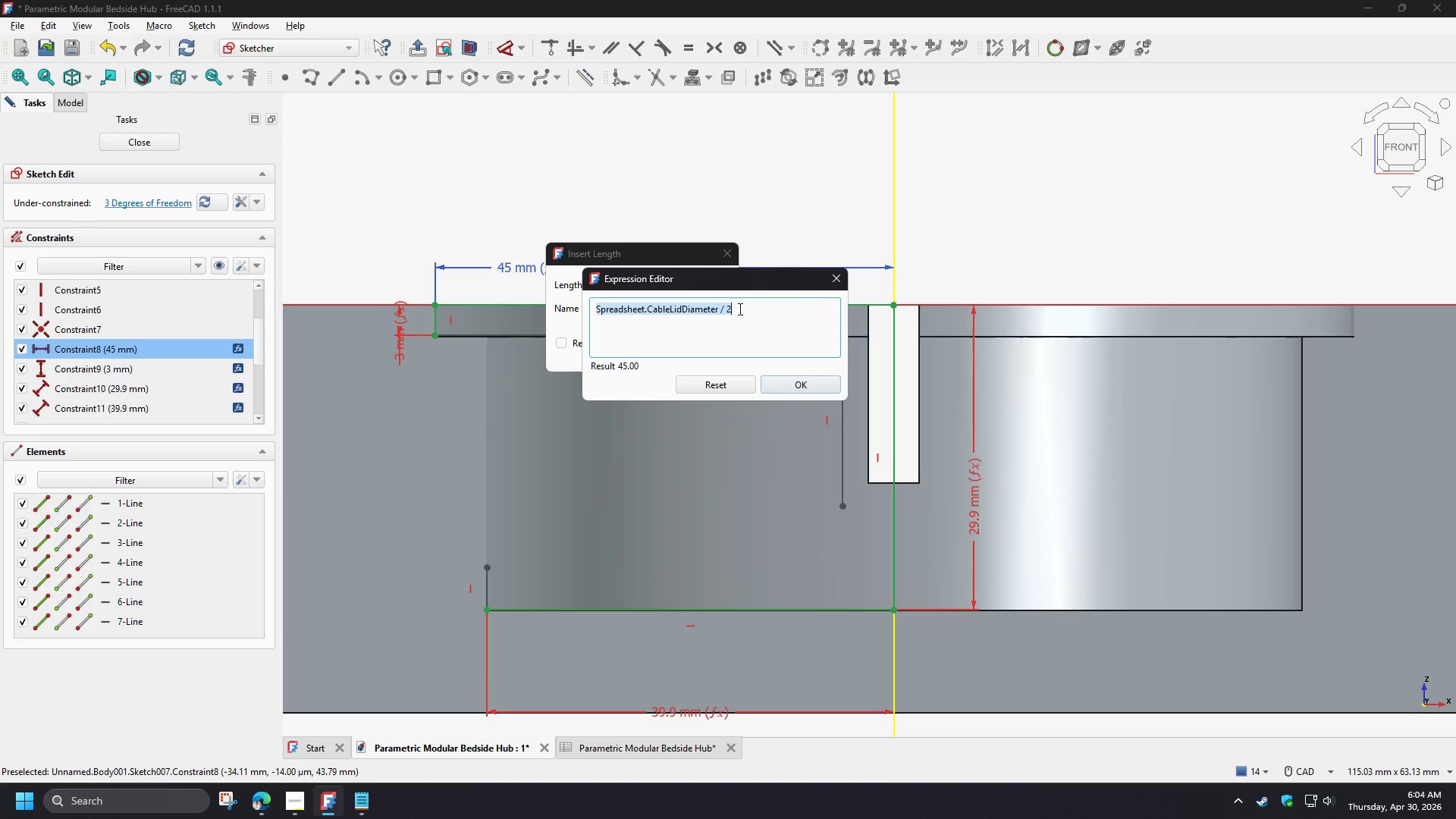 
left_click([809, 385])
 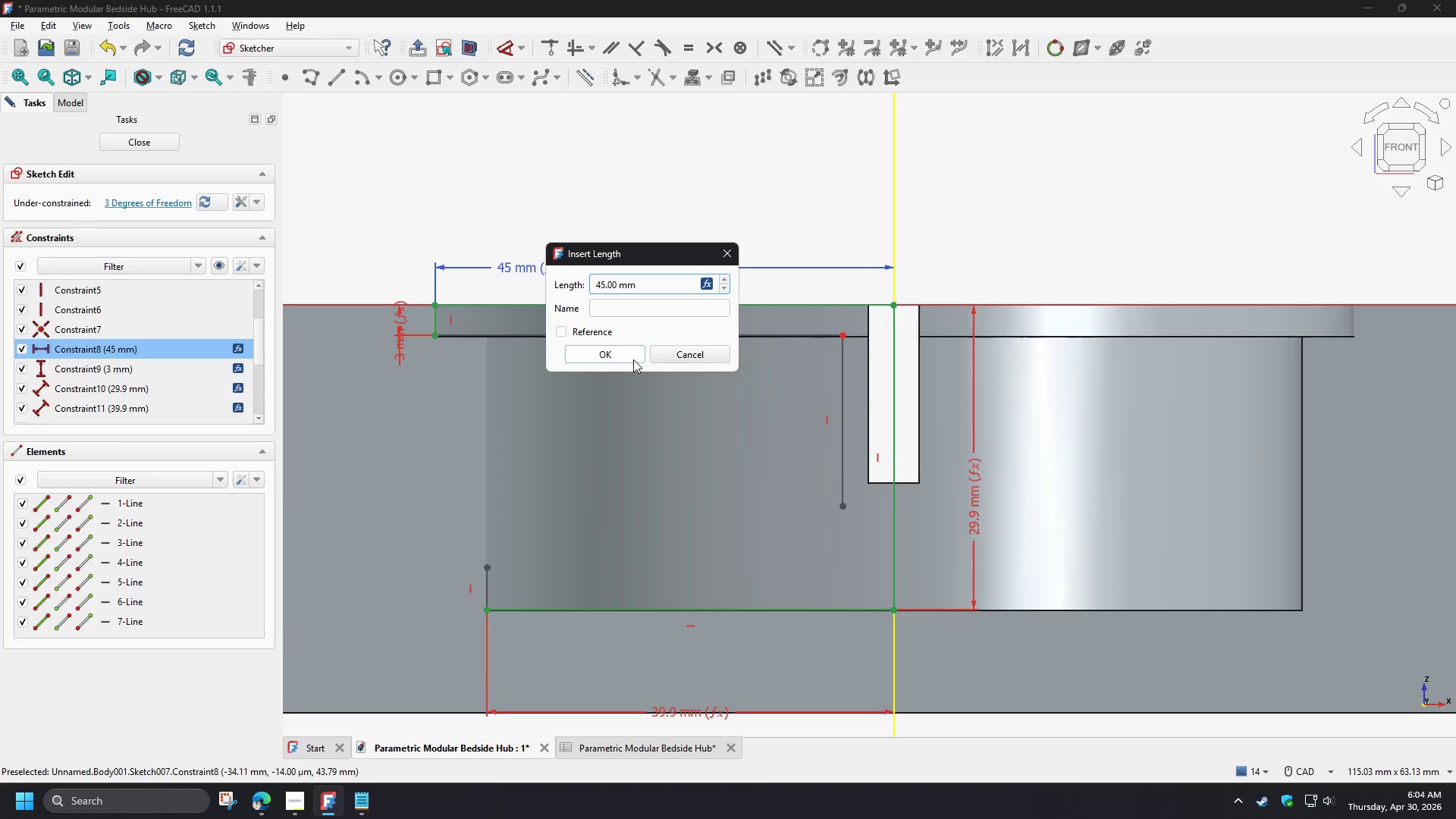 
left_click([633, 359])
 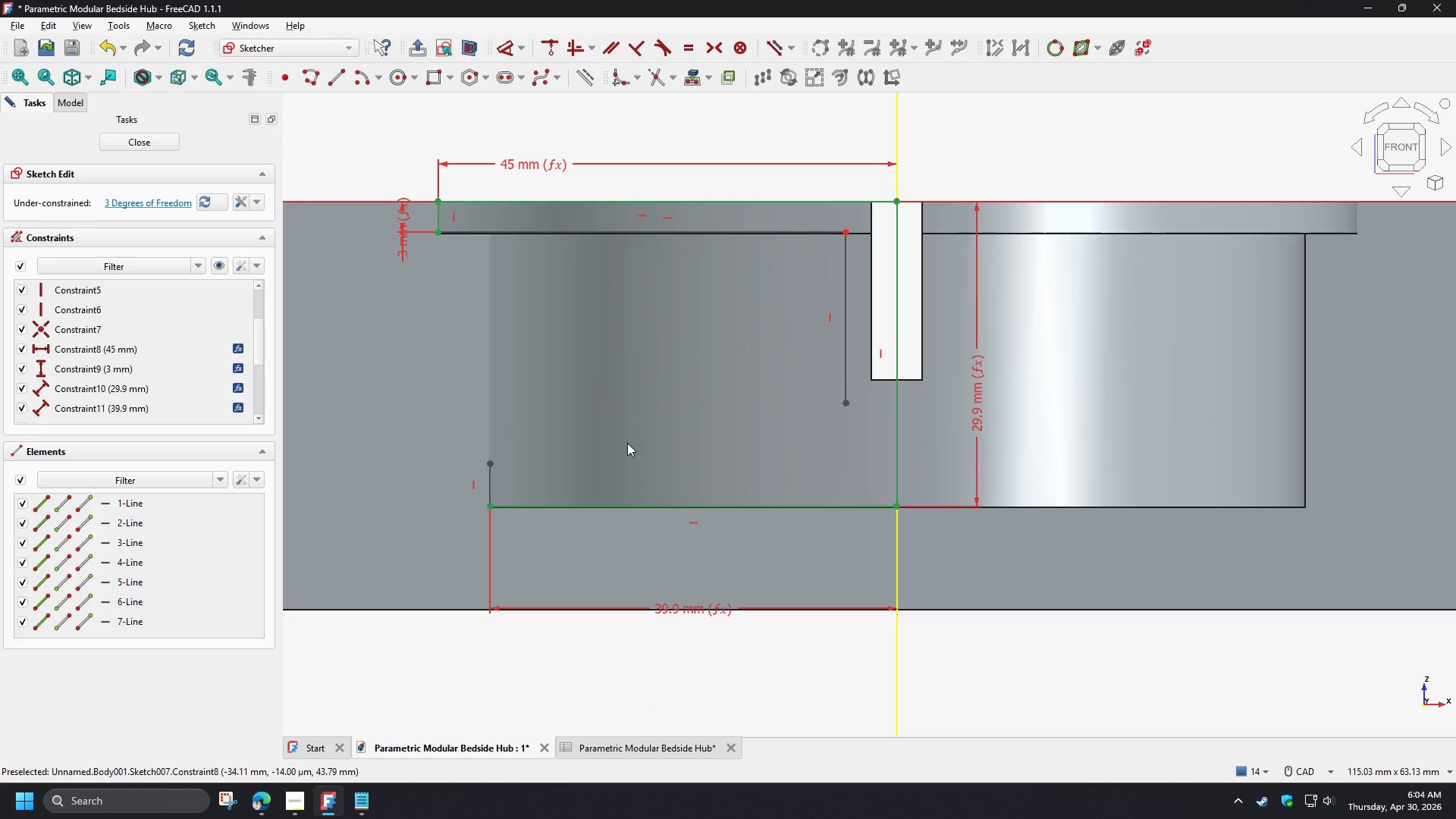 
scroll: coordinate [550, 419], scroll_direction: up, amount: 1.0
 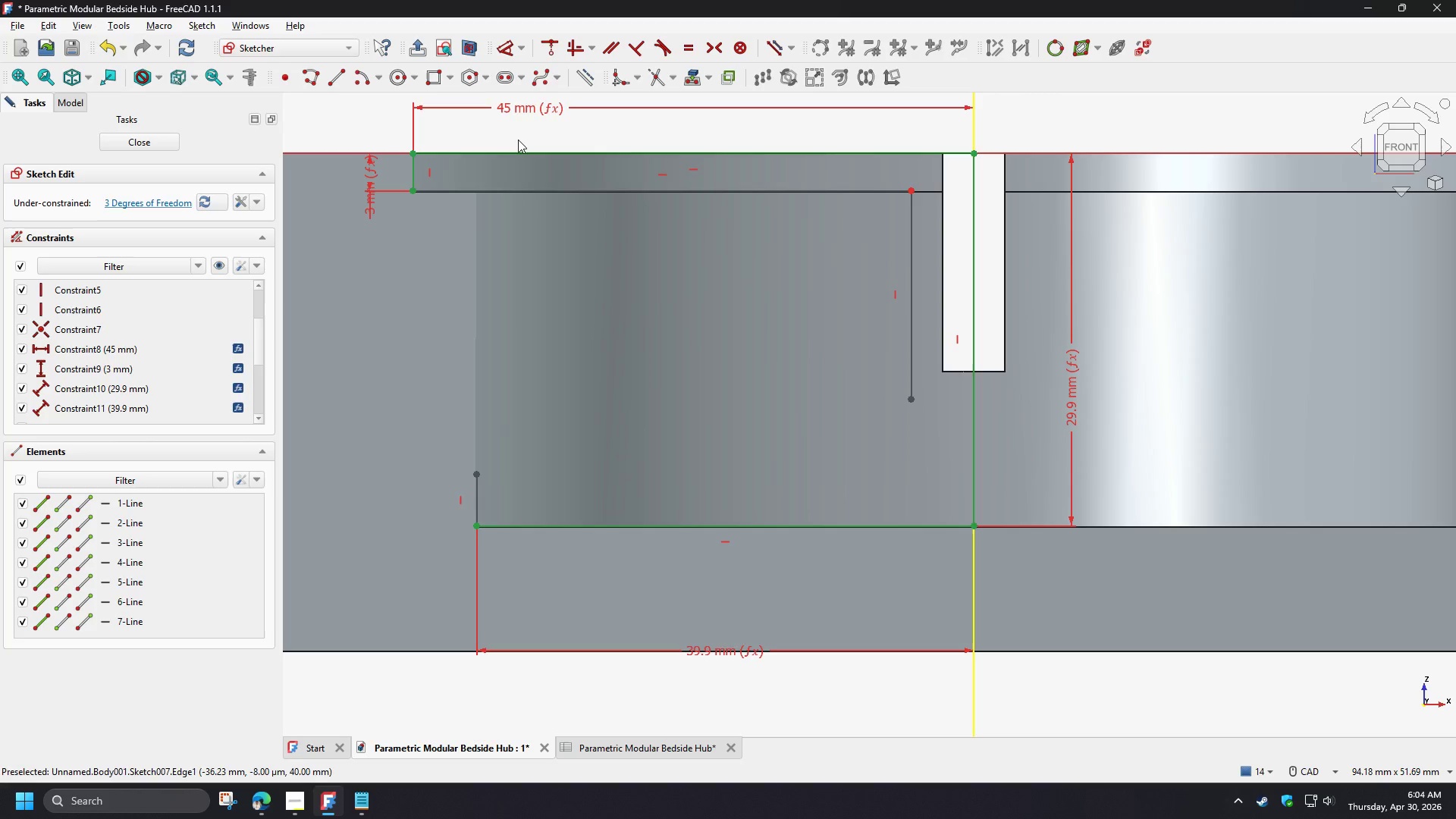 
wait(5.51)
 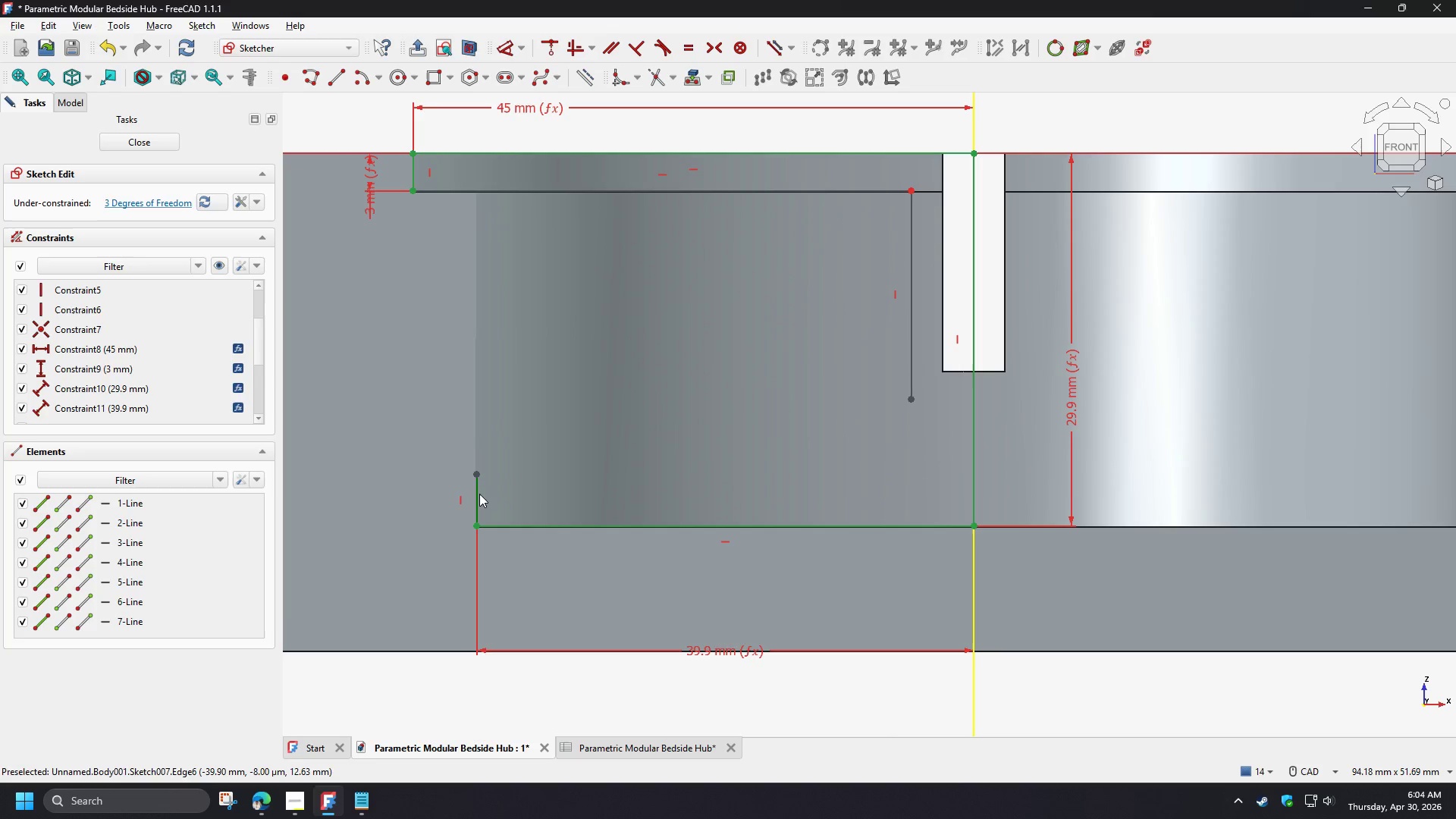 
left_click([333, 73])
 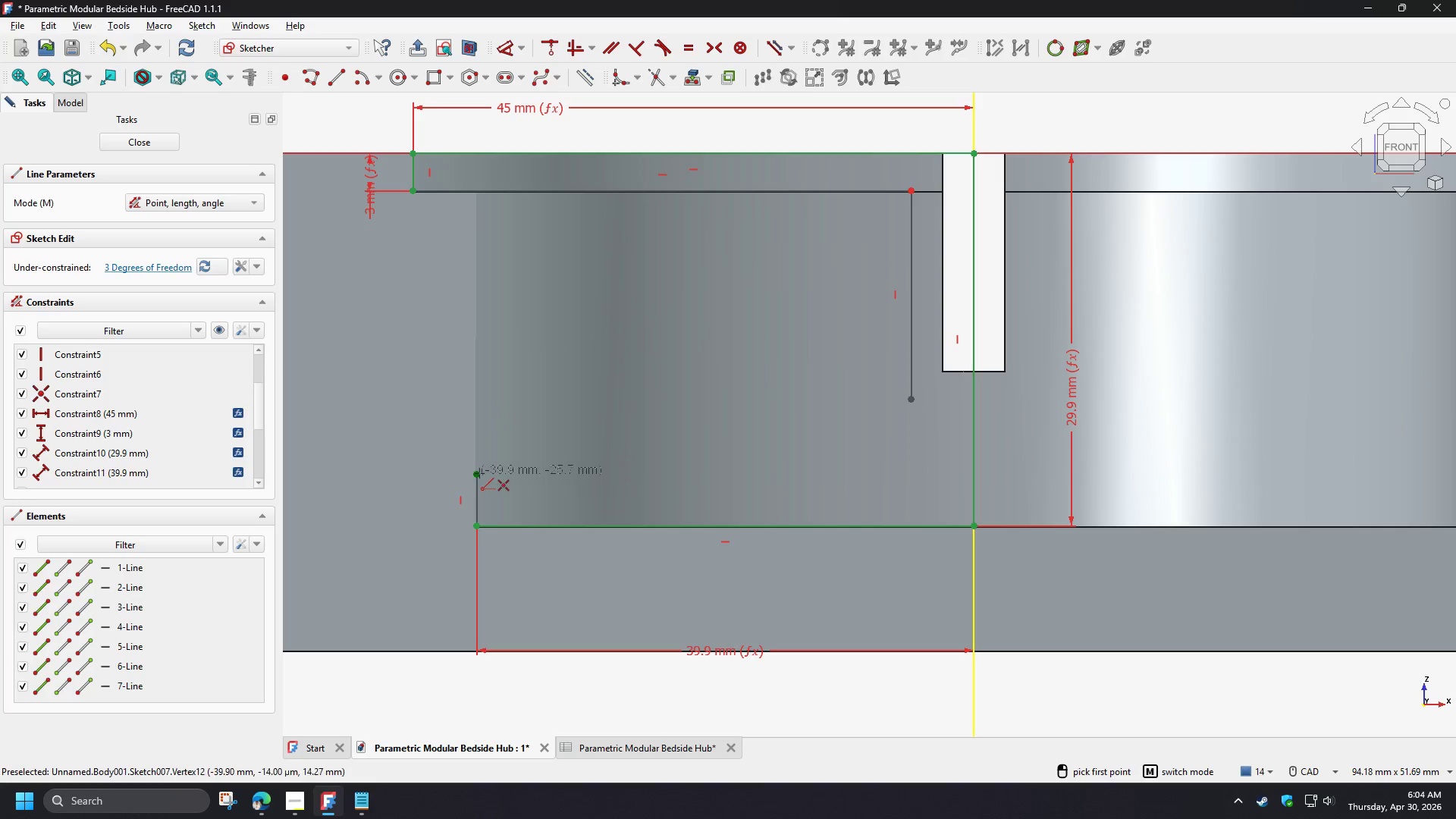 
left_click([475, 473])
 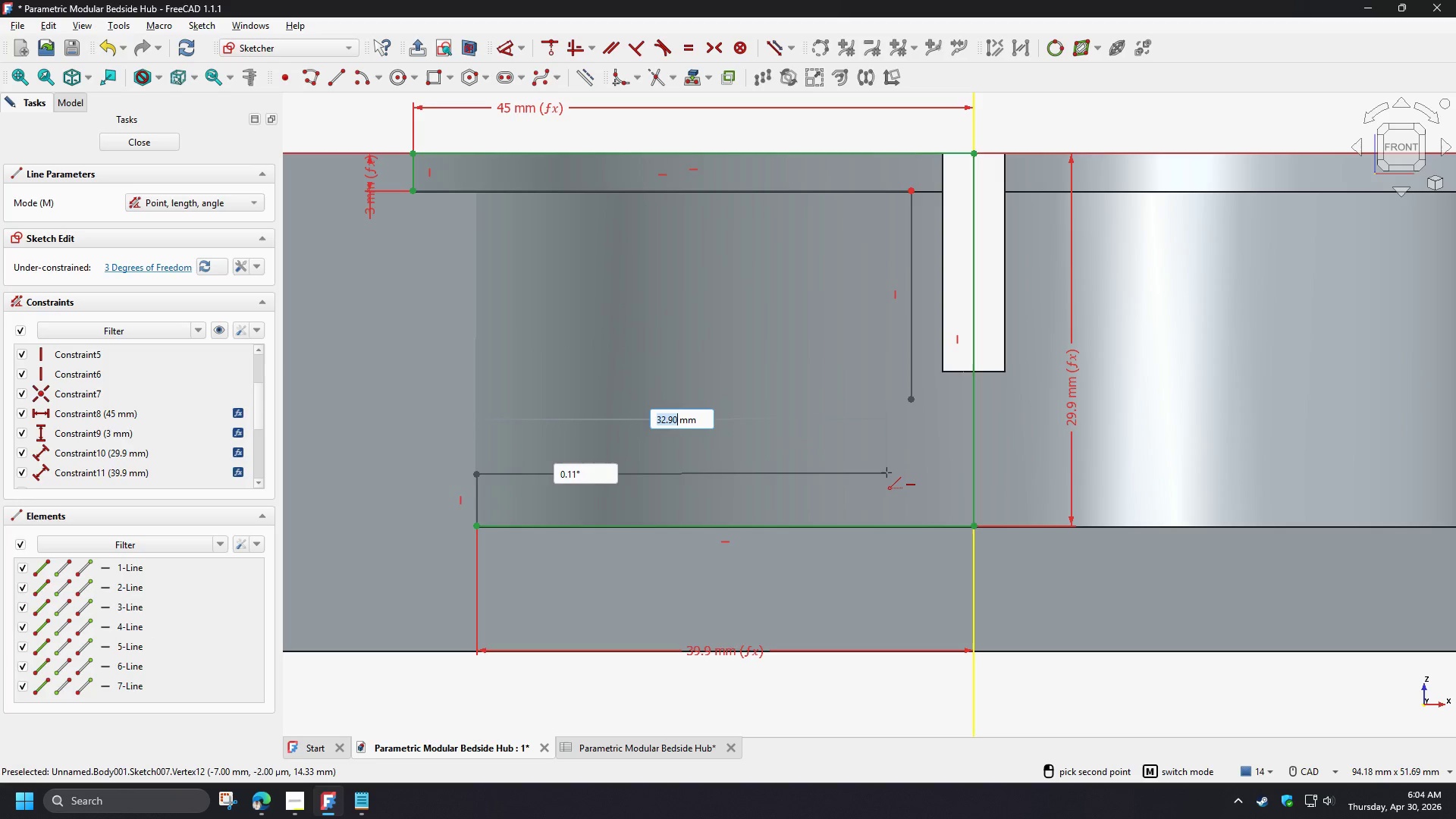 
left_click([886, 472])
 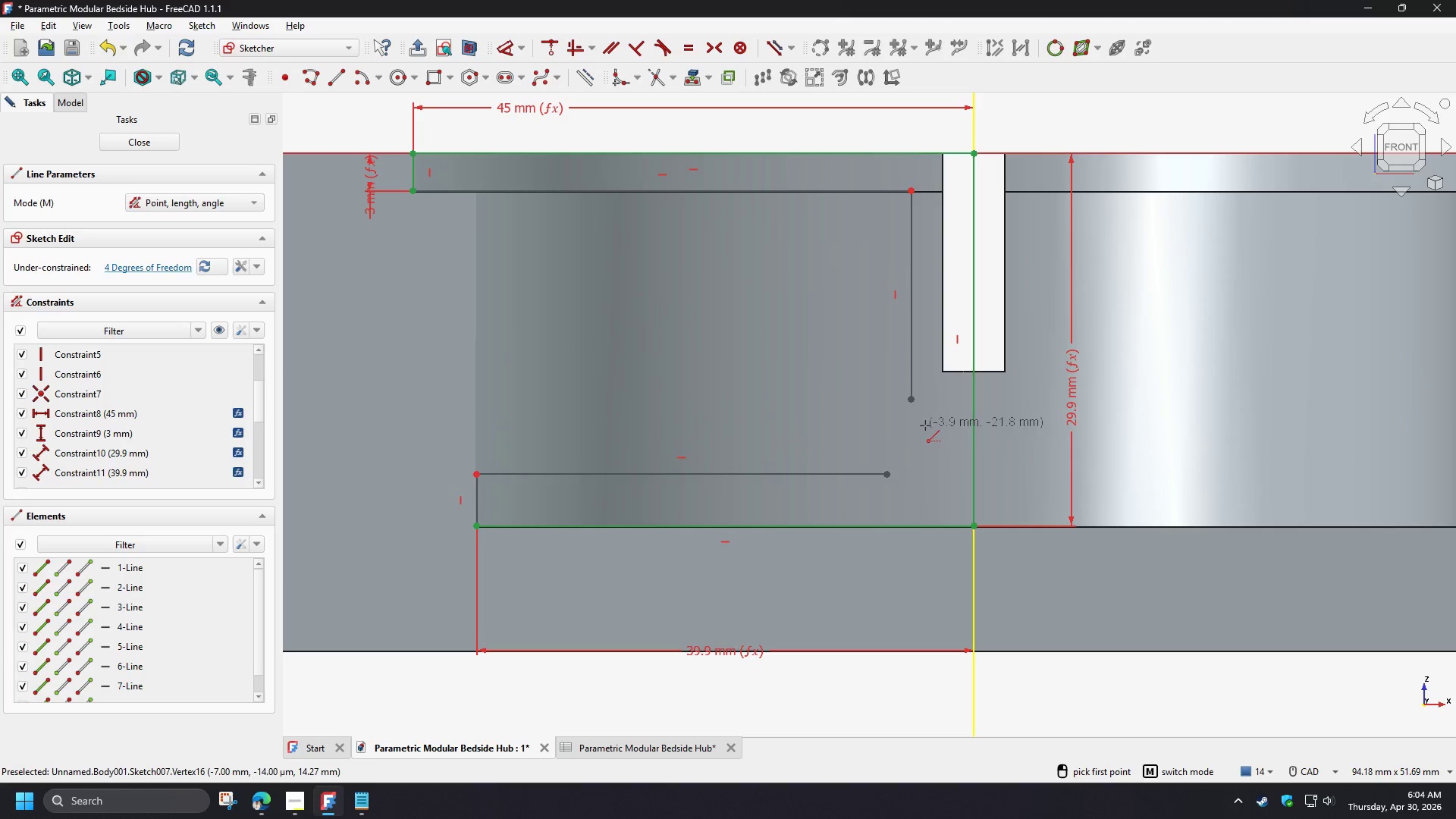 
right_click([925, 425])
 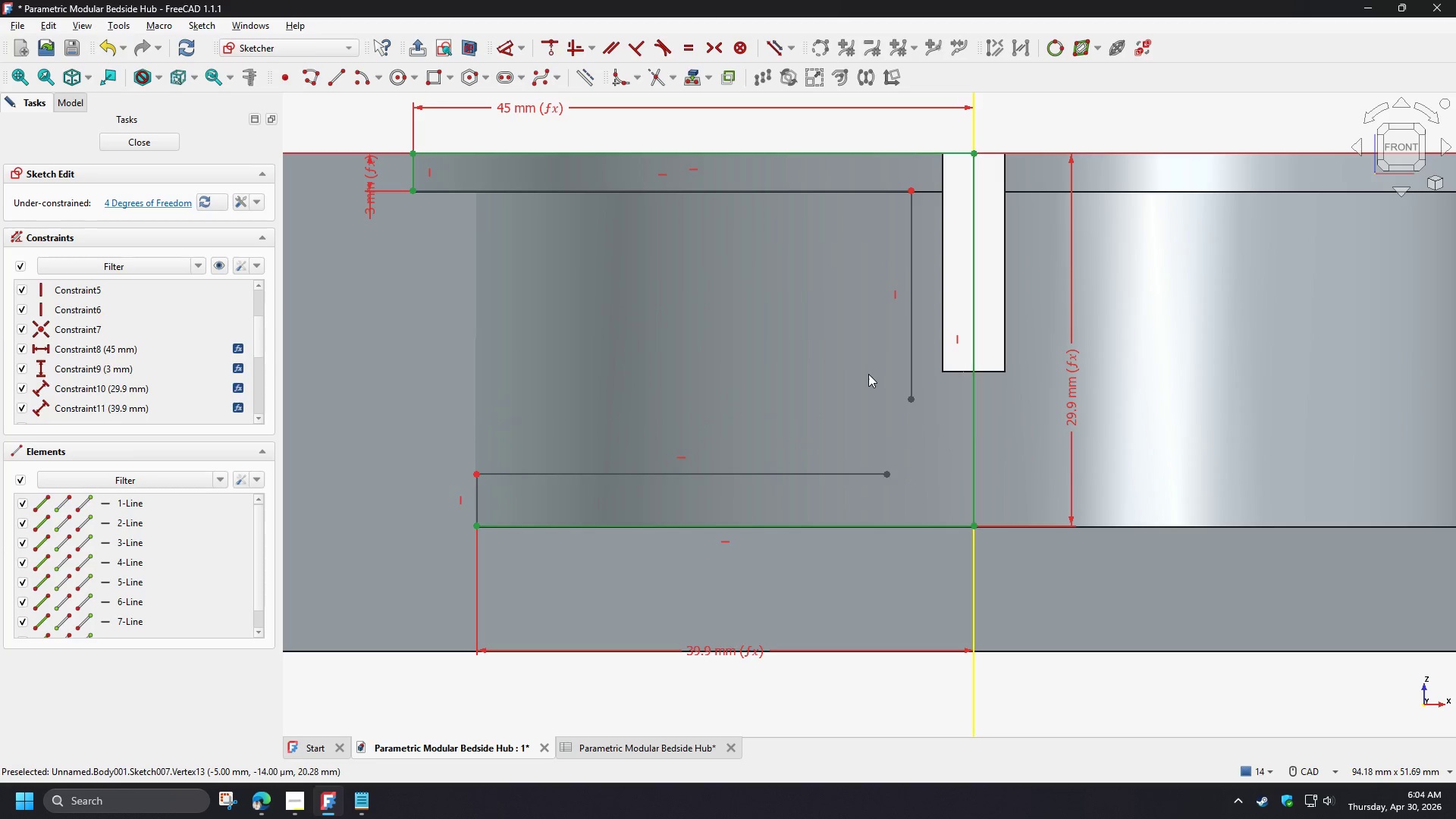 
left_click_drag(start_coordinate=[868, 374], to_coordinate=[940, 502])
 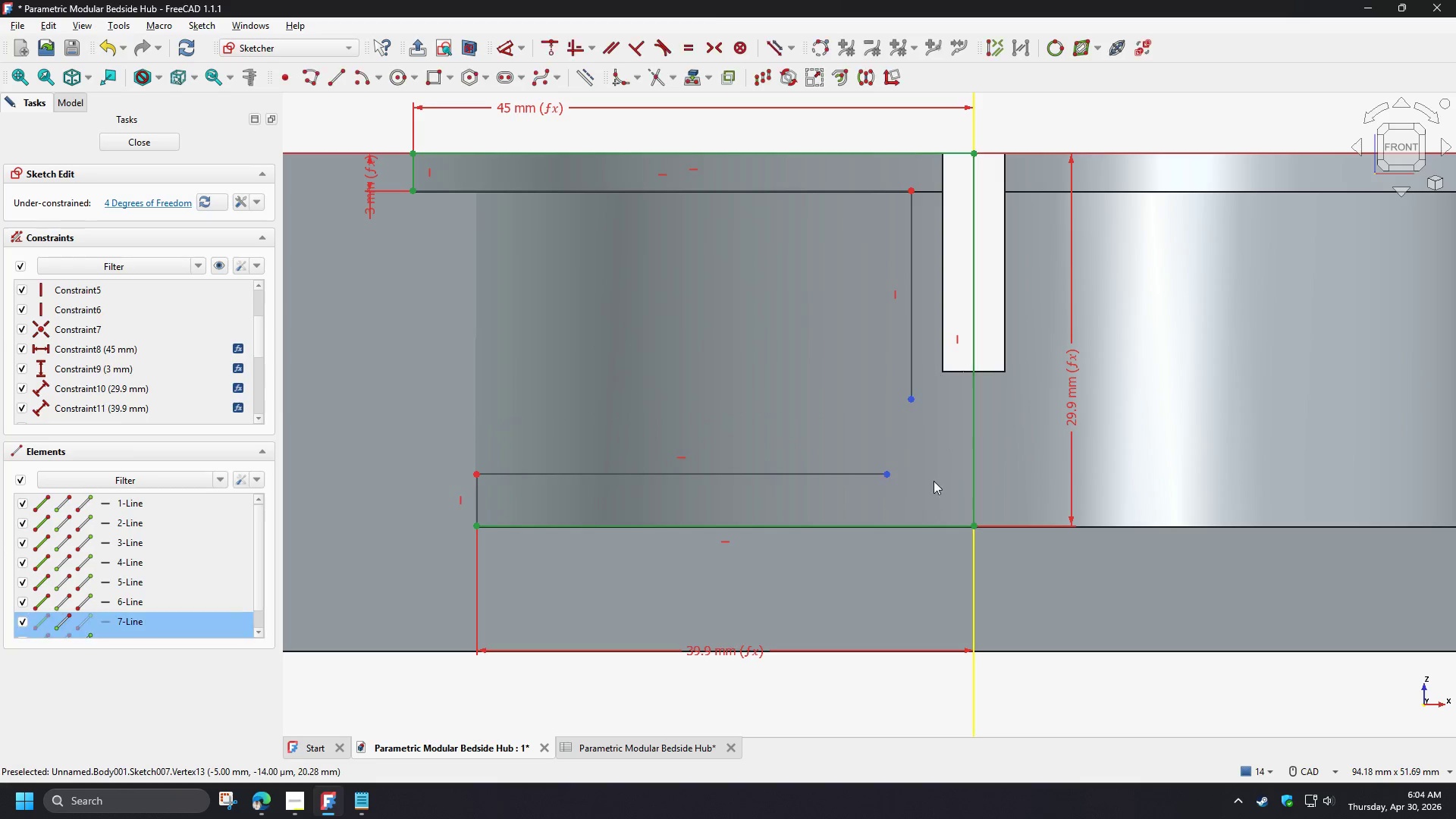 
key(C)
 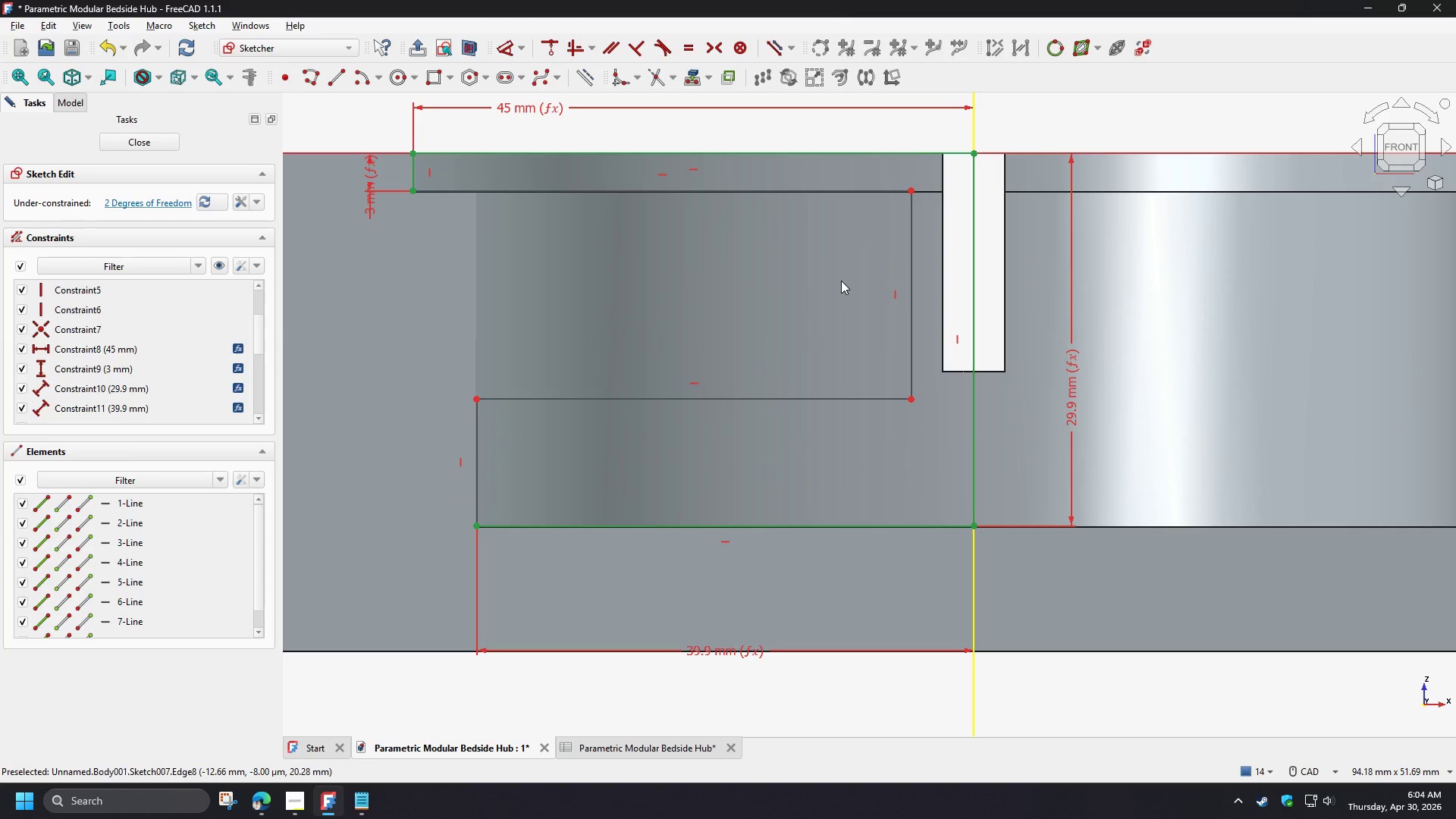 
left_click([884, 261])
 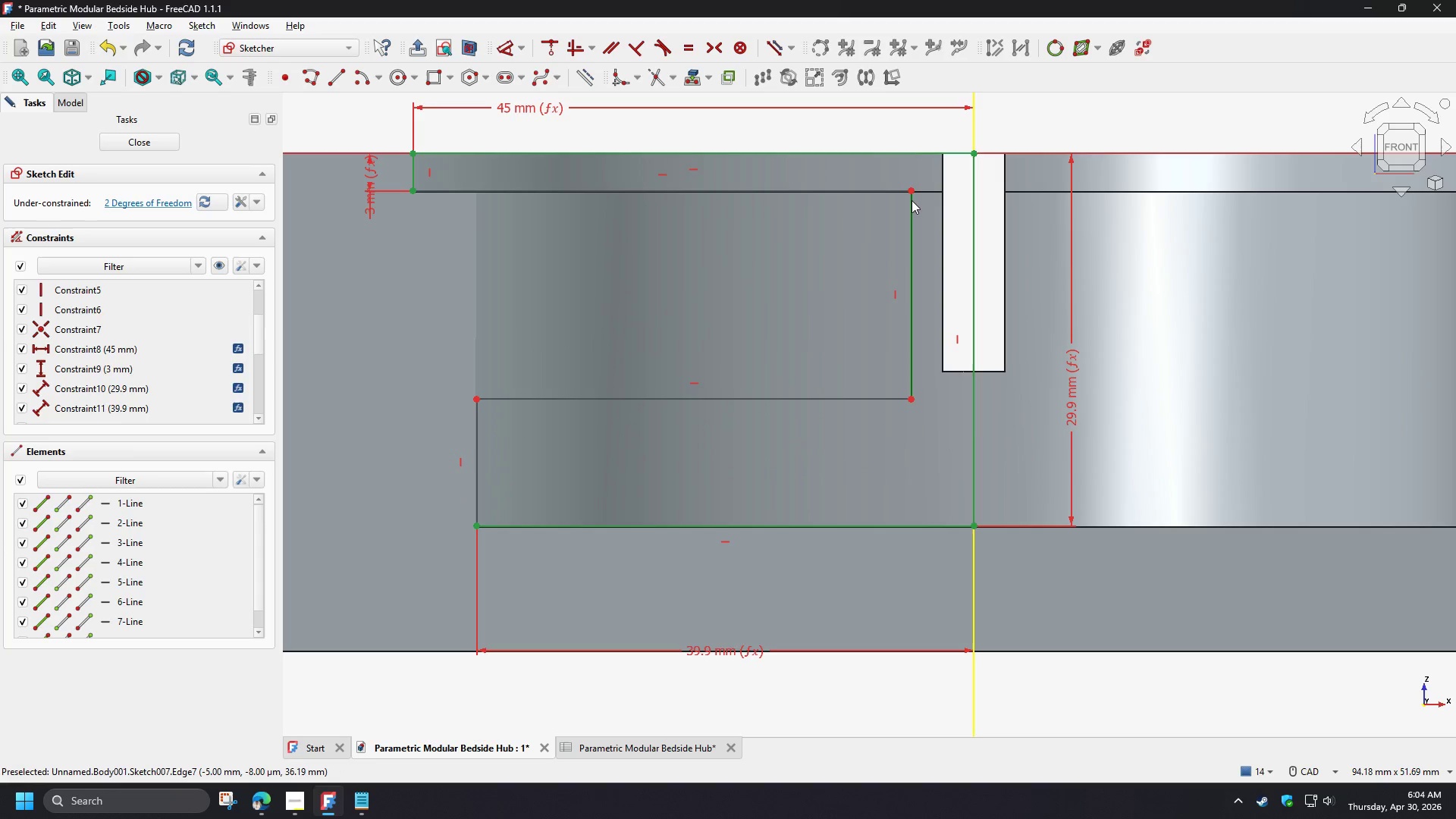 
left_click_drag(start_coordinate=[910, 209], to_coordinate=[898, 254])
 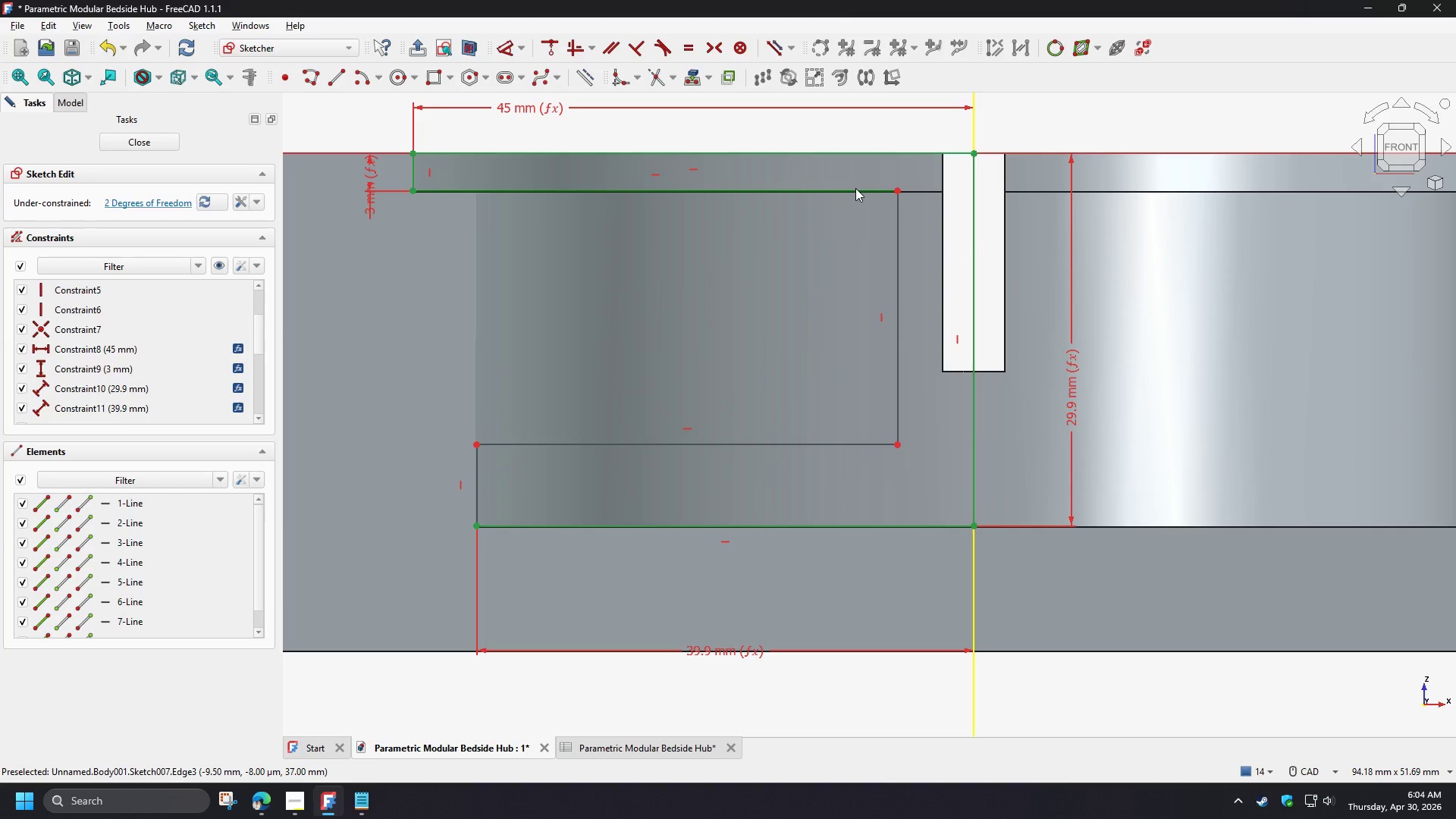 
left_click_drag(start_coordinate=[855, 188], to_coordinate=[837, 249])
 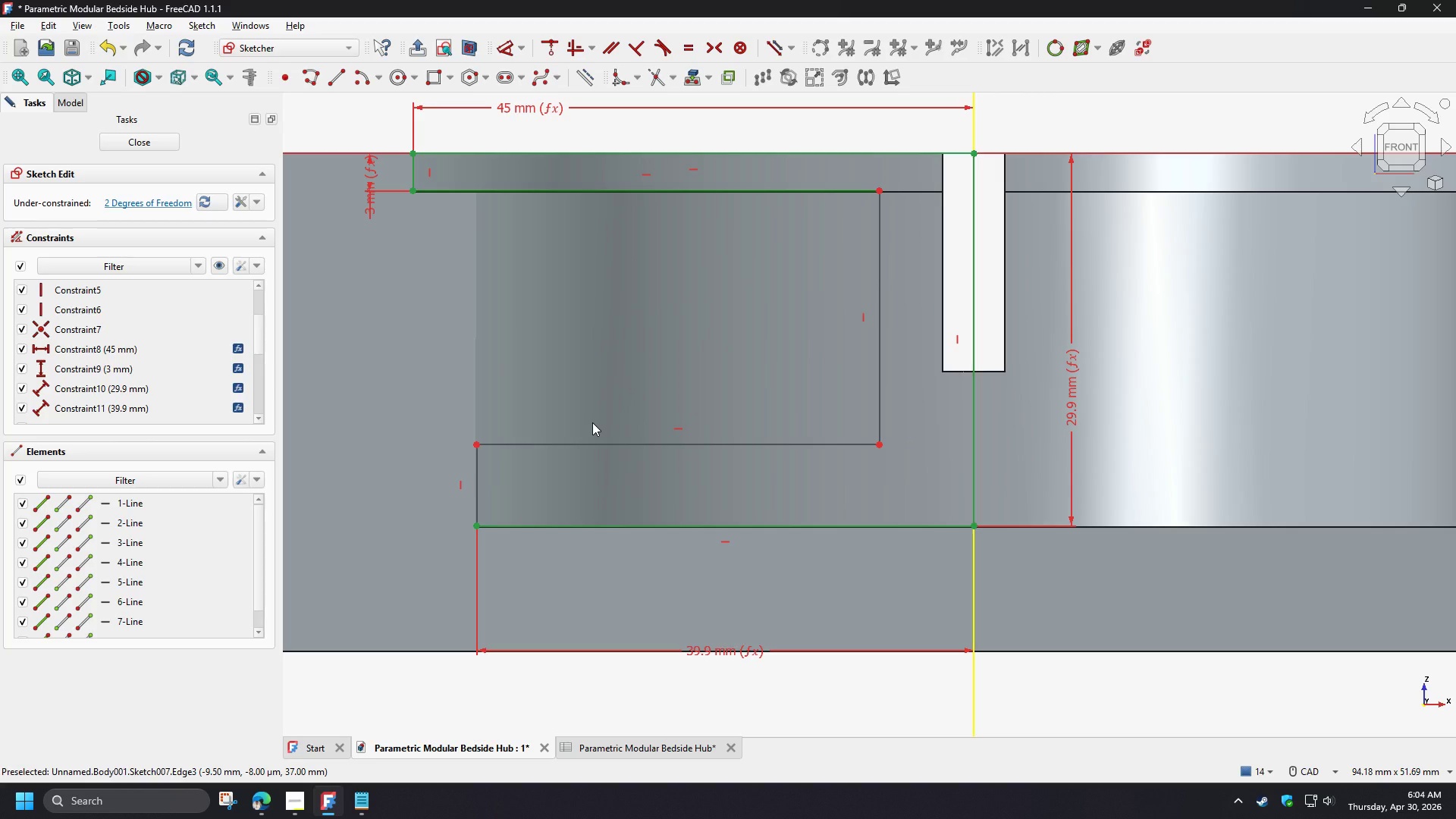 
wait(6.61)
 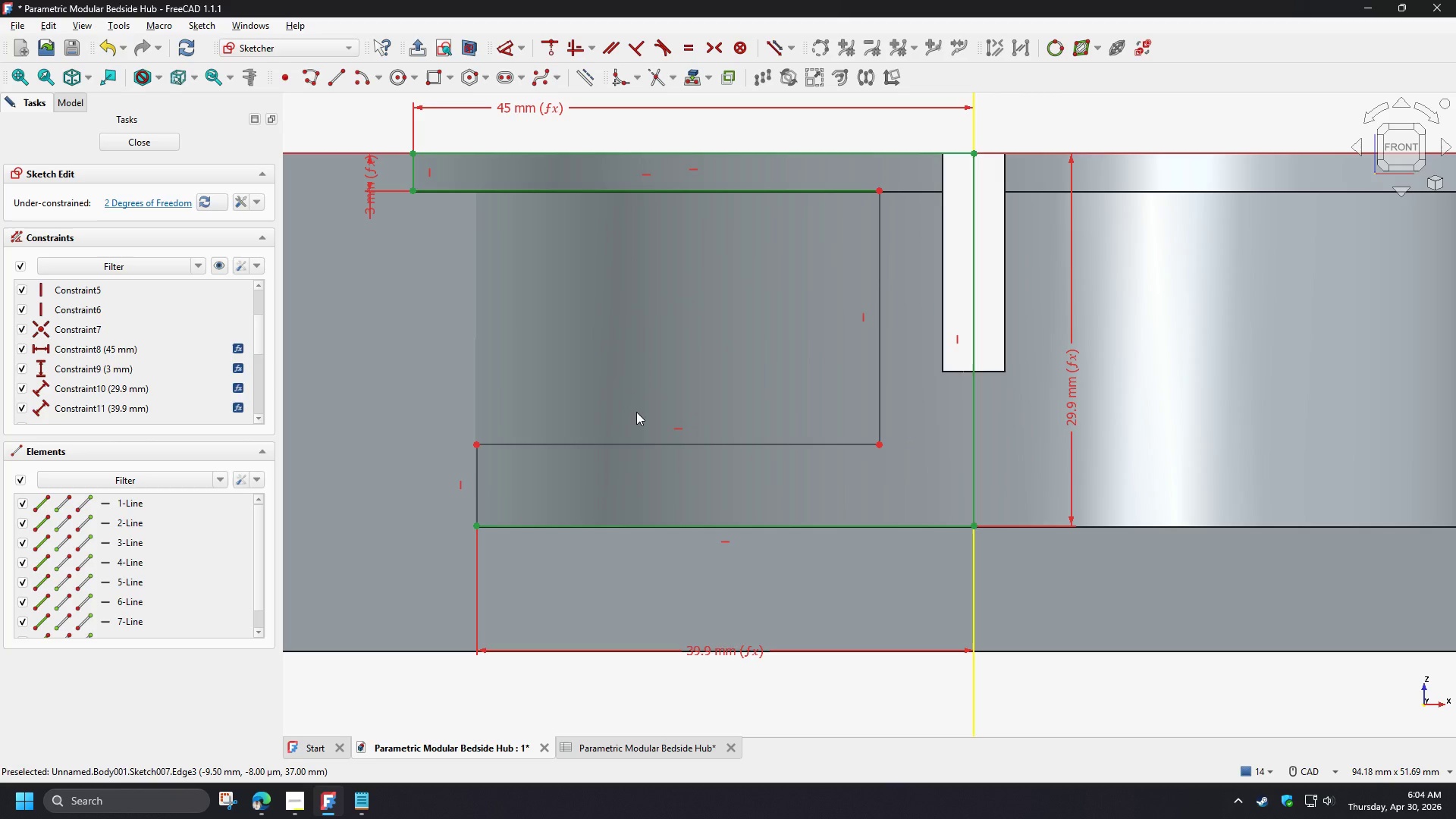 
left_click([477, 480])
 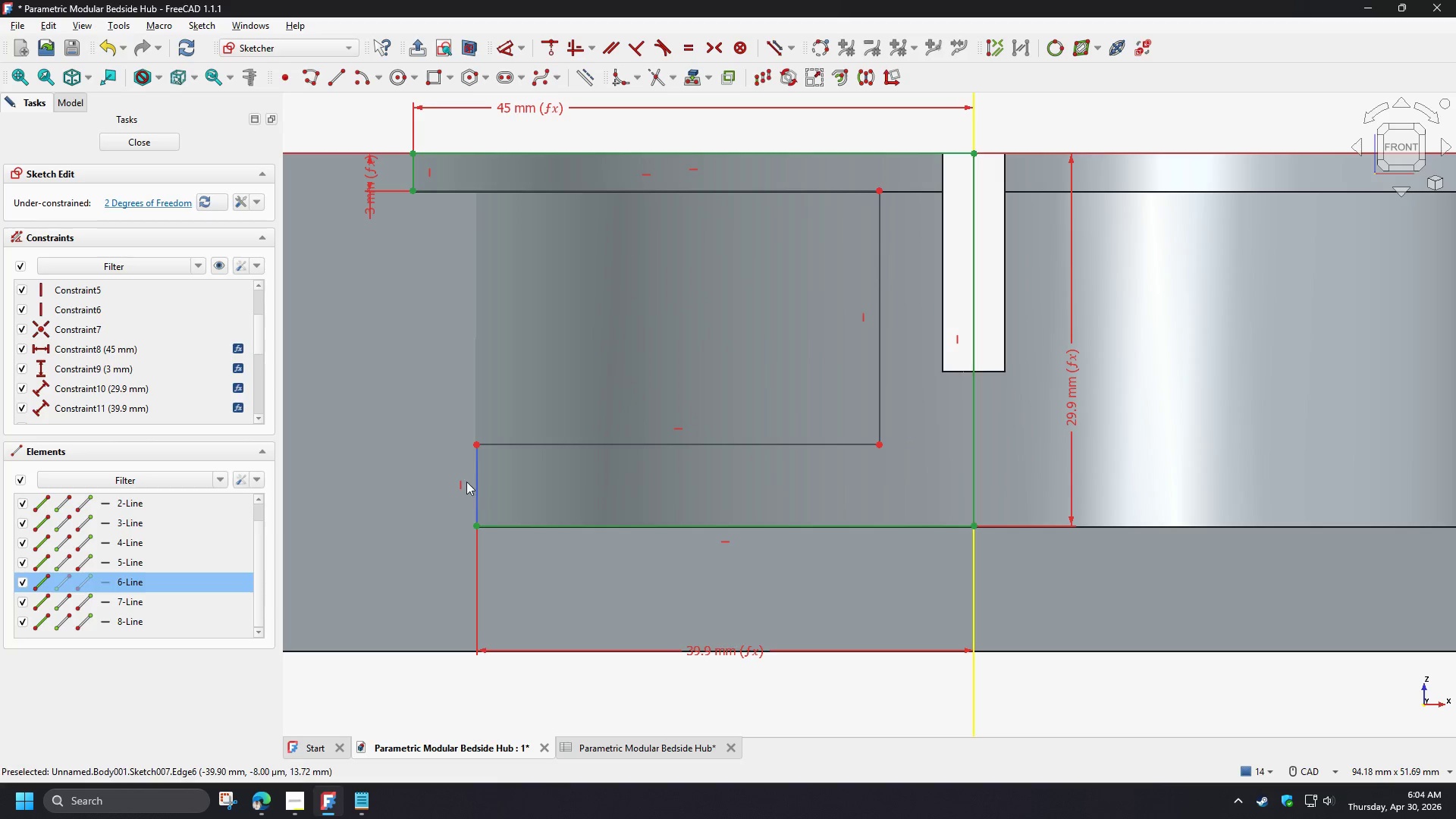 
key(D)
 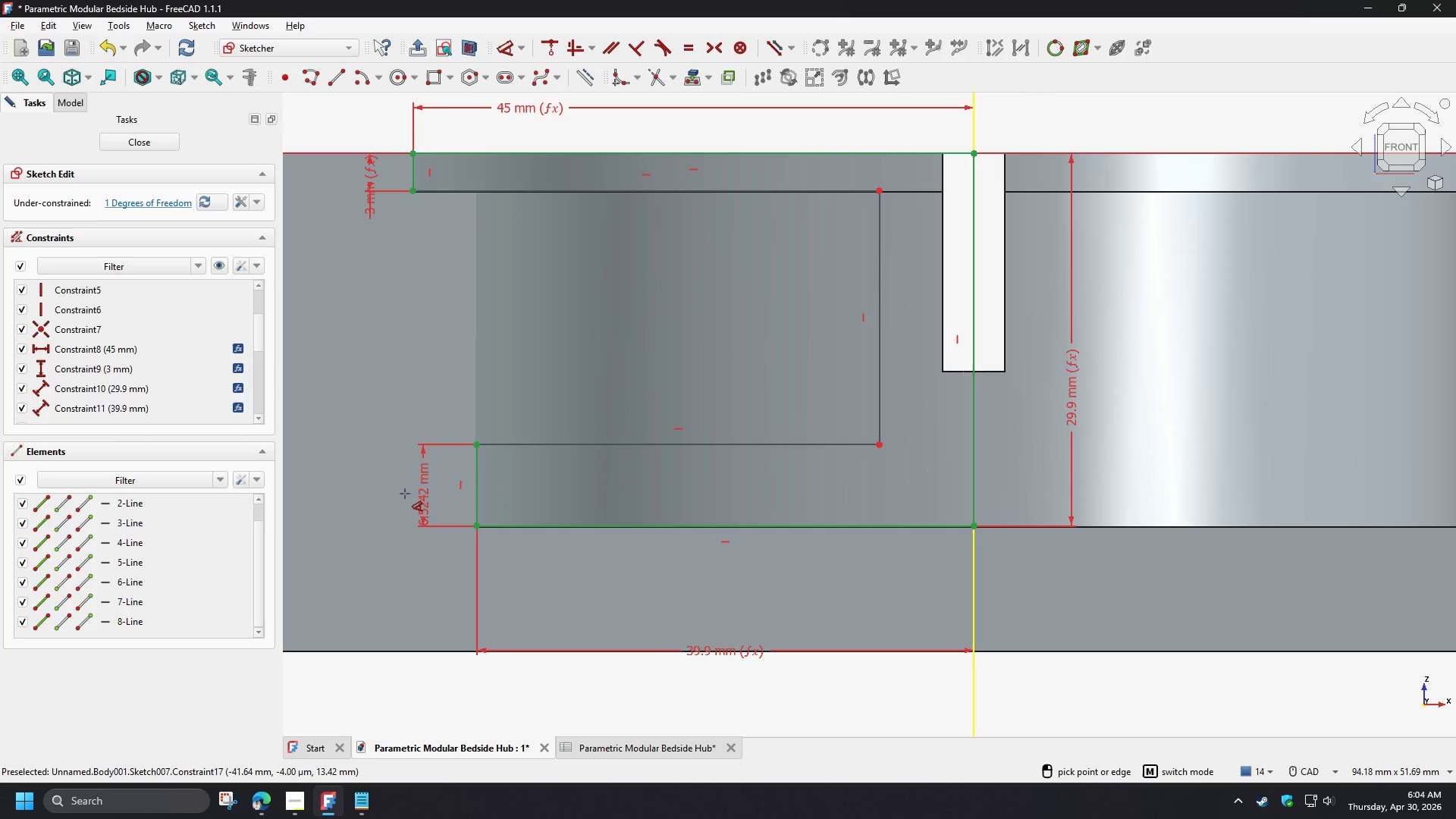 
left_click([405, 494])
 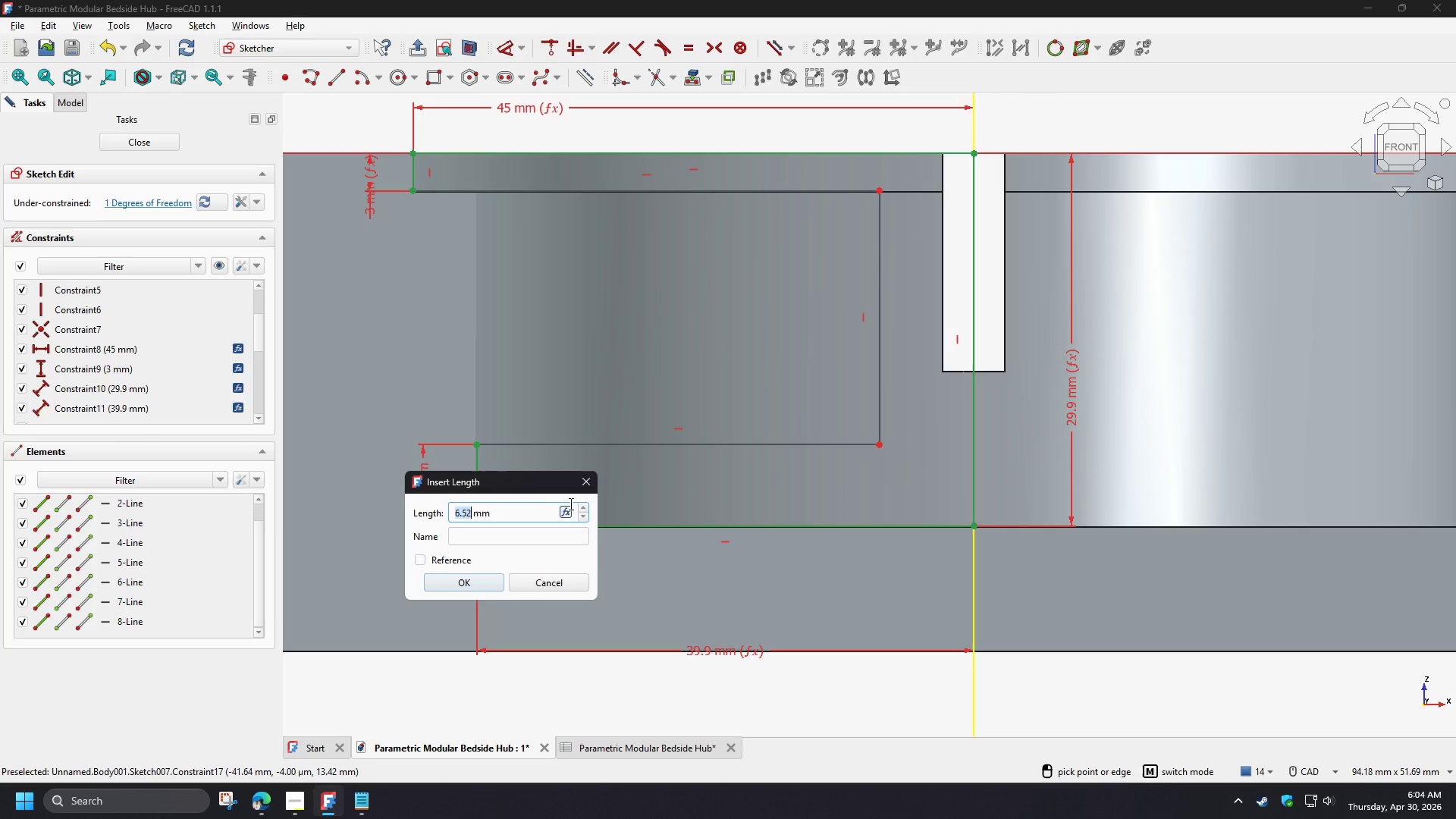 
left_click([566, 514])
 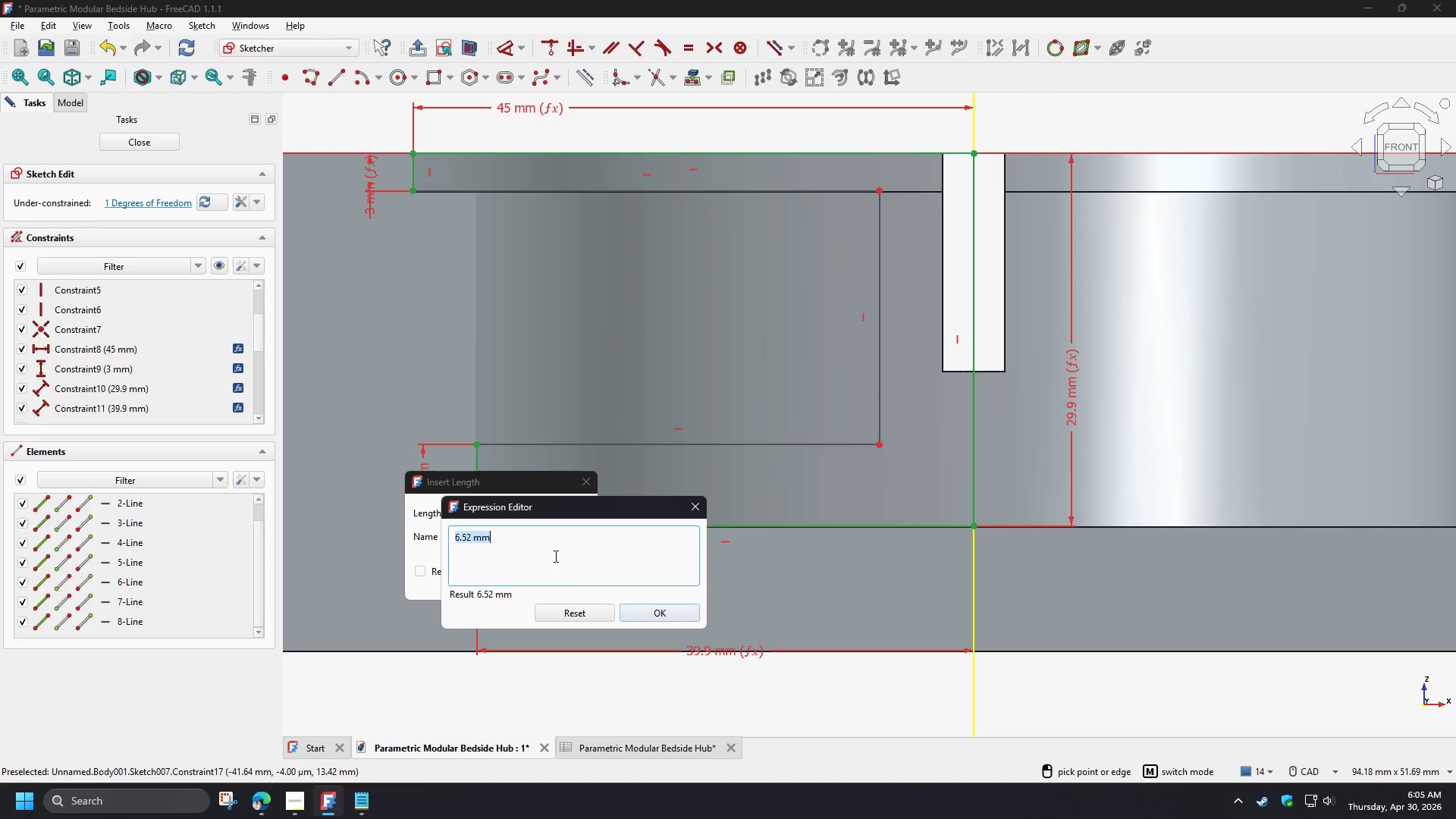 
type(sp)
 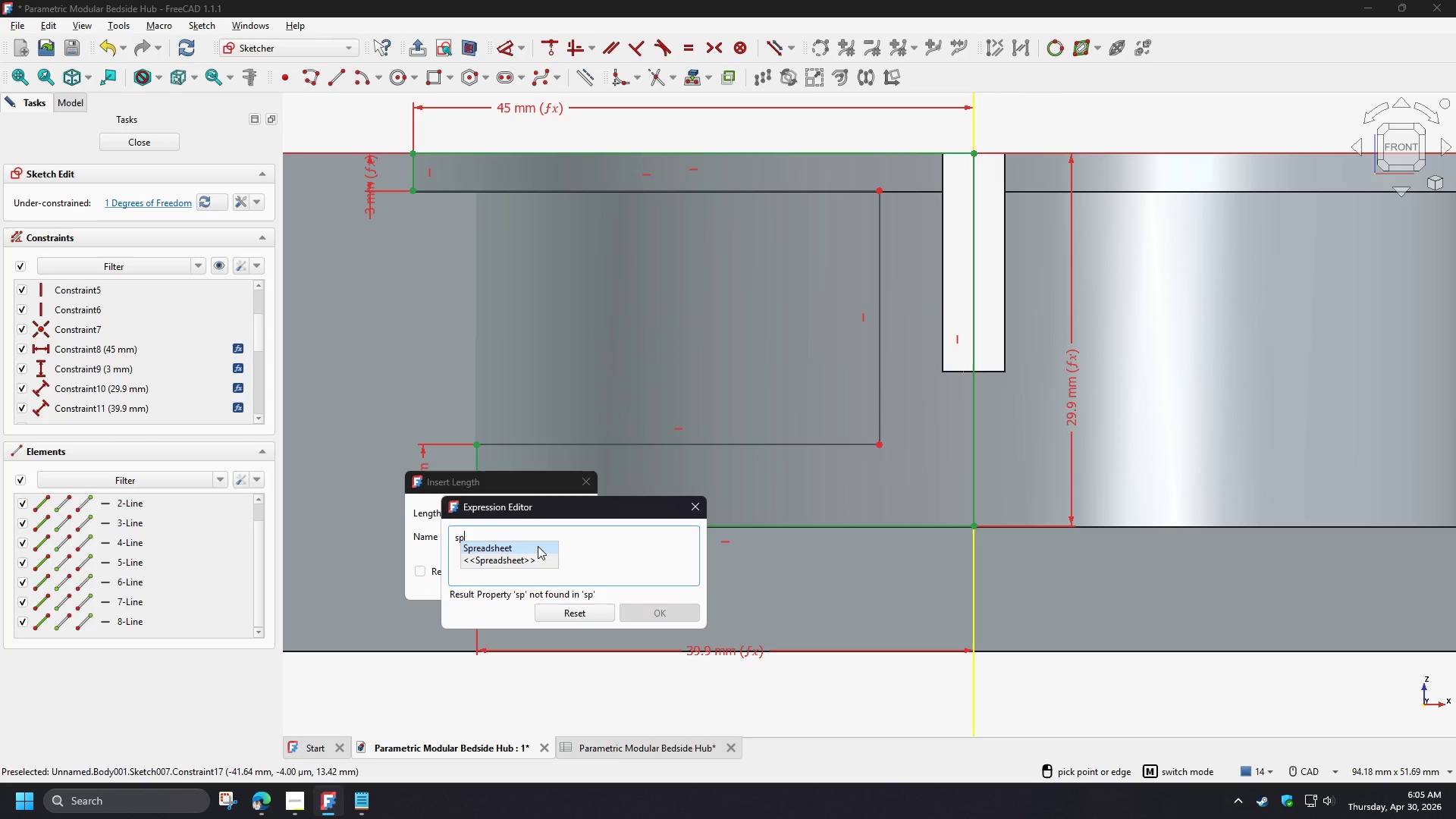 
left_click([538, 546])
 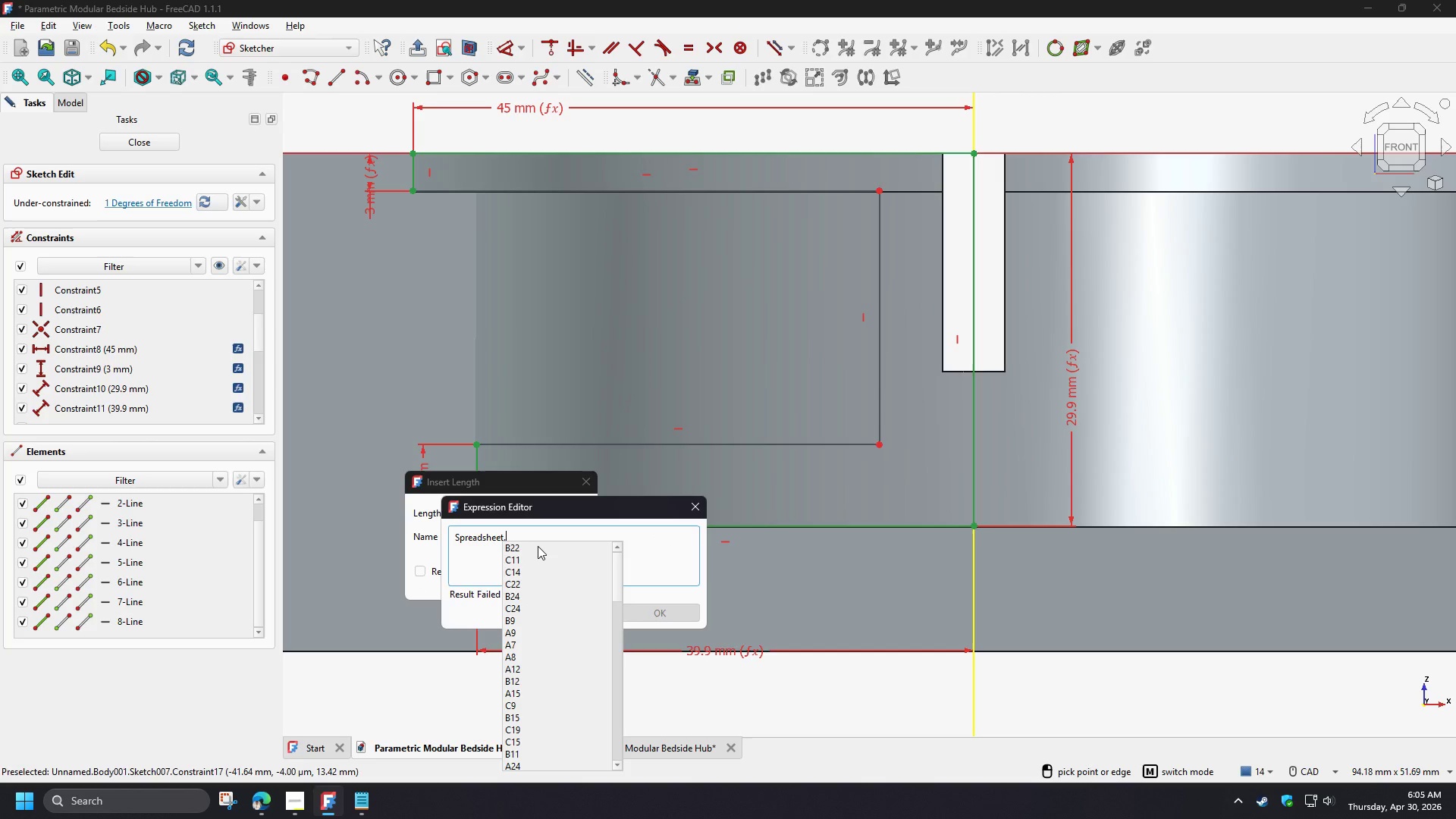 
type(cab)
 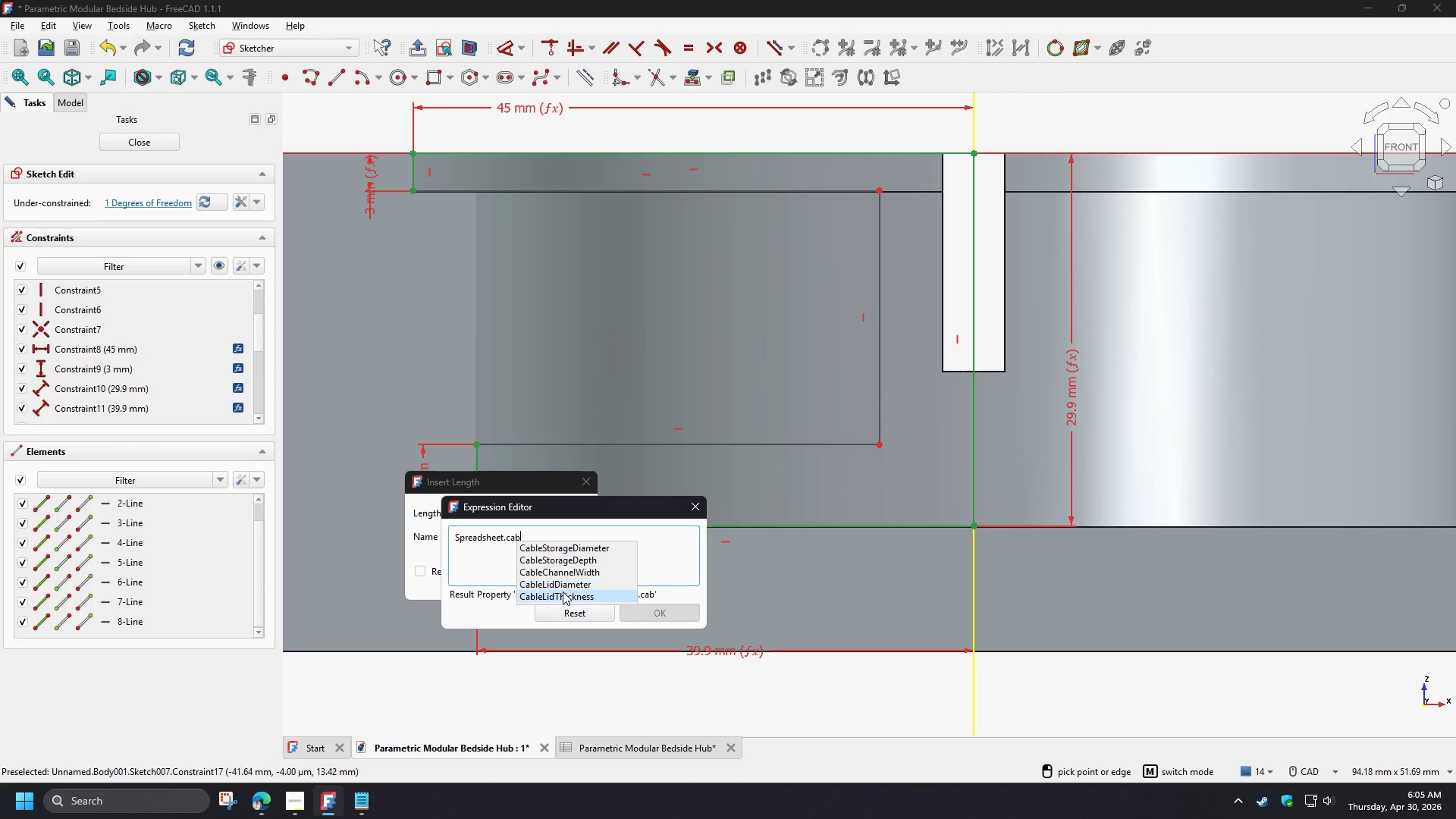 
left_click([563, 593])
 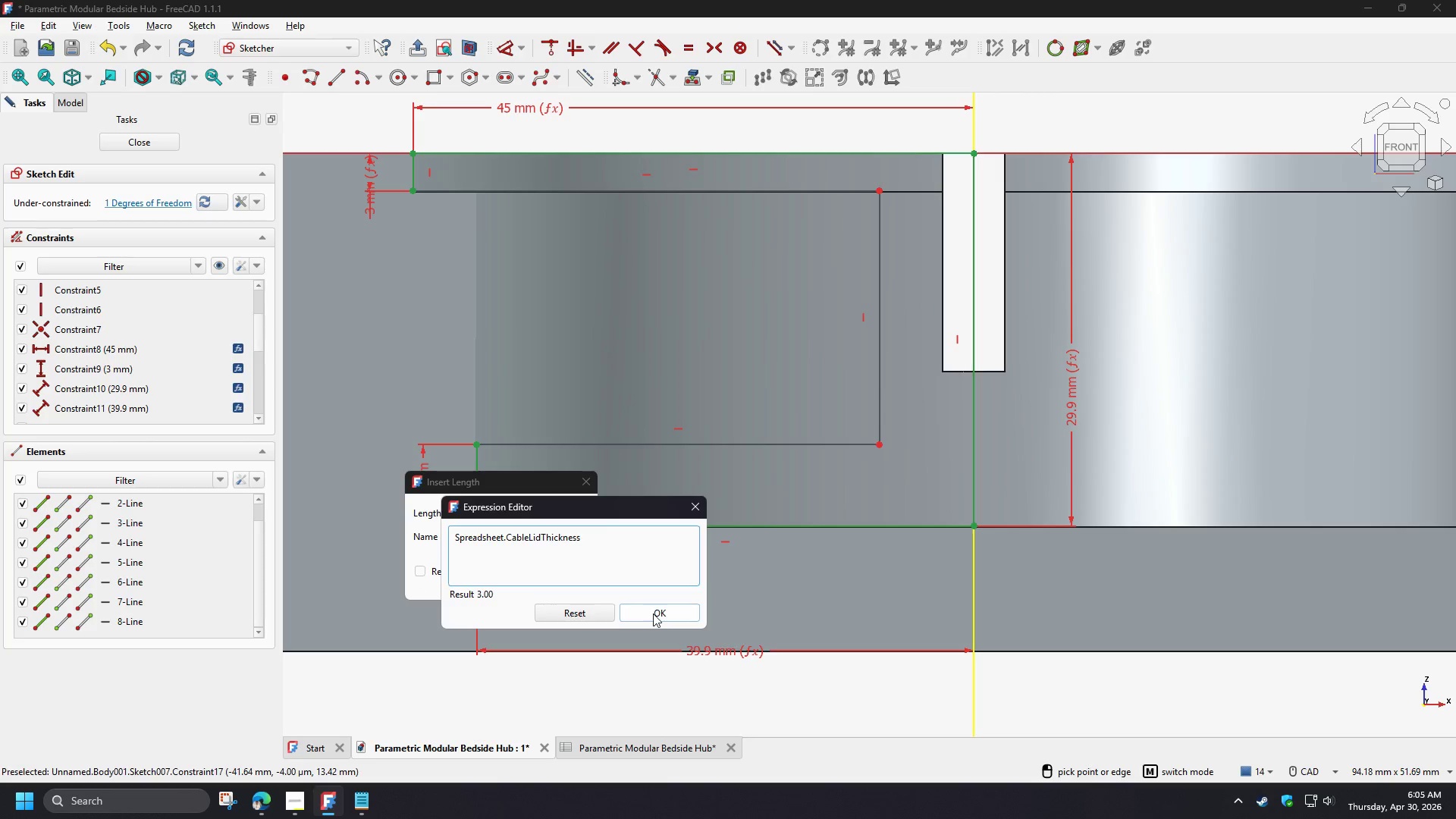 
left_click([656, 614])
 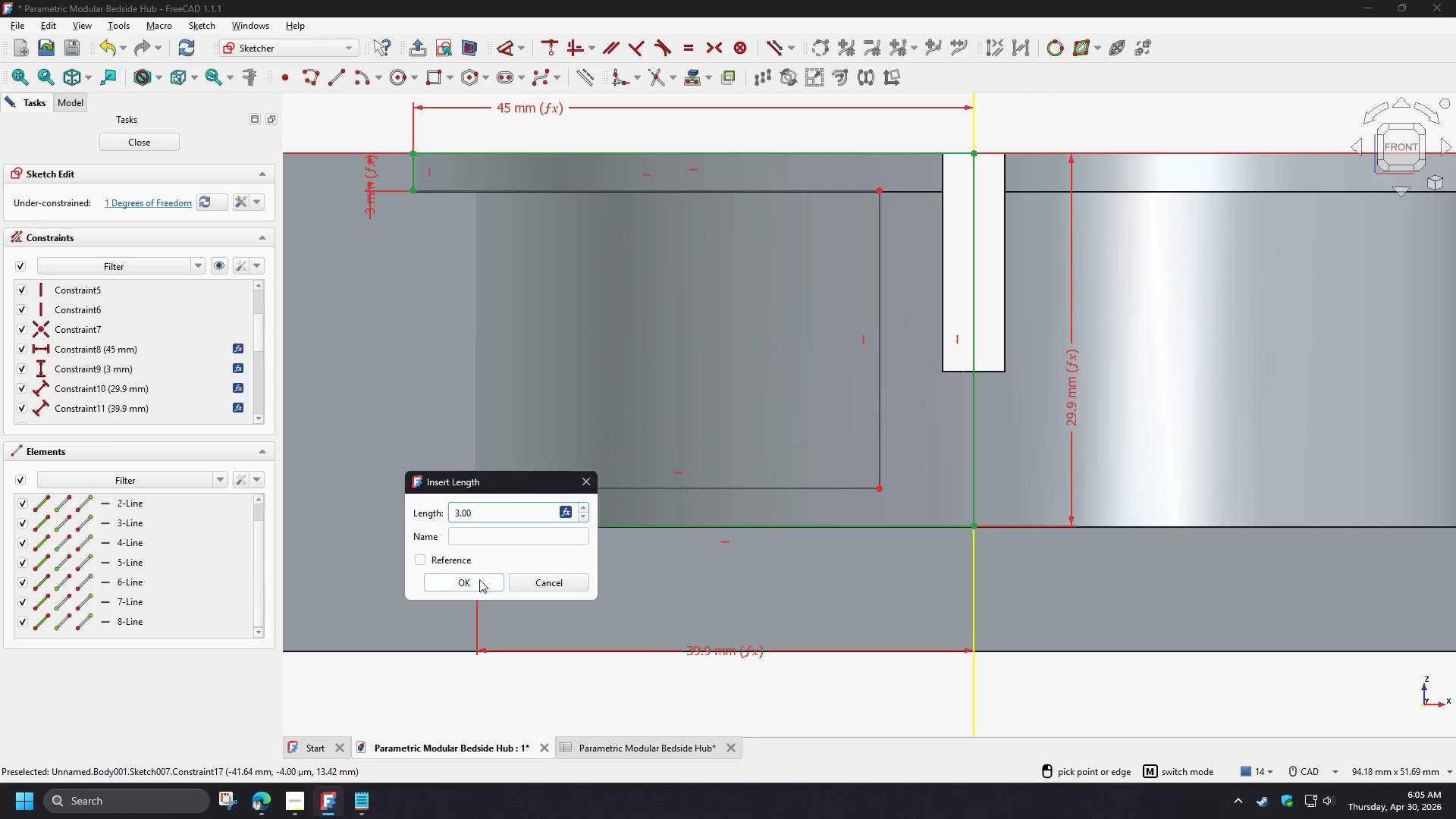 
left_click([475, 588])
 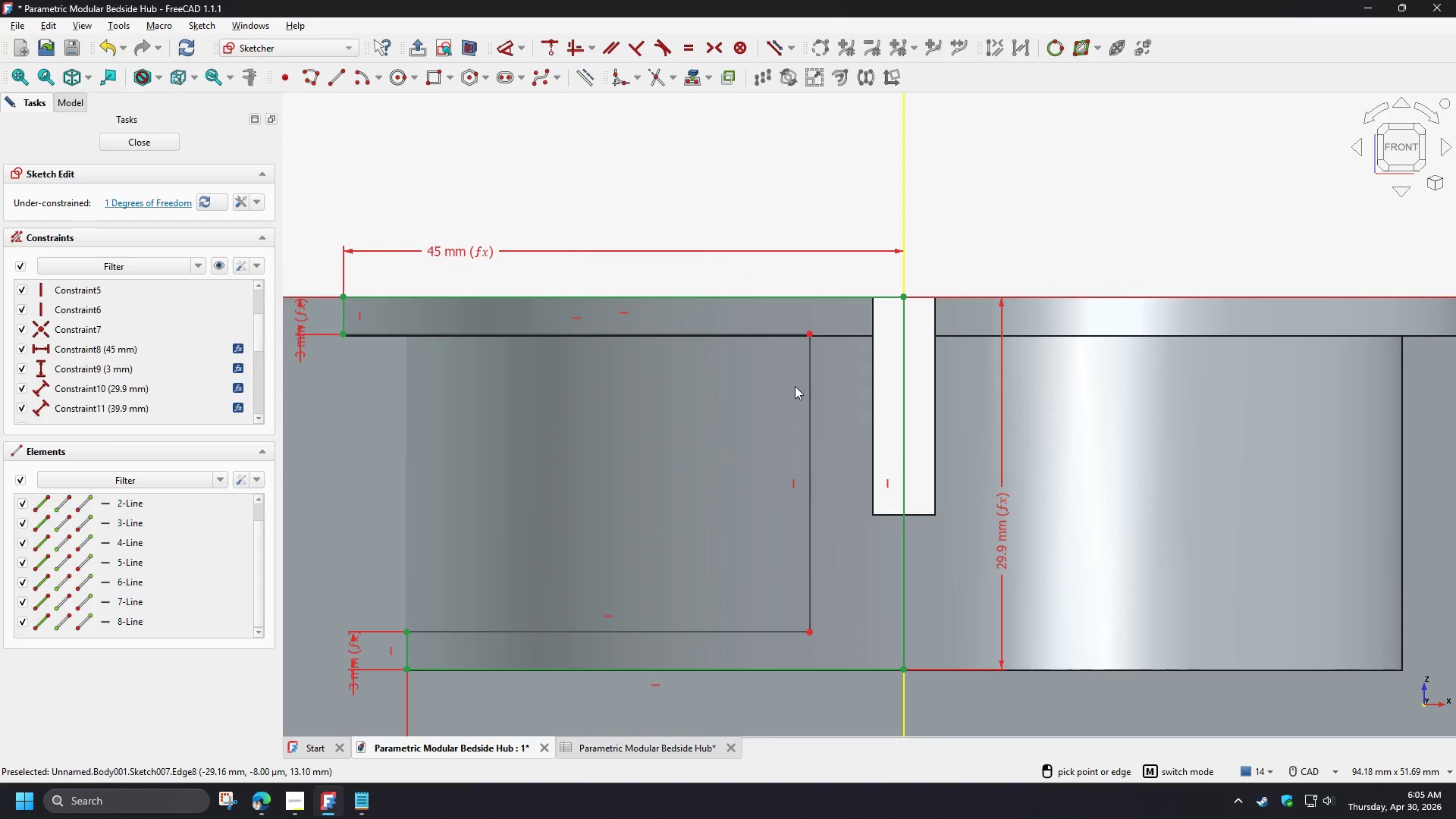 
wait(5.09)
 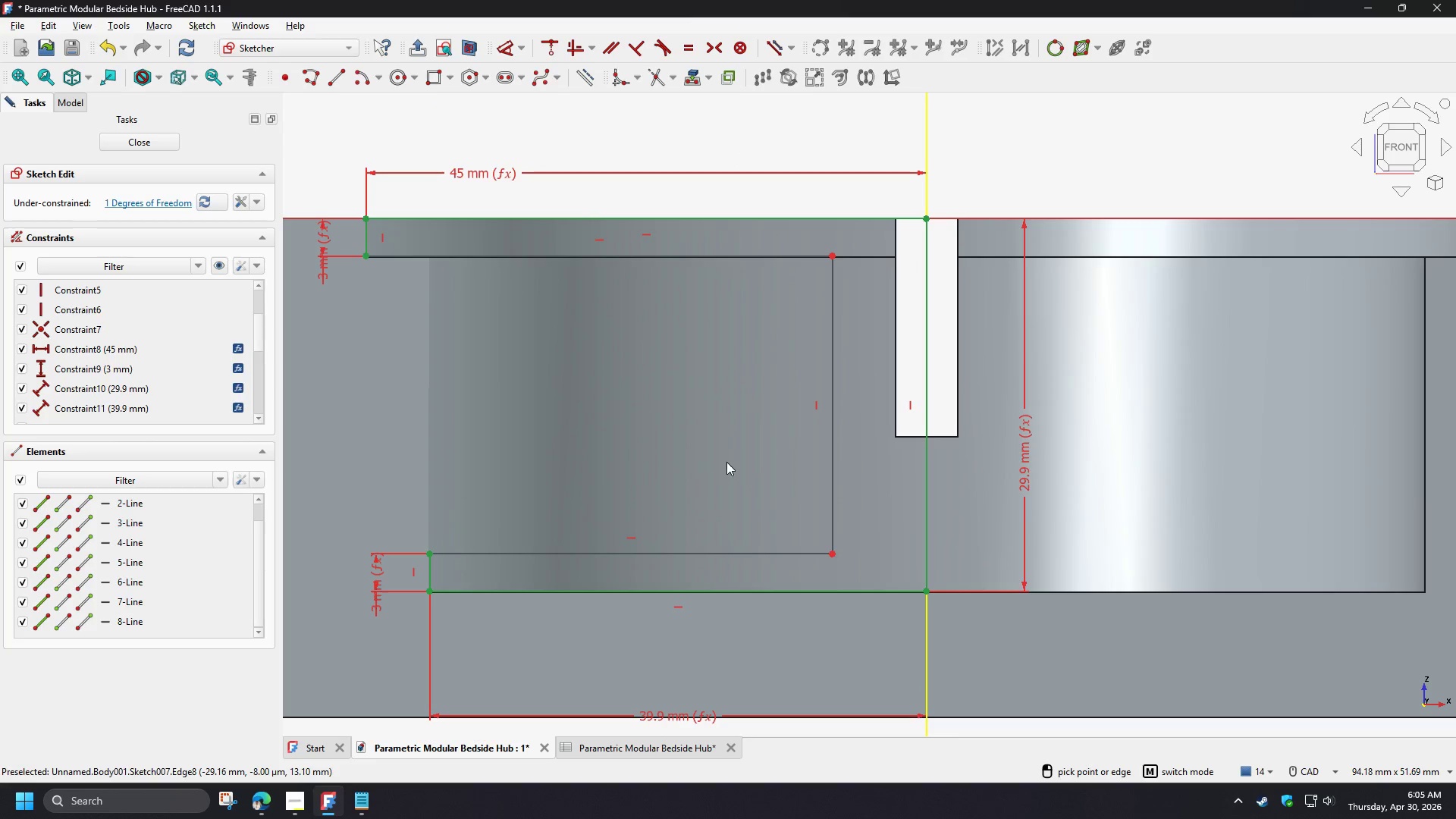 
right_click([789, 359])
 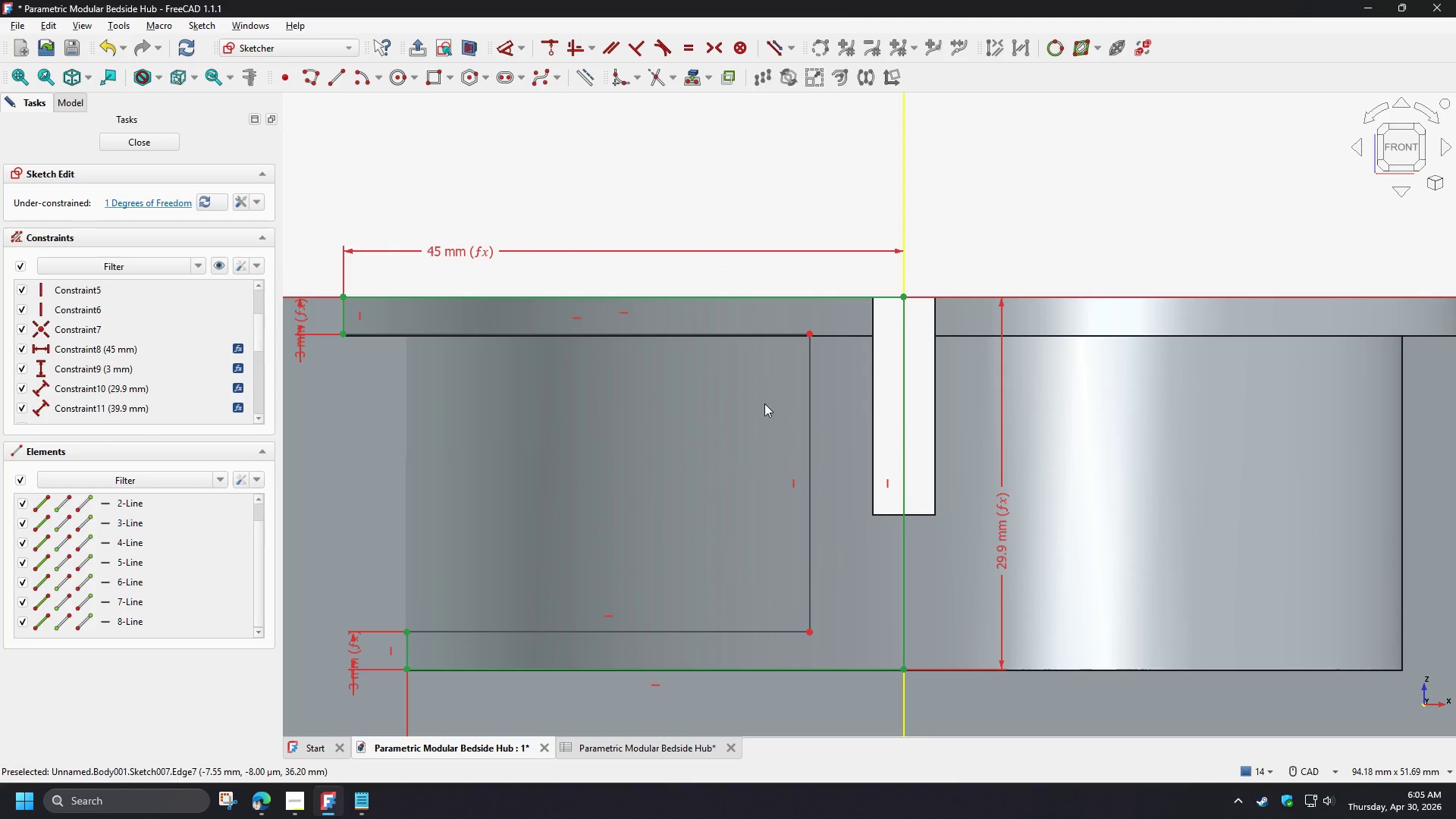 
left_click([809, 335])
 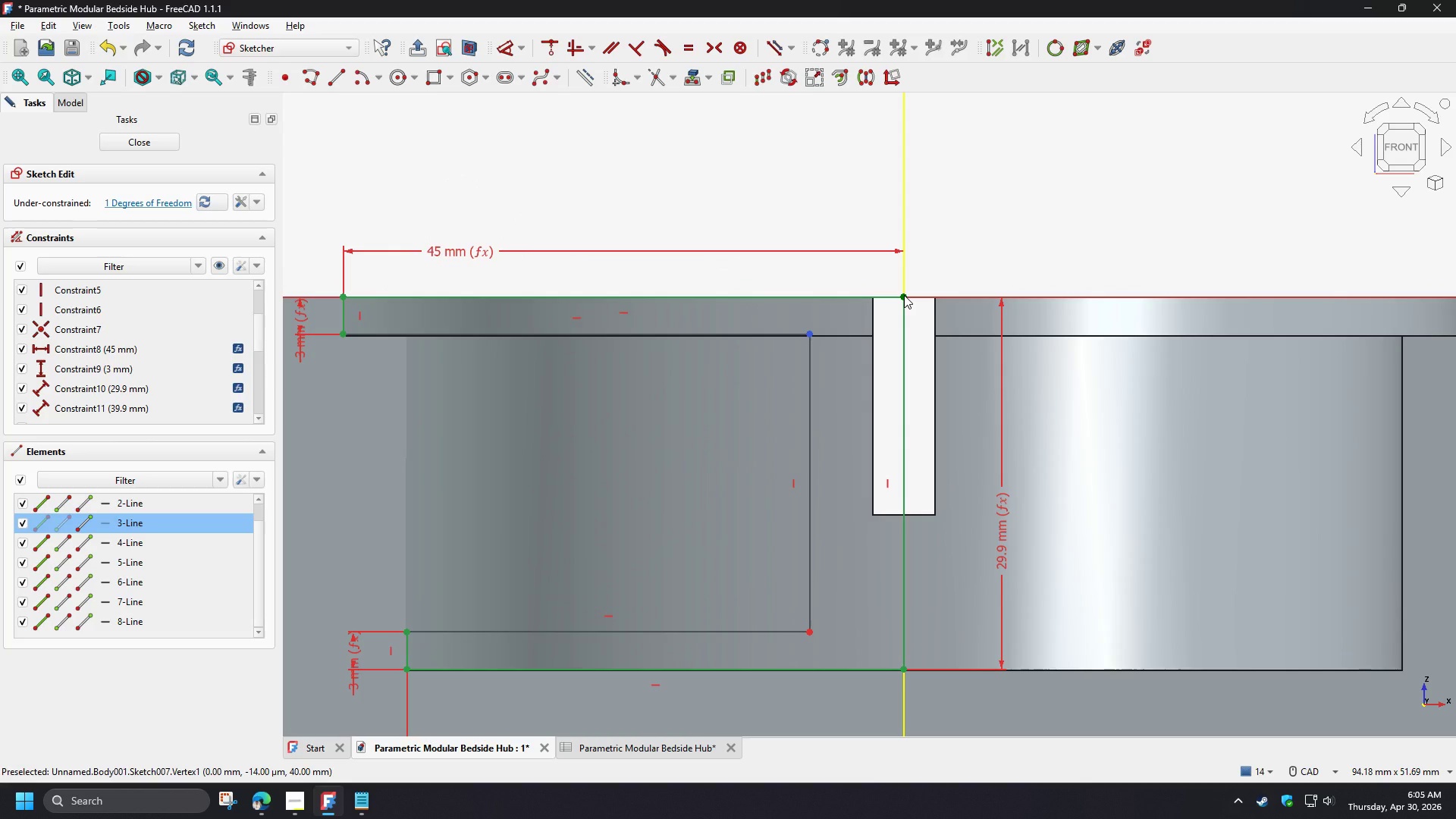 
left_click([904, 295])
 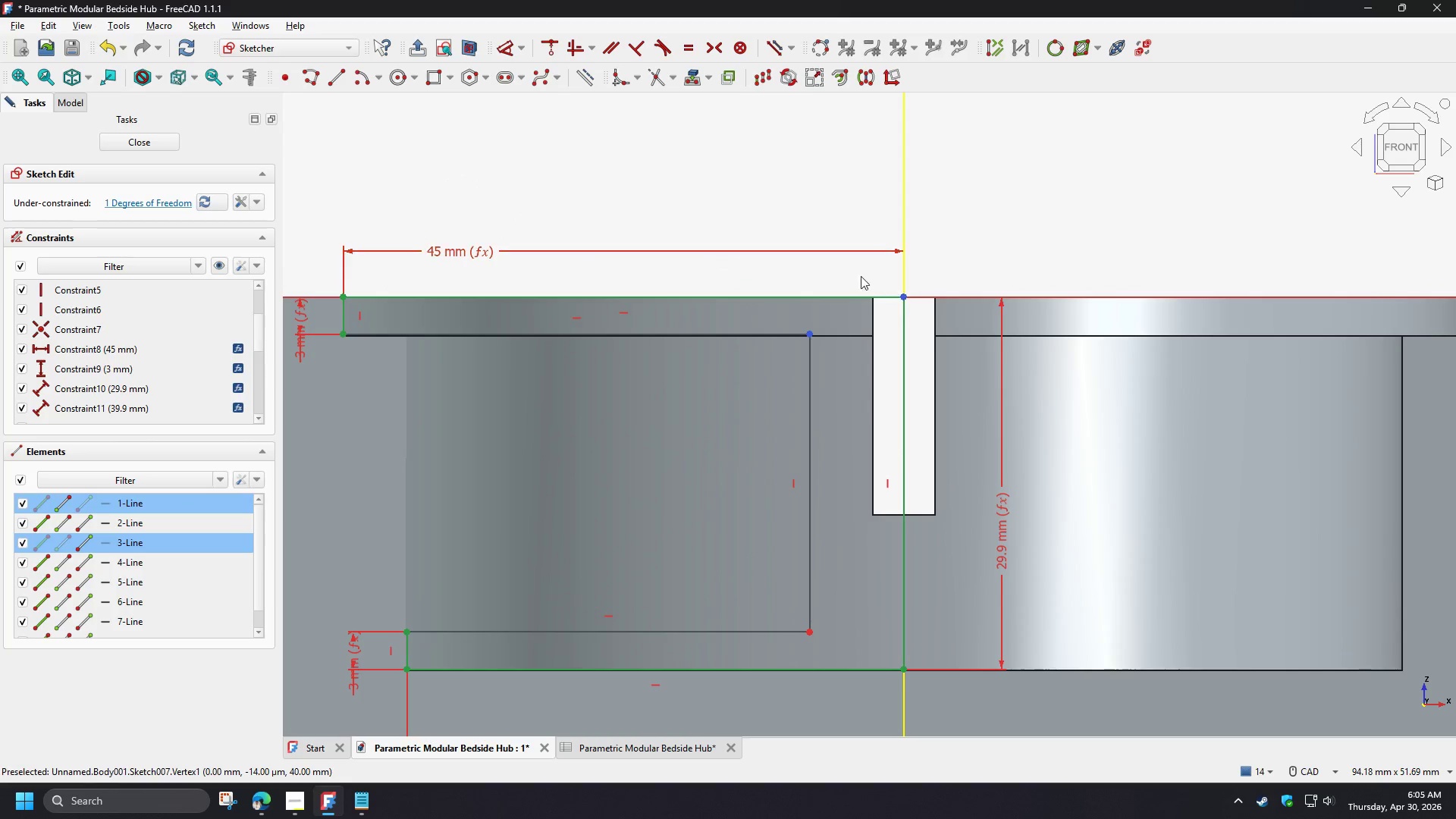 
key(D)
 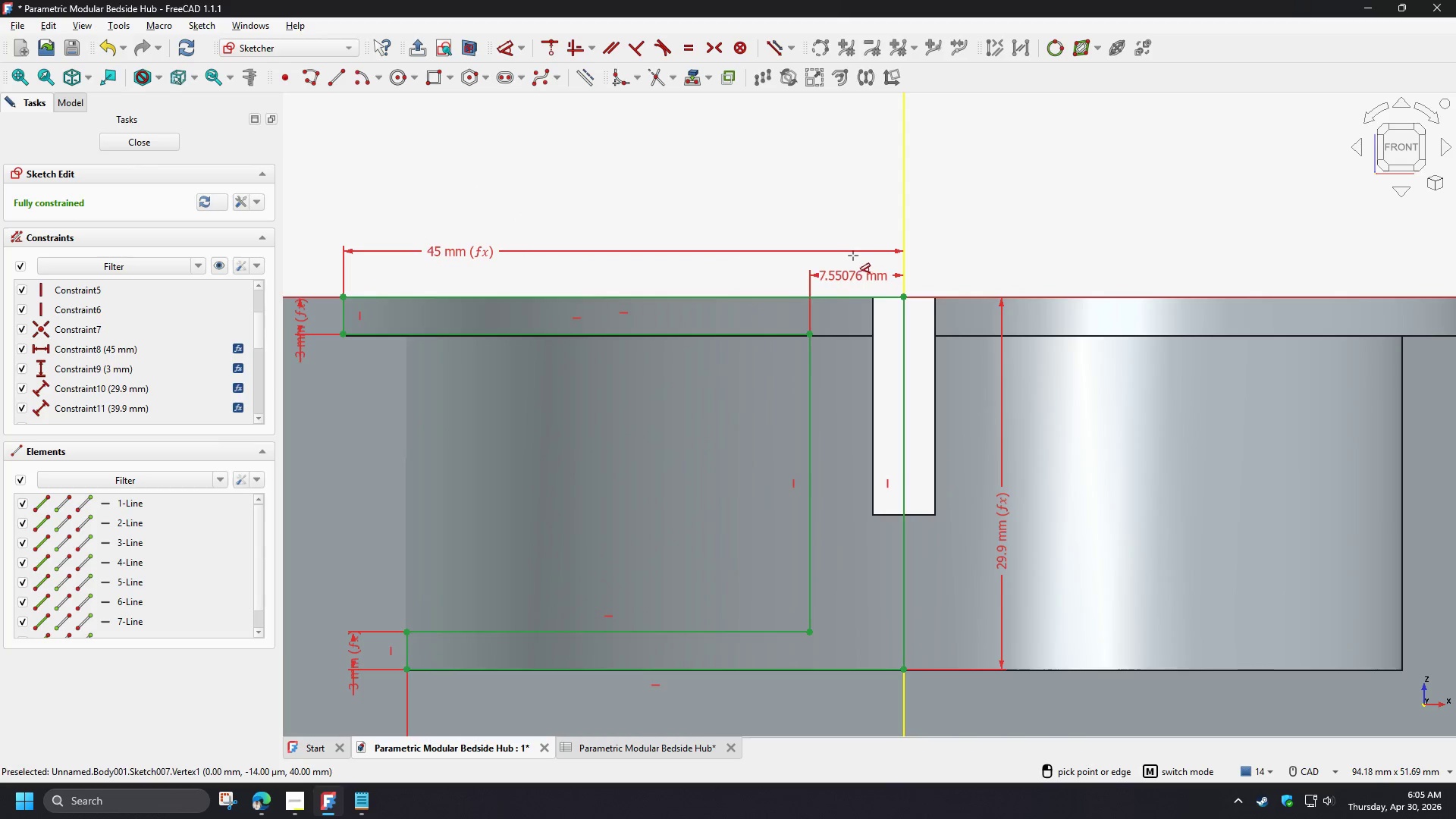 
left_click([853, 256])
 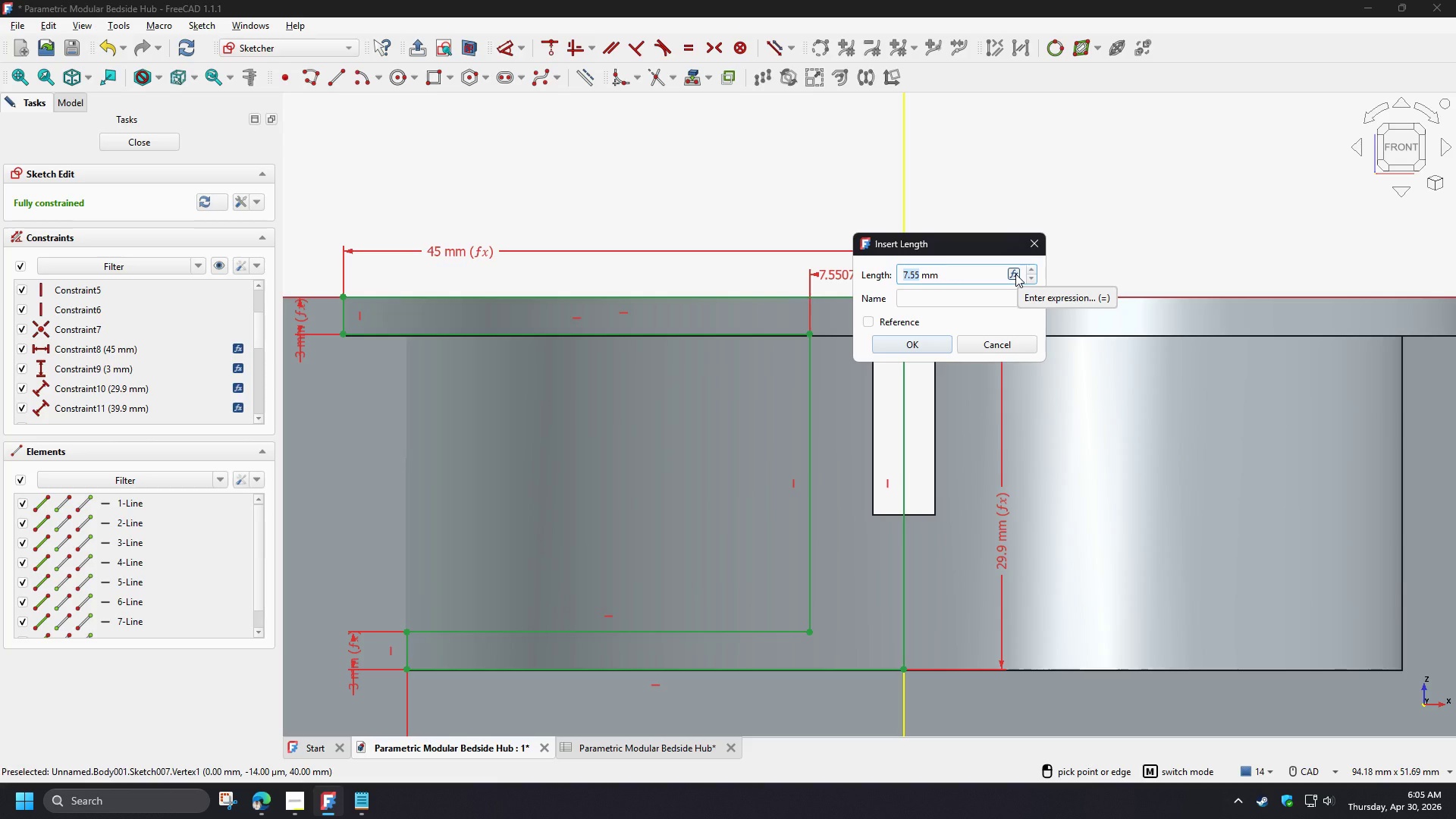 
key(5)
 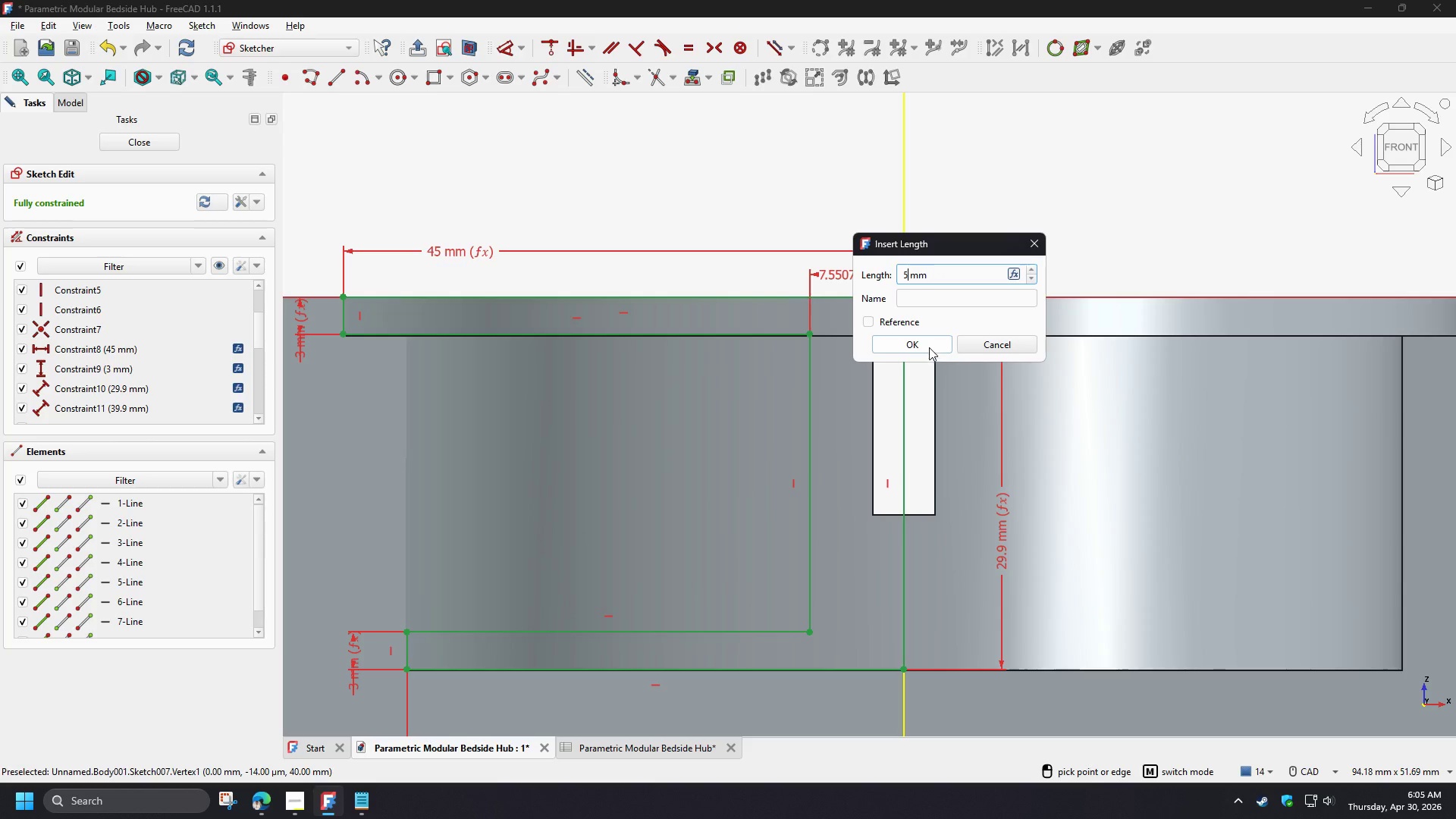 
left_click([928, 344])
 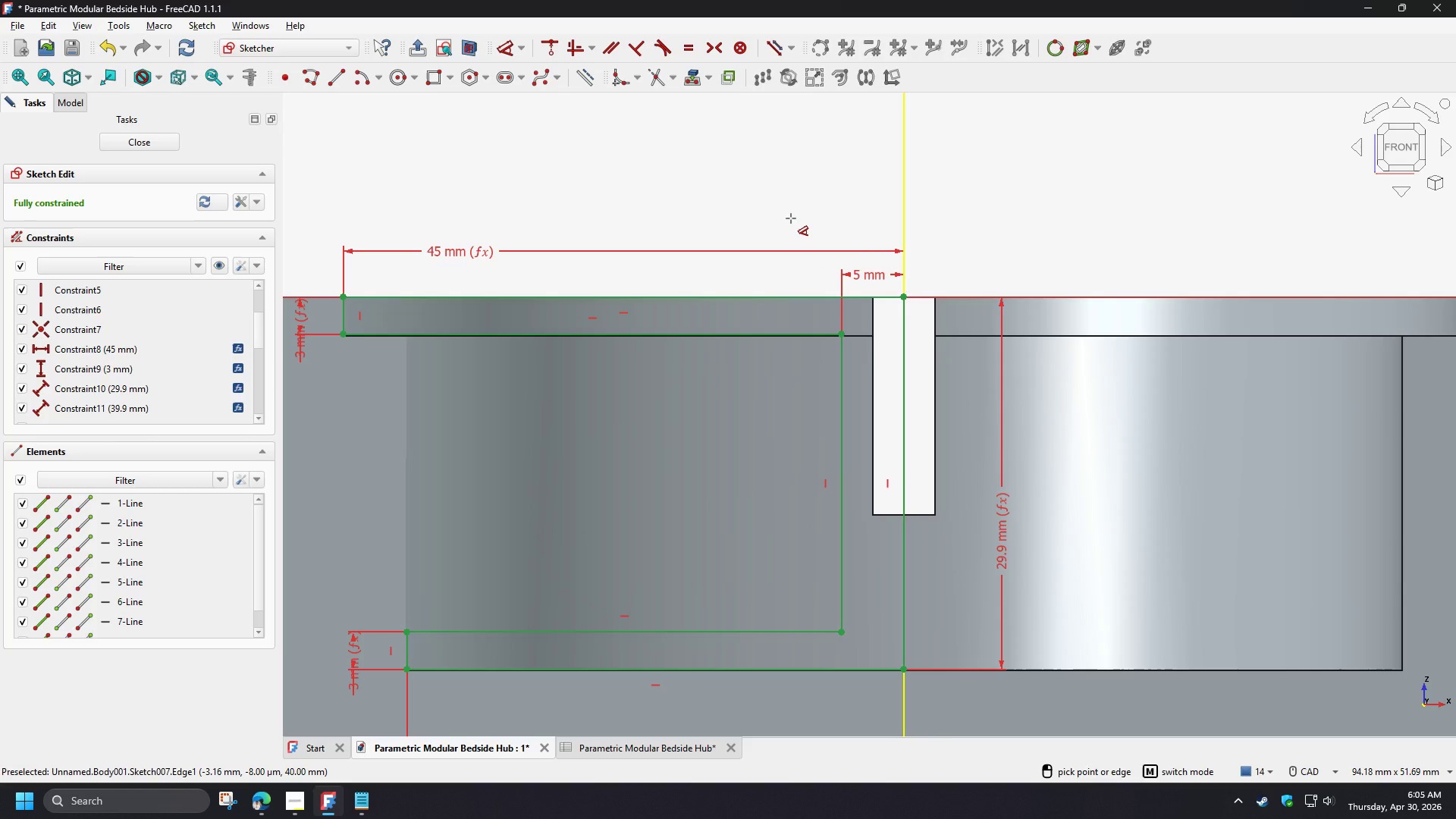 
right_click([791, 218])
 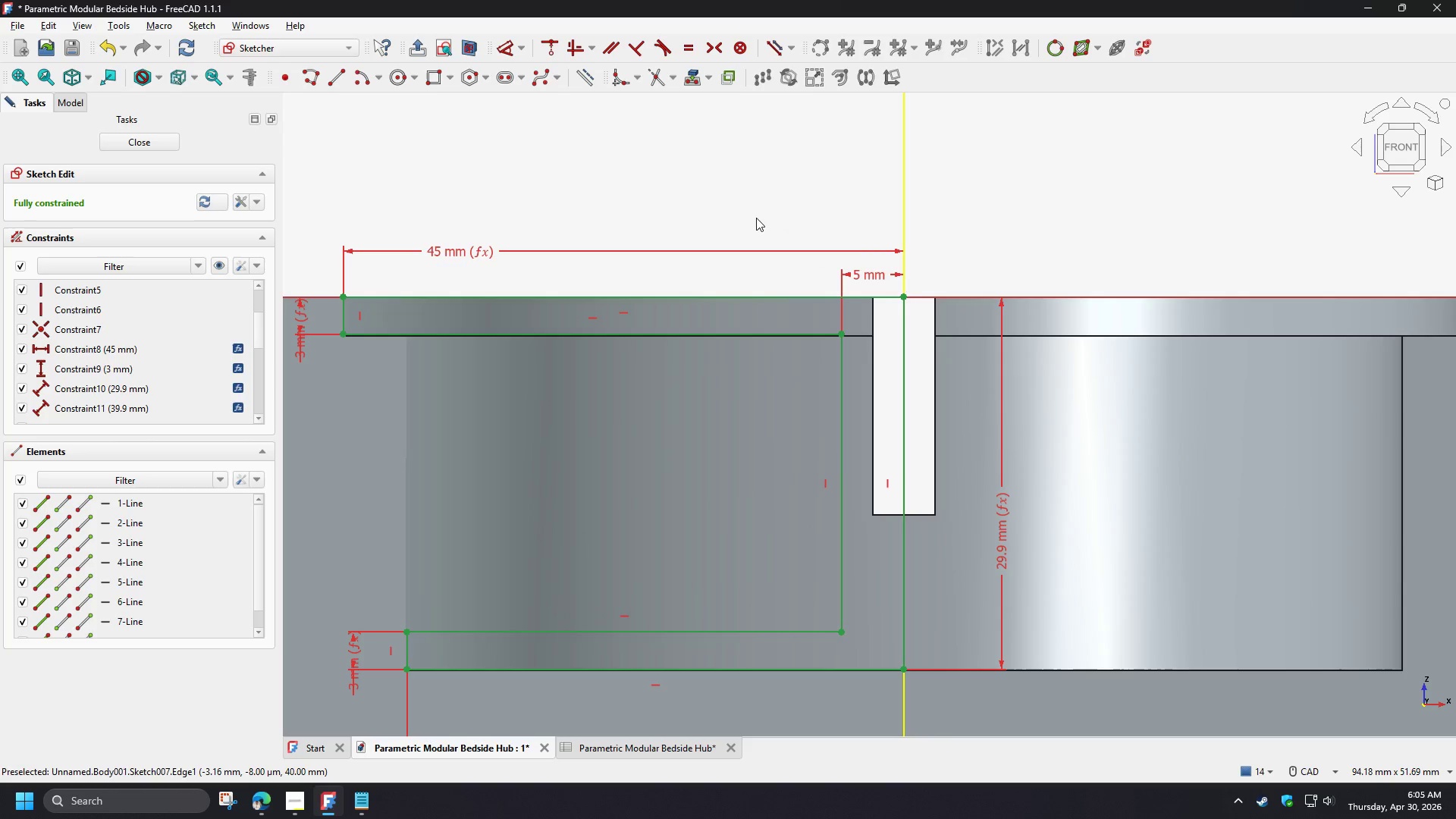 
scroll: coordinate [749, 219], scroll_direction: down, amount: 1.0
 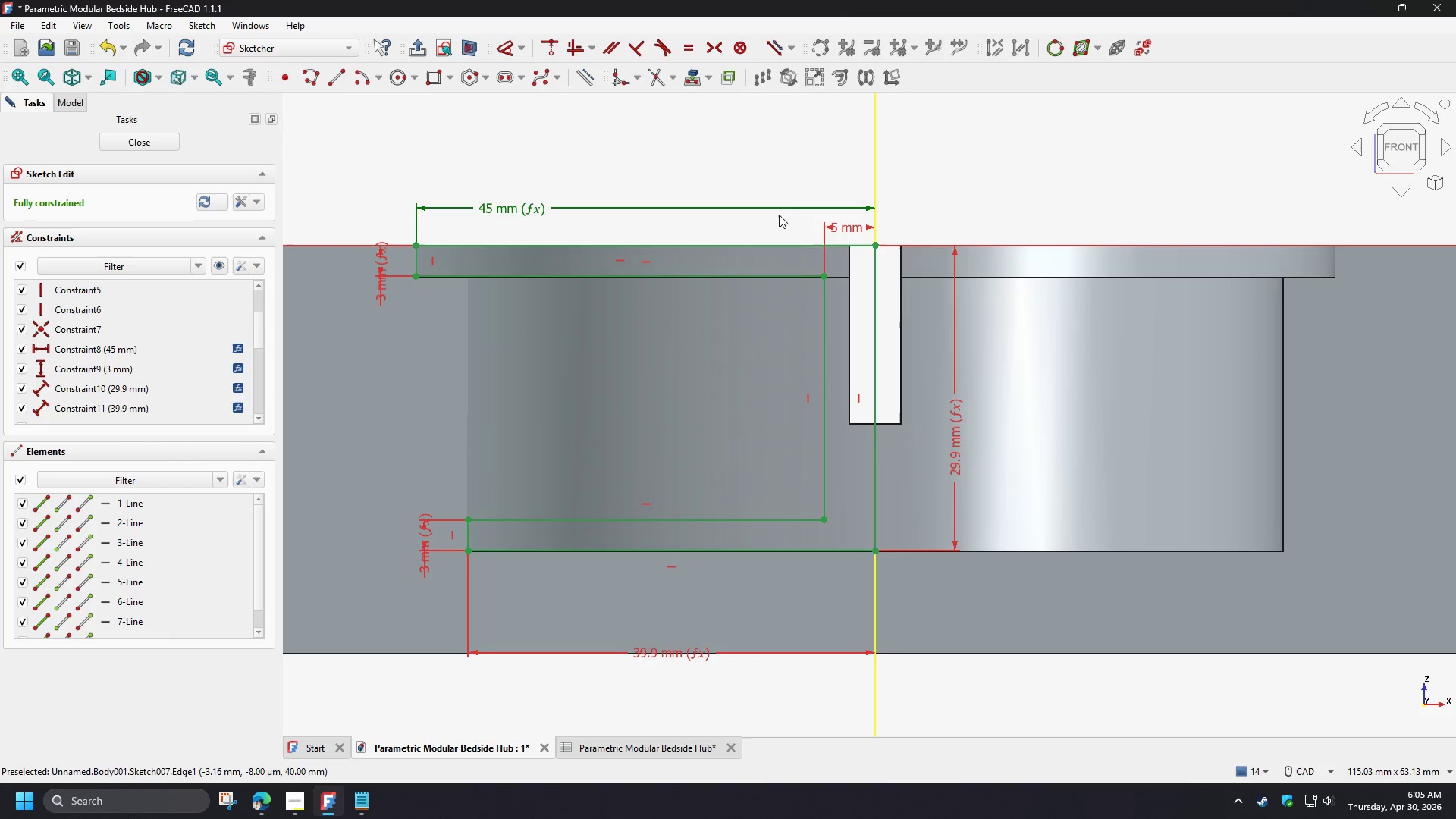 
left_click_drag(start_coordinate=[669, 650], to_coordinate=[671, 584])
 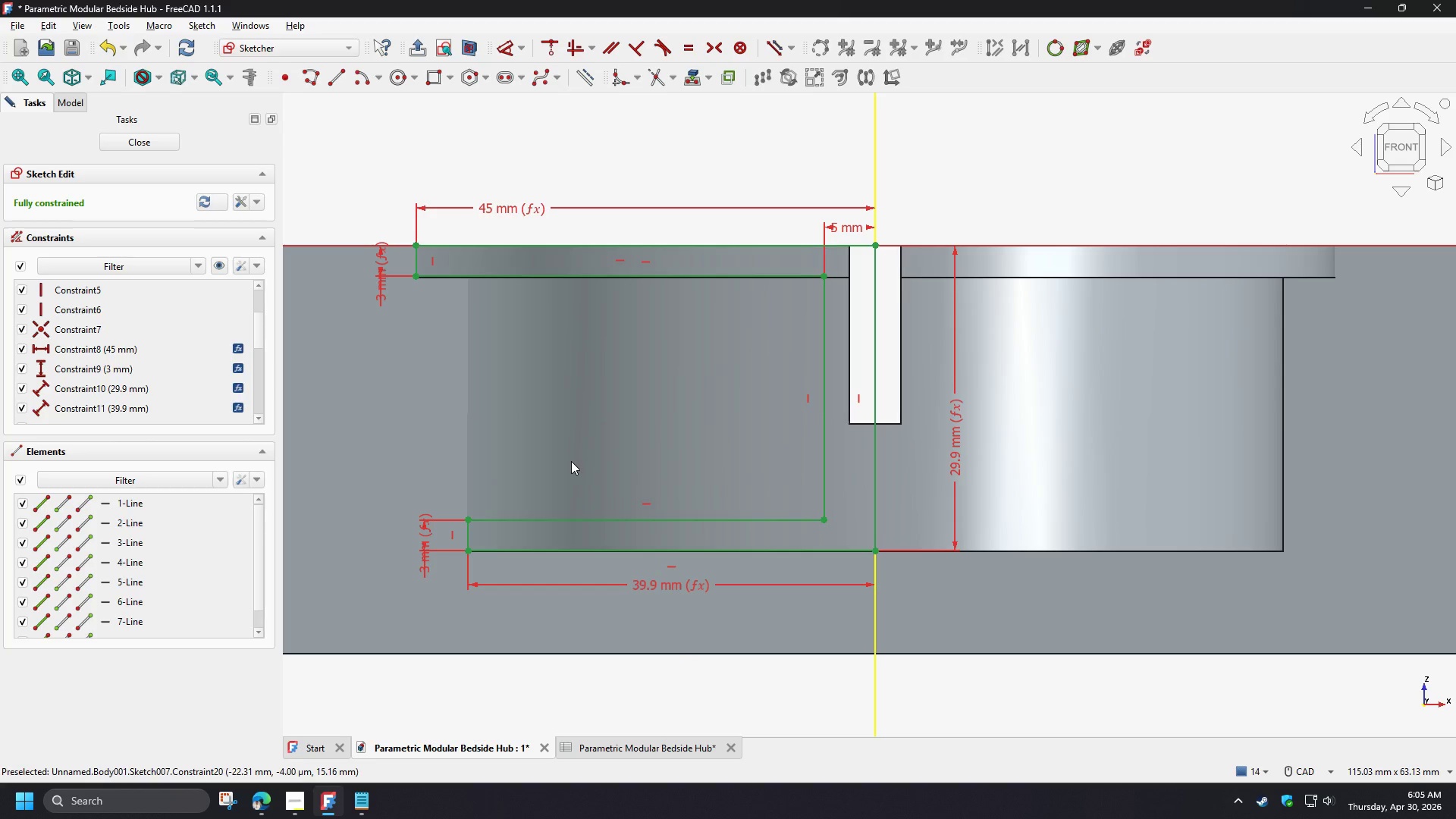 
scroll: coordinate [415, 255], scroll_direction: up, amount: 10.0
 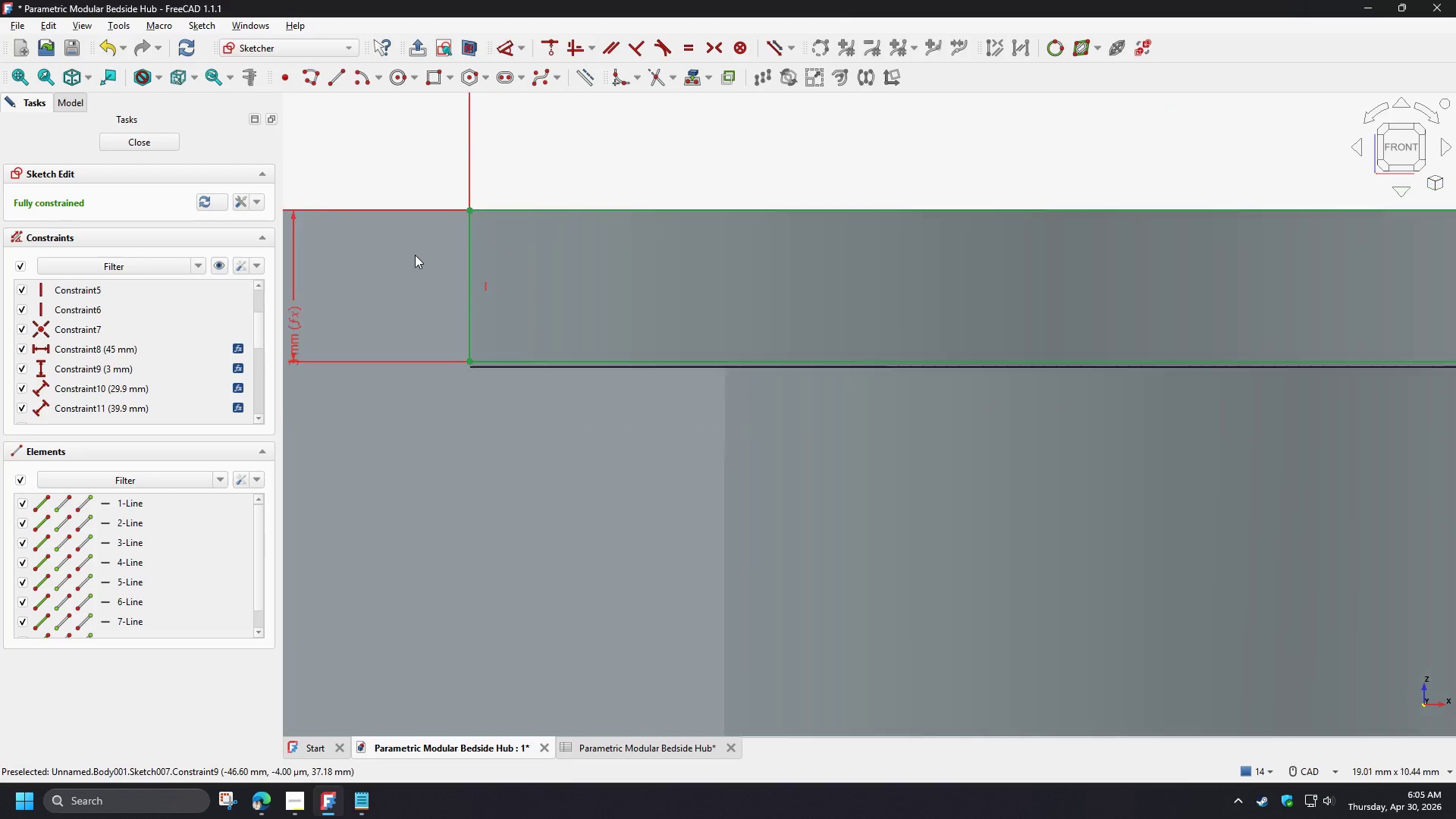 
scroll: coordinate [428, 303], scroll_direction: down, amount: 10.0
 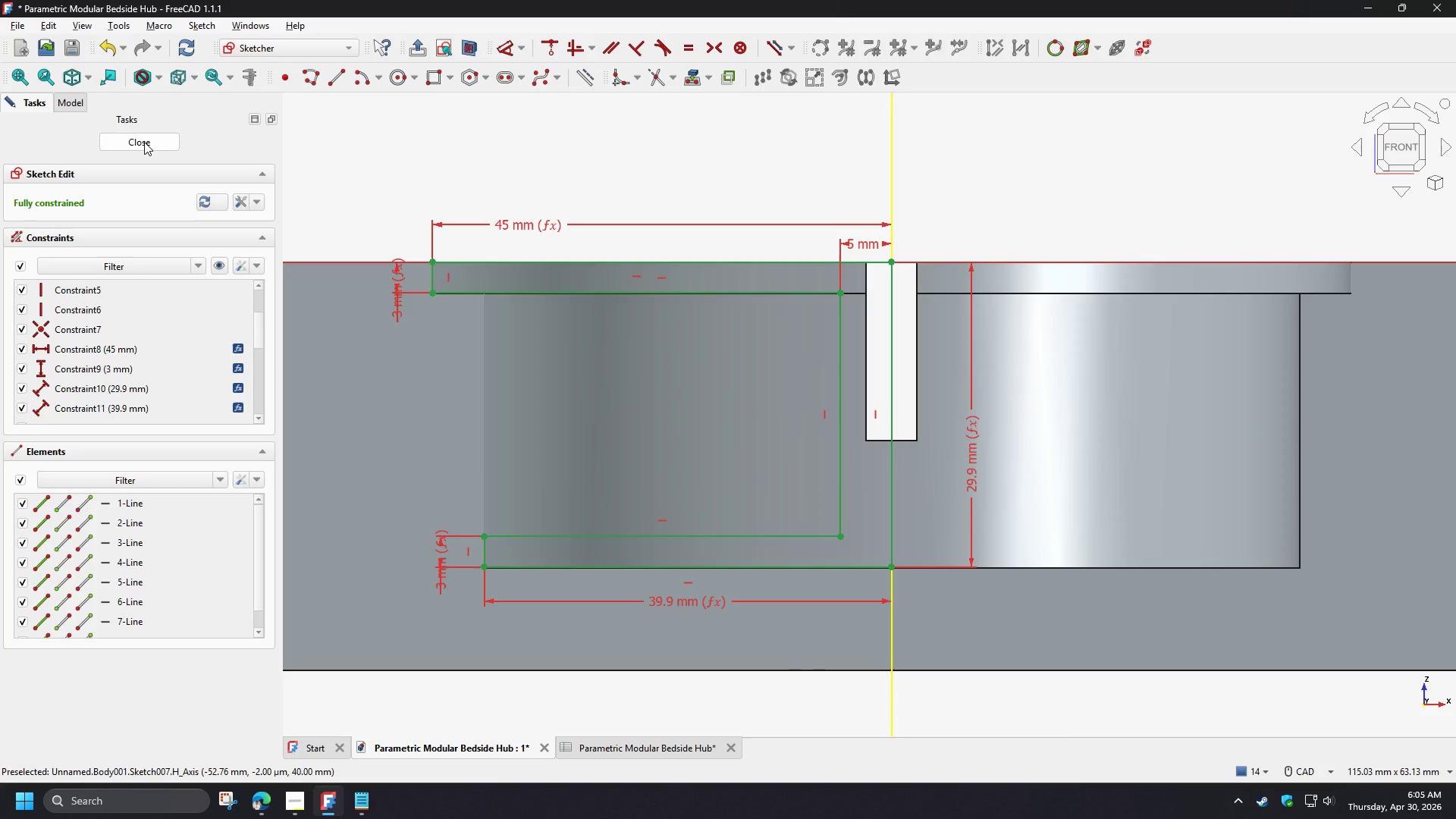 
left_click([144, 142])
 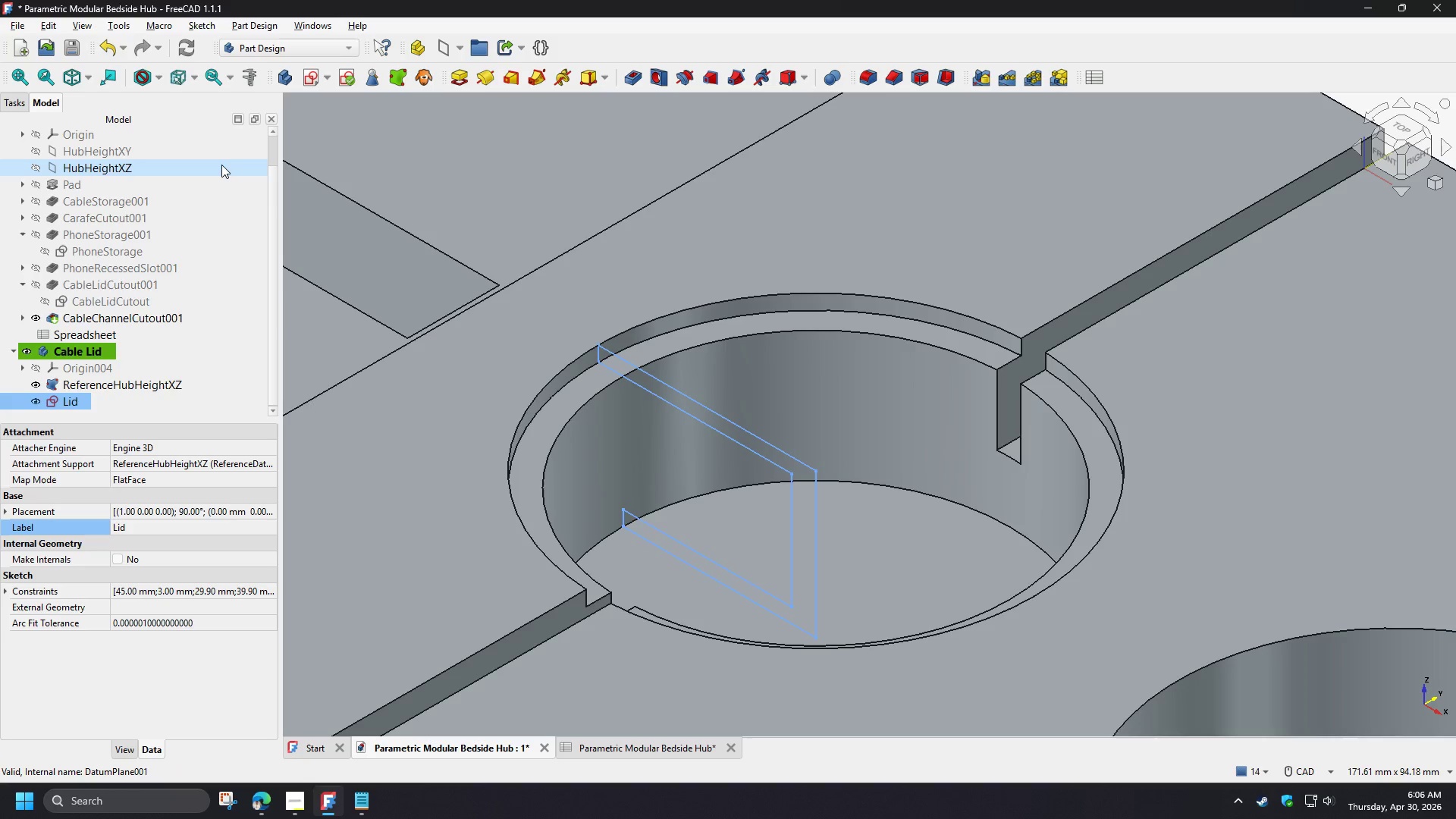 
wait(52.41)
 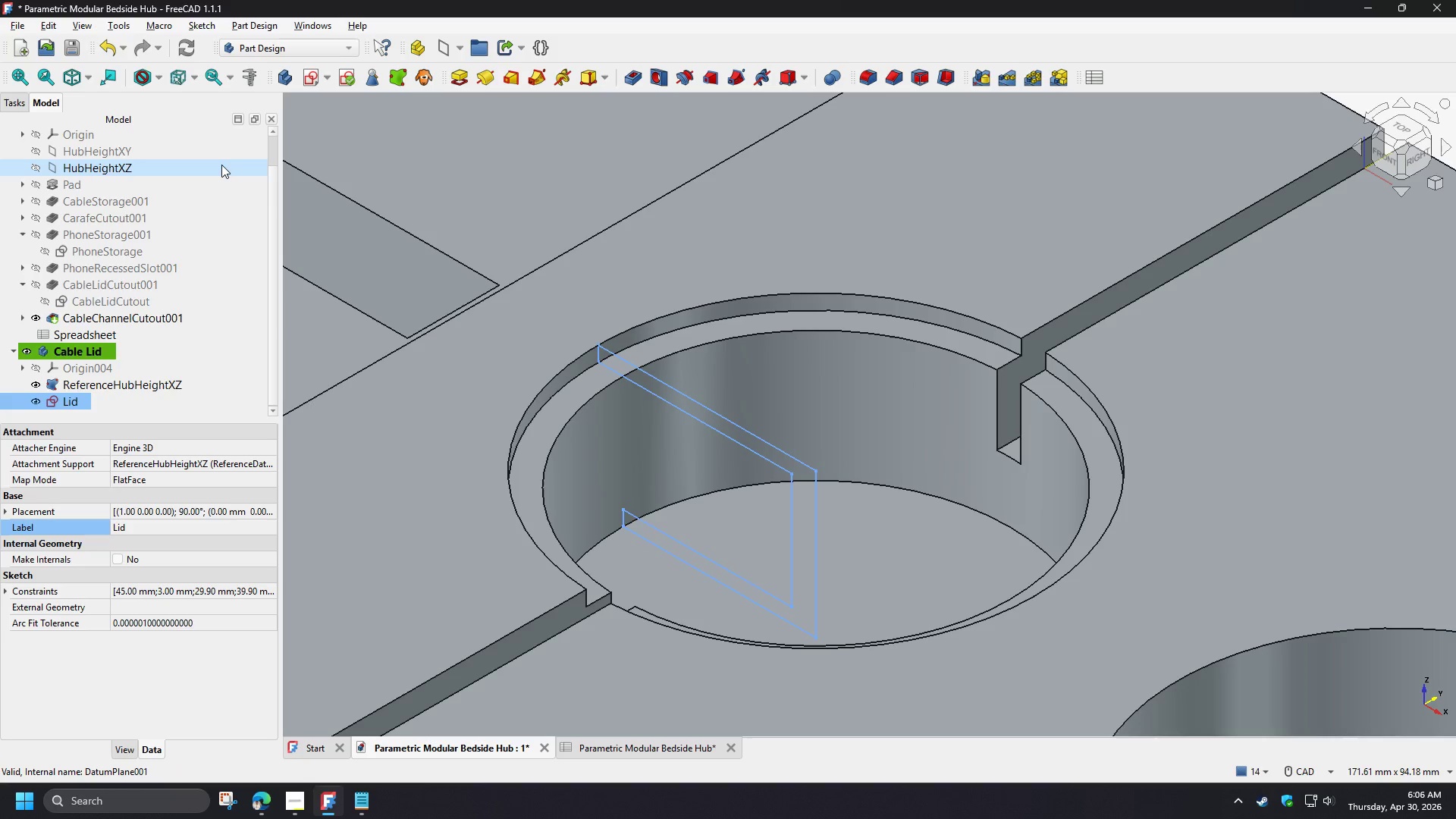 
left_click([72, 403])
 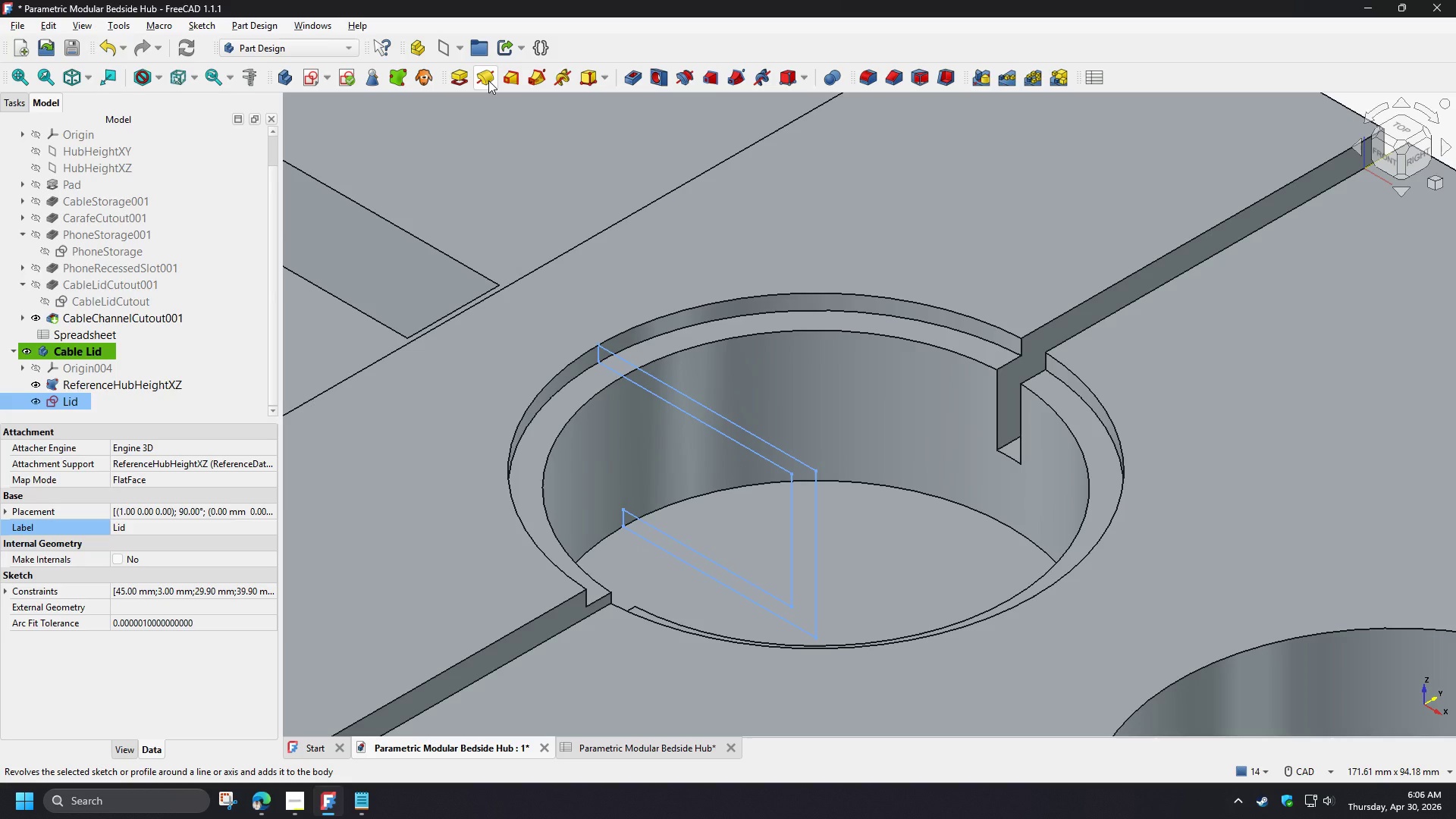 
wait(6.44)
 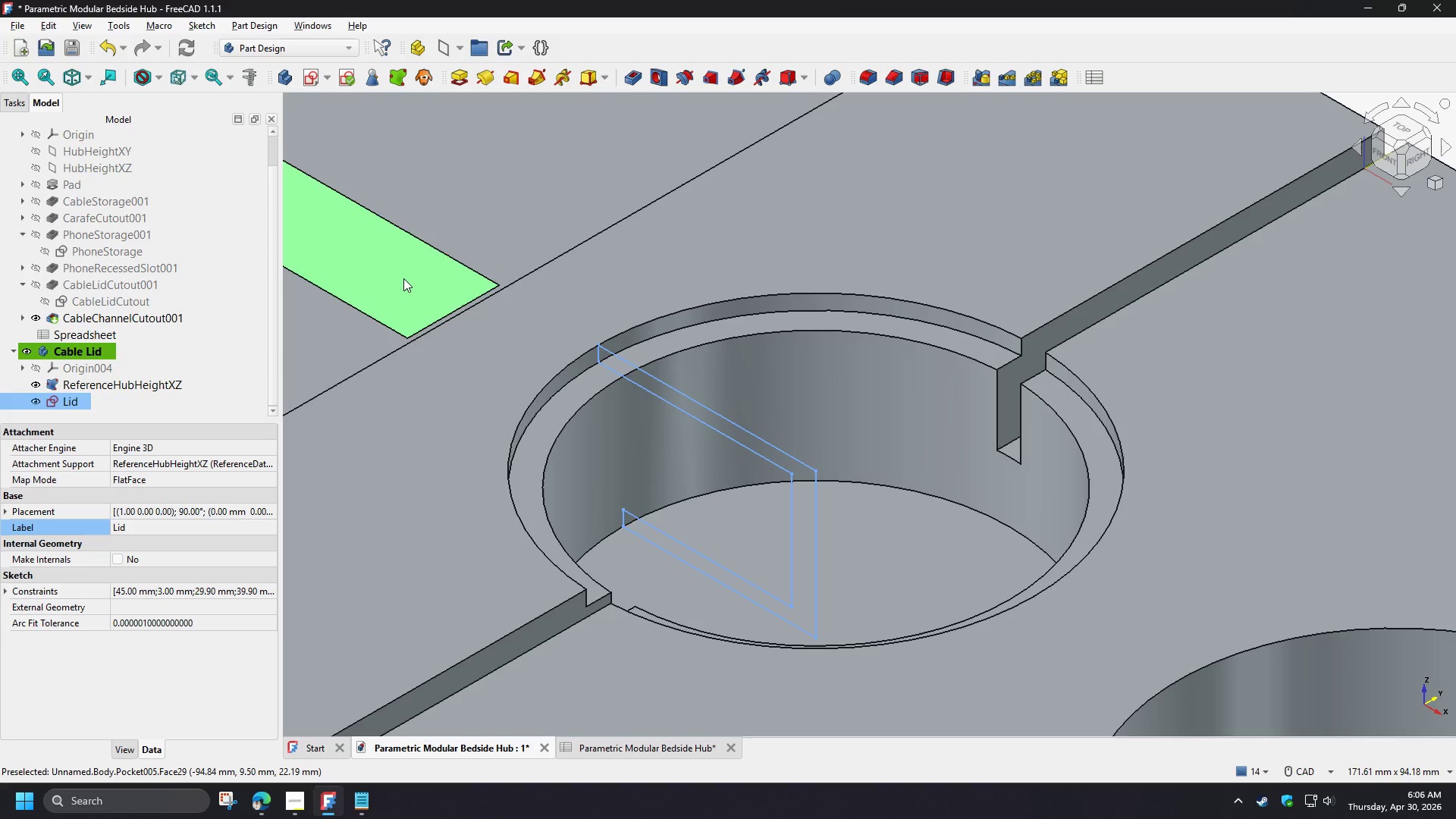 
left_click([488, 80])
 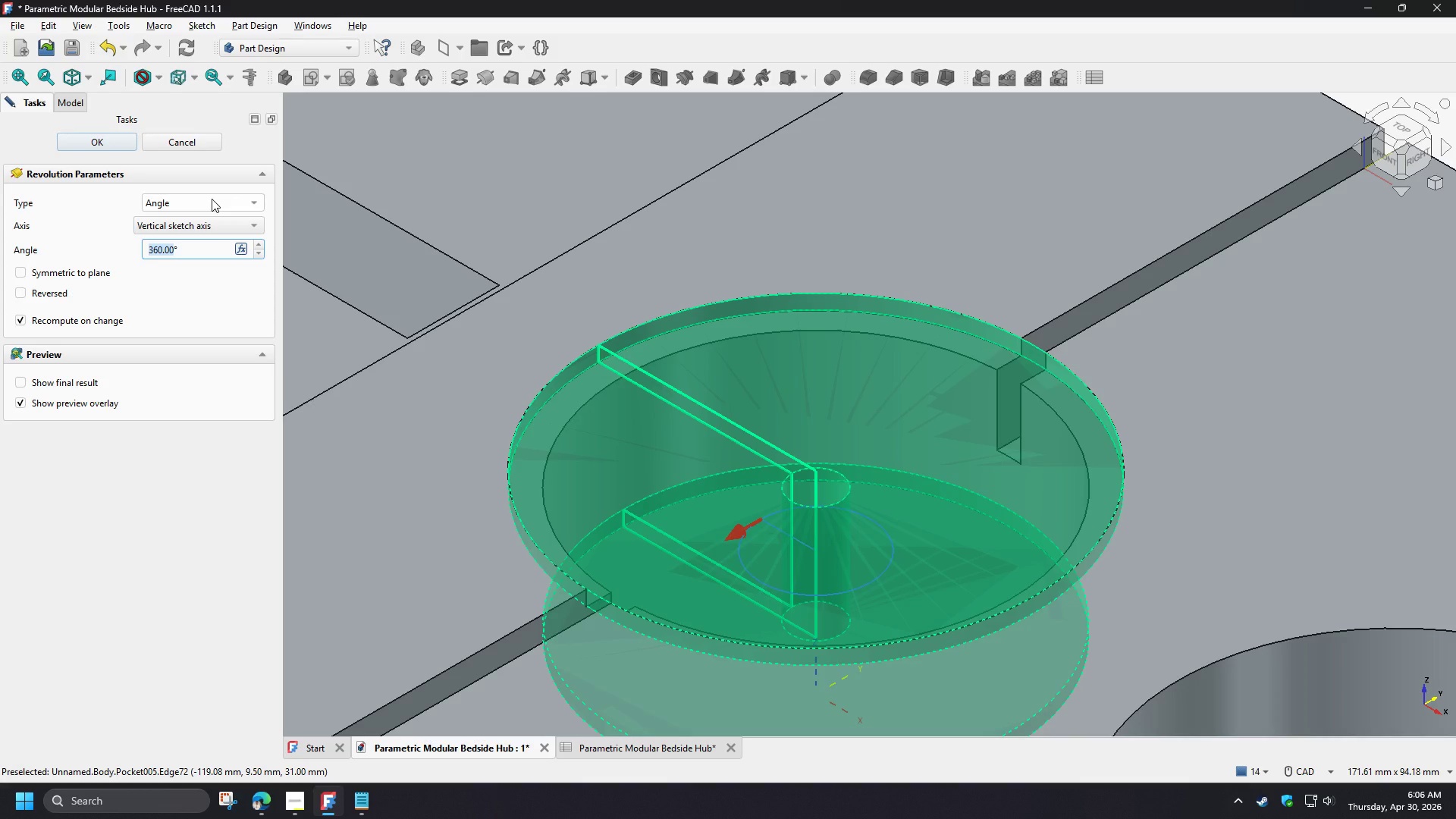 
left_click([204, 228])
 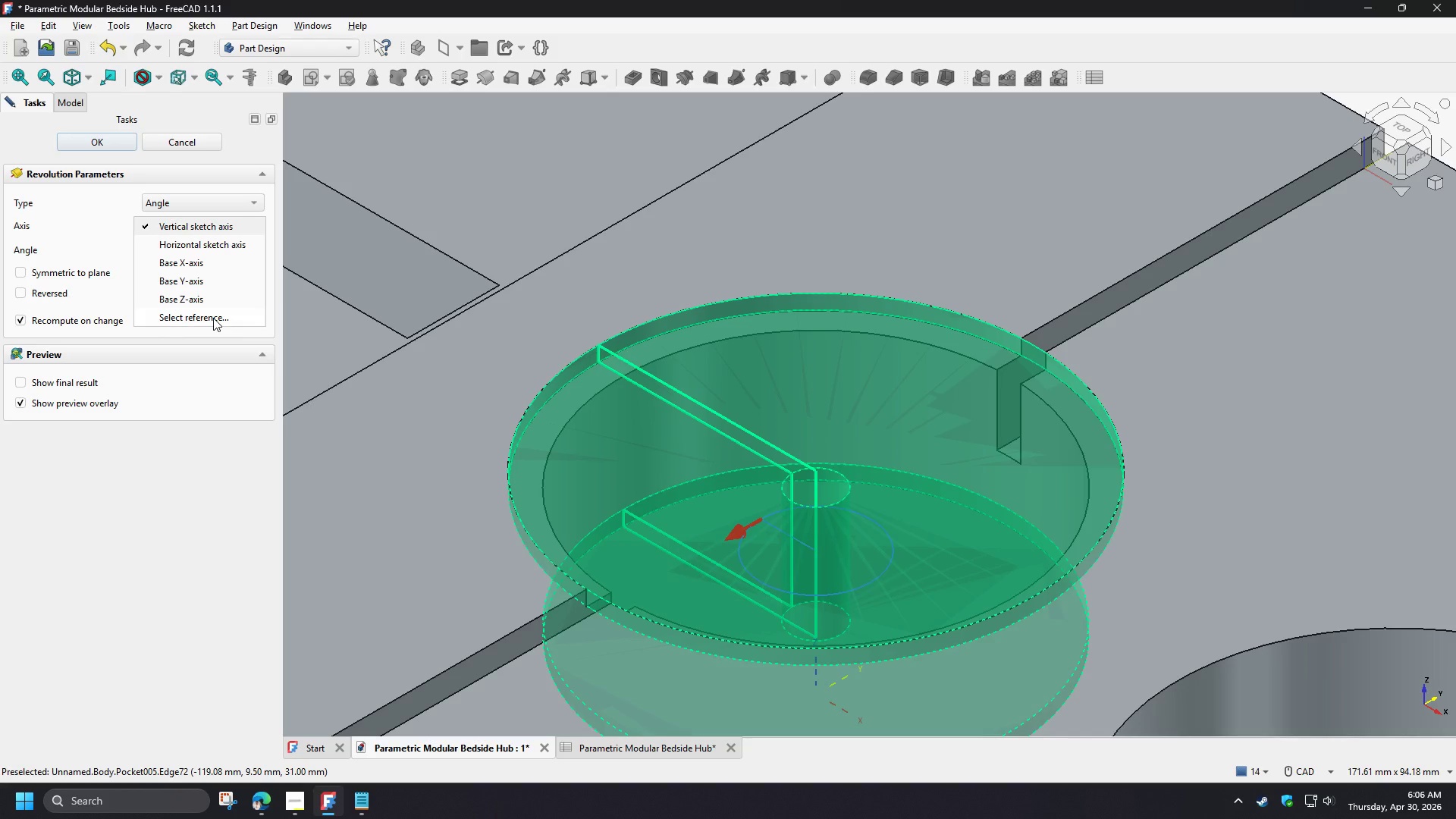 
left_click([213, 318])
 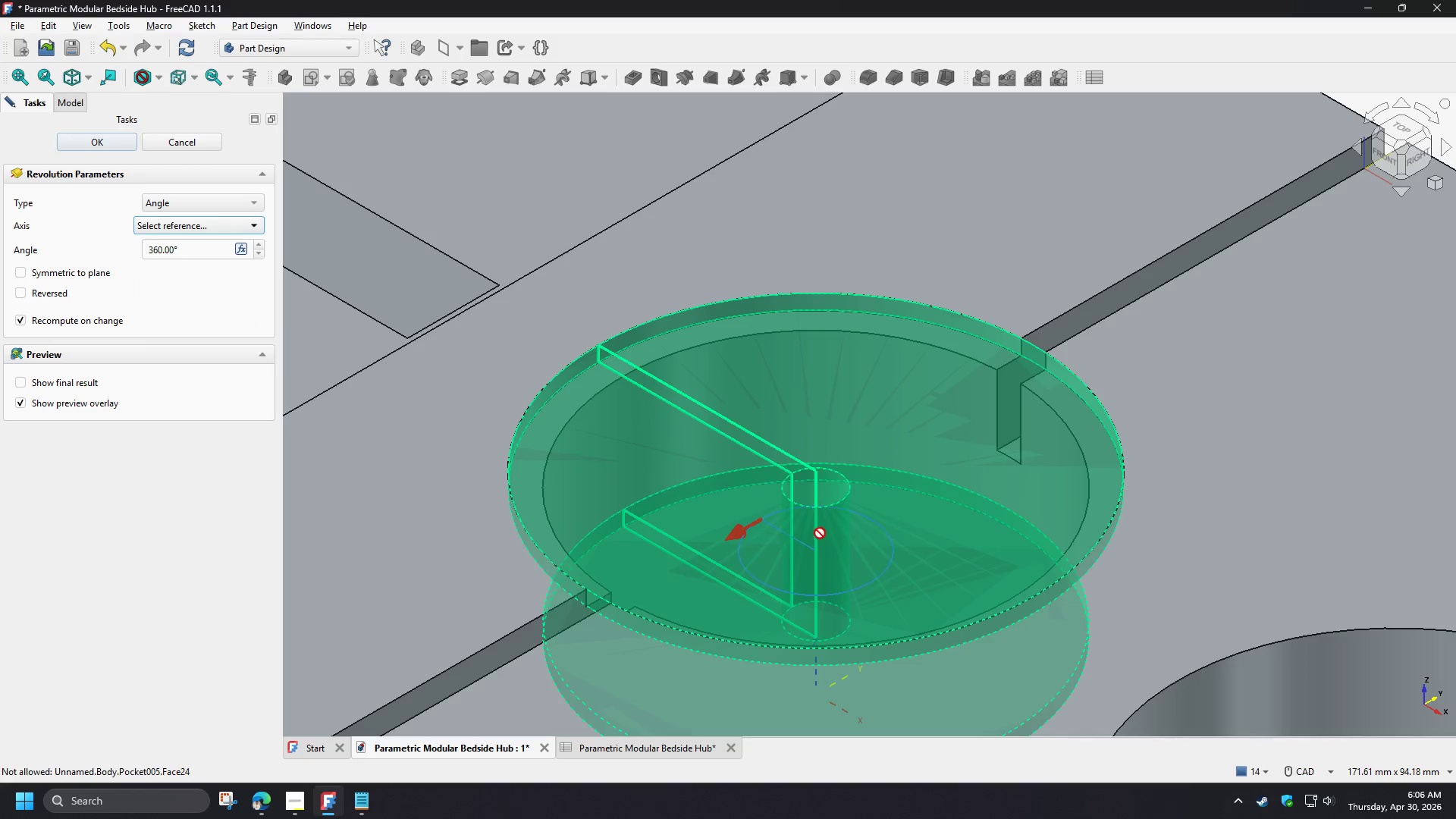 
left_click([817, 530])
 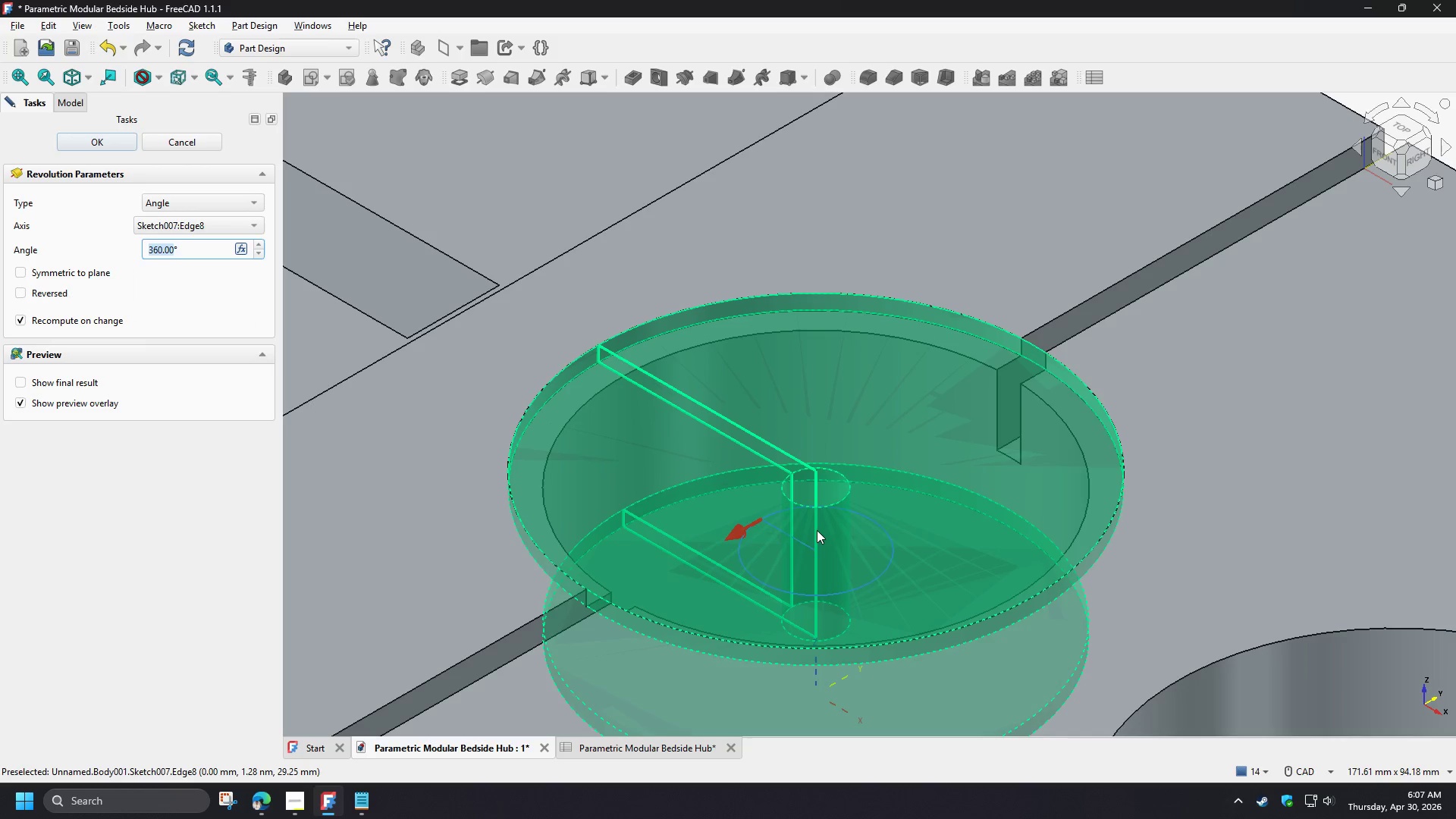 
scroll: coordinate [816, 434], scroll_direction: up, amount: 7.0
 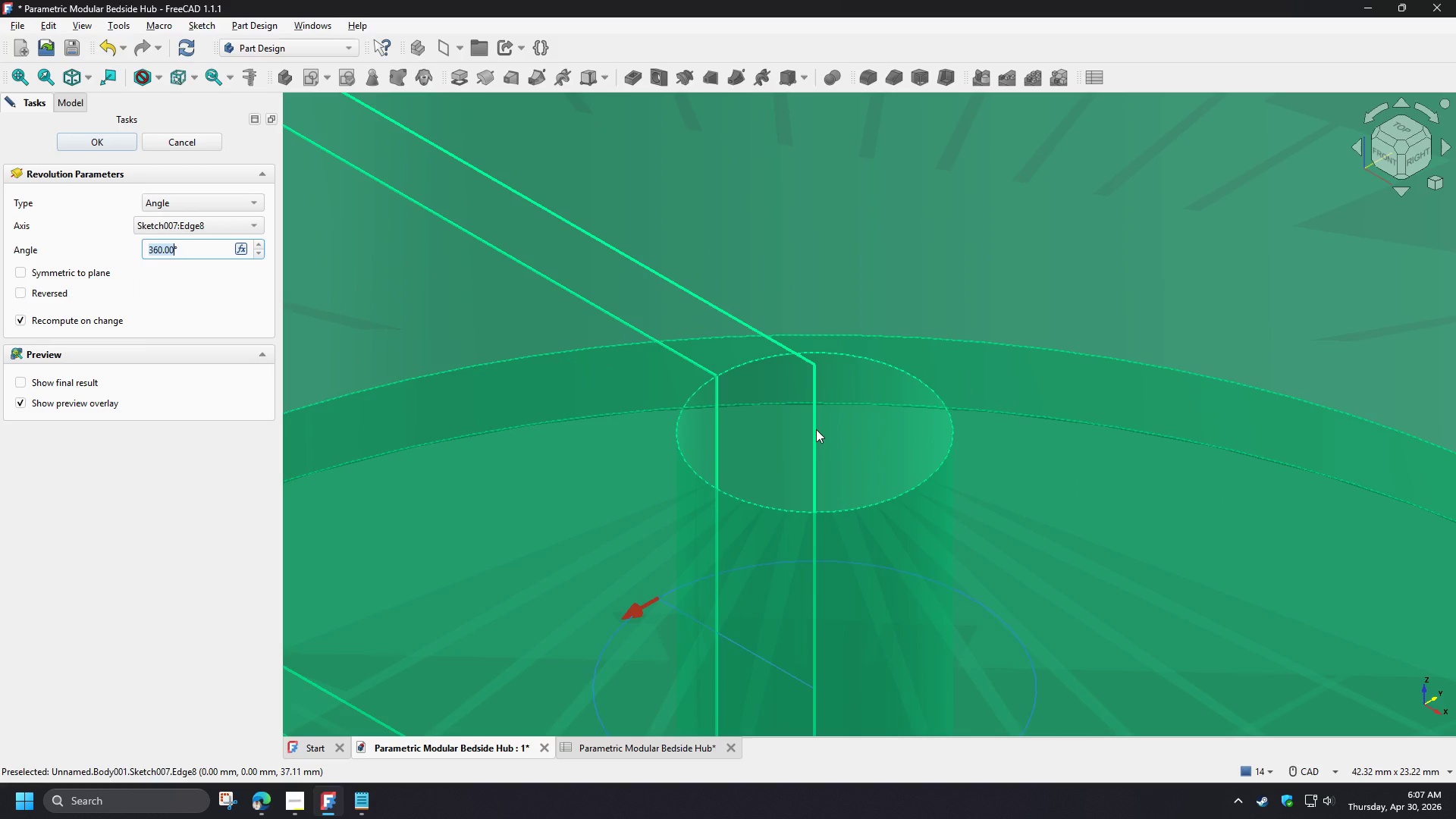 
scroll: coordinate [832, 431], scroll_direction: down, amount: 7.0
 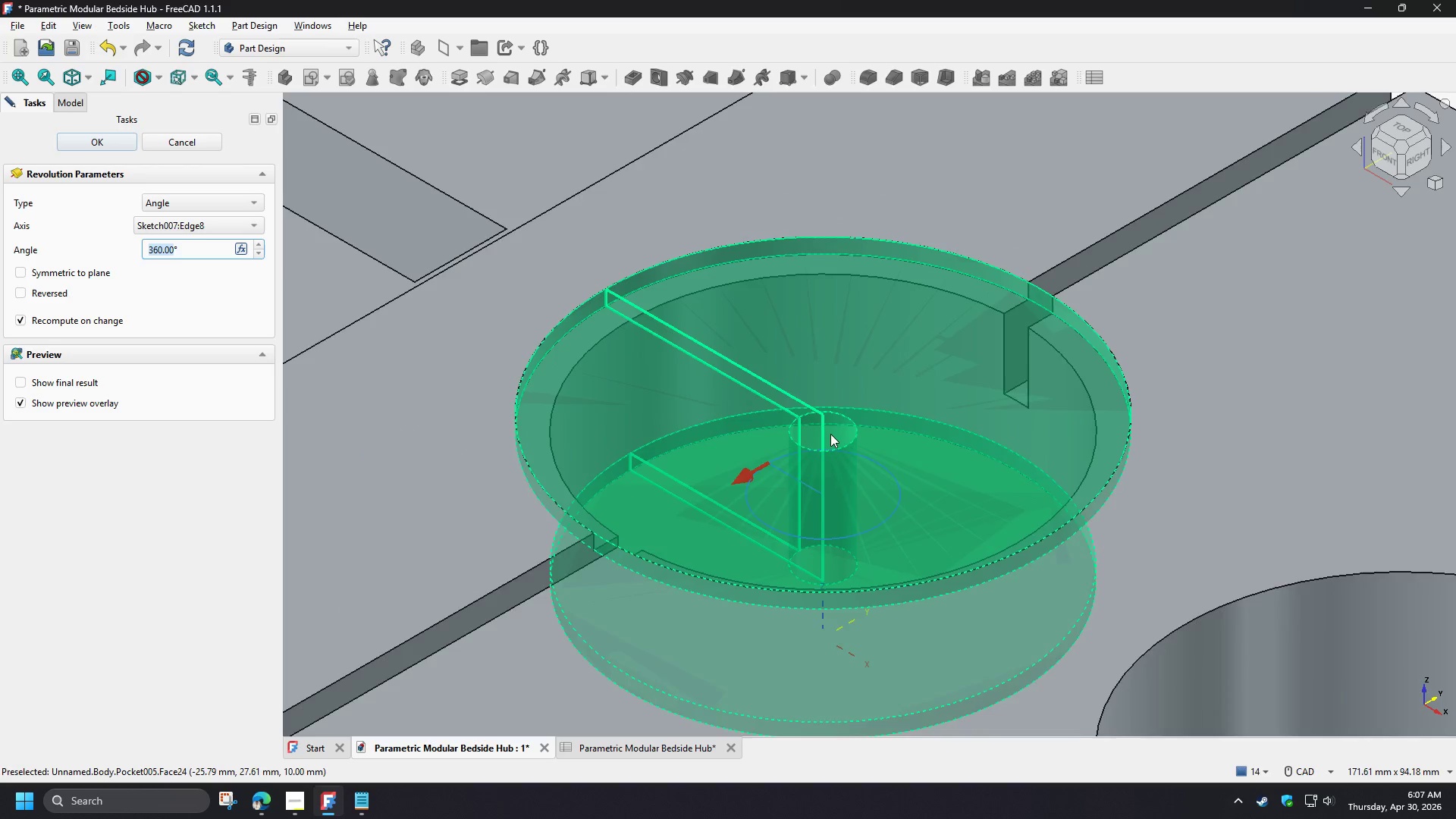 
scroll: coordinate [827, 437], scroll_direction: up, amount: 8.0
 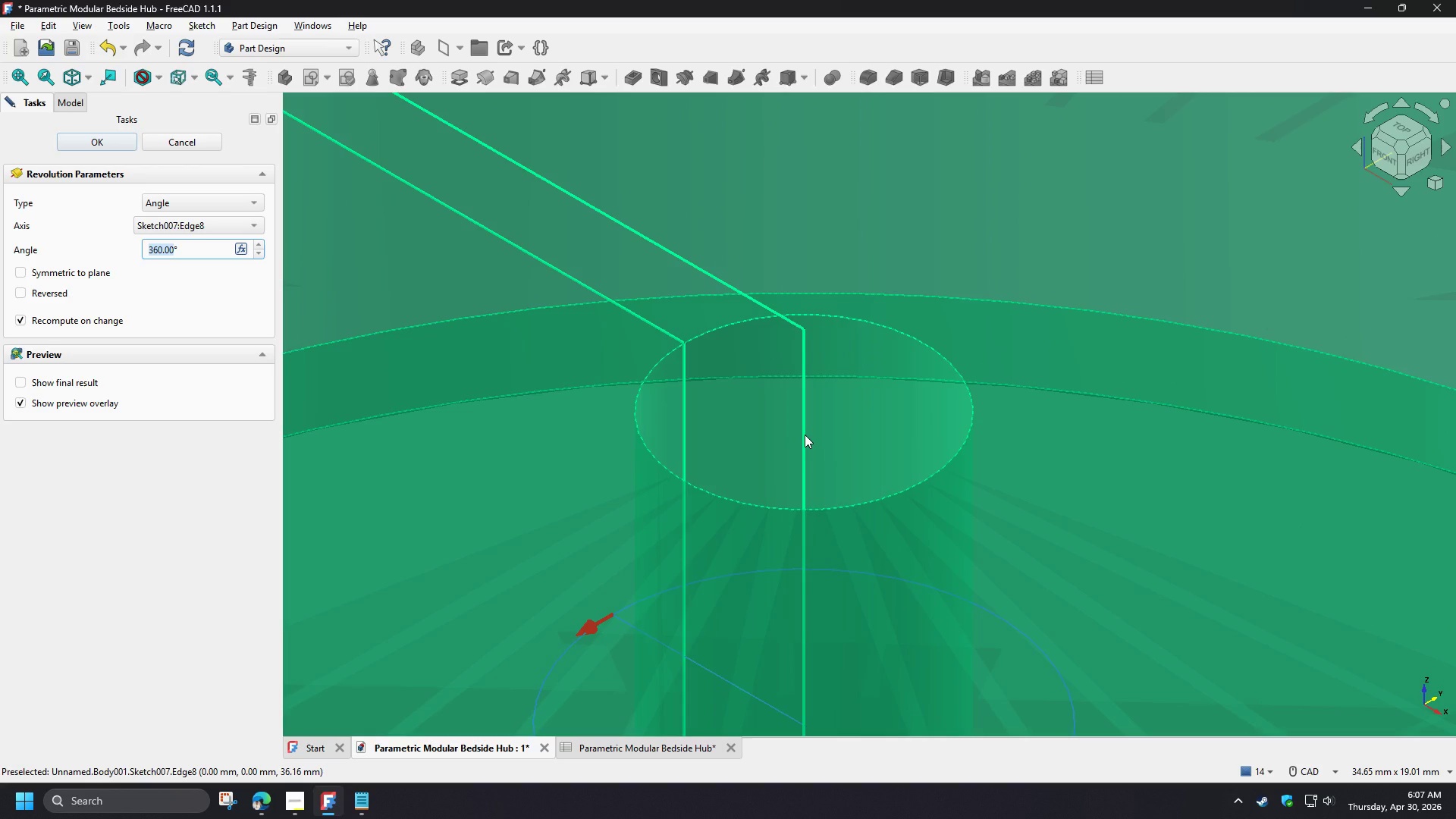 
wait(6.96)
 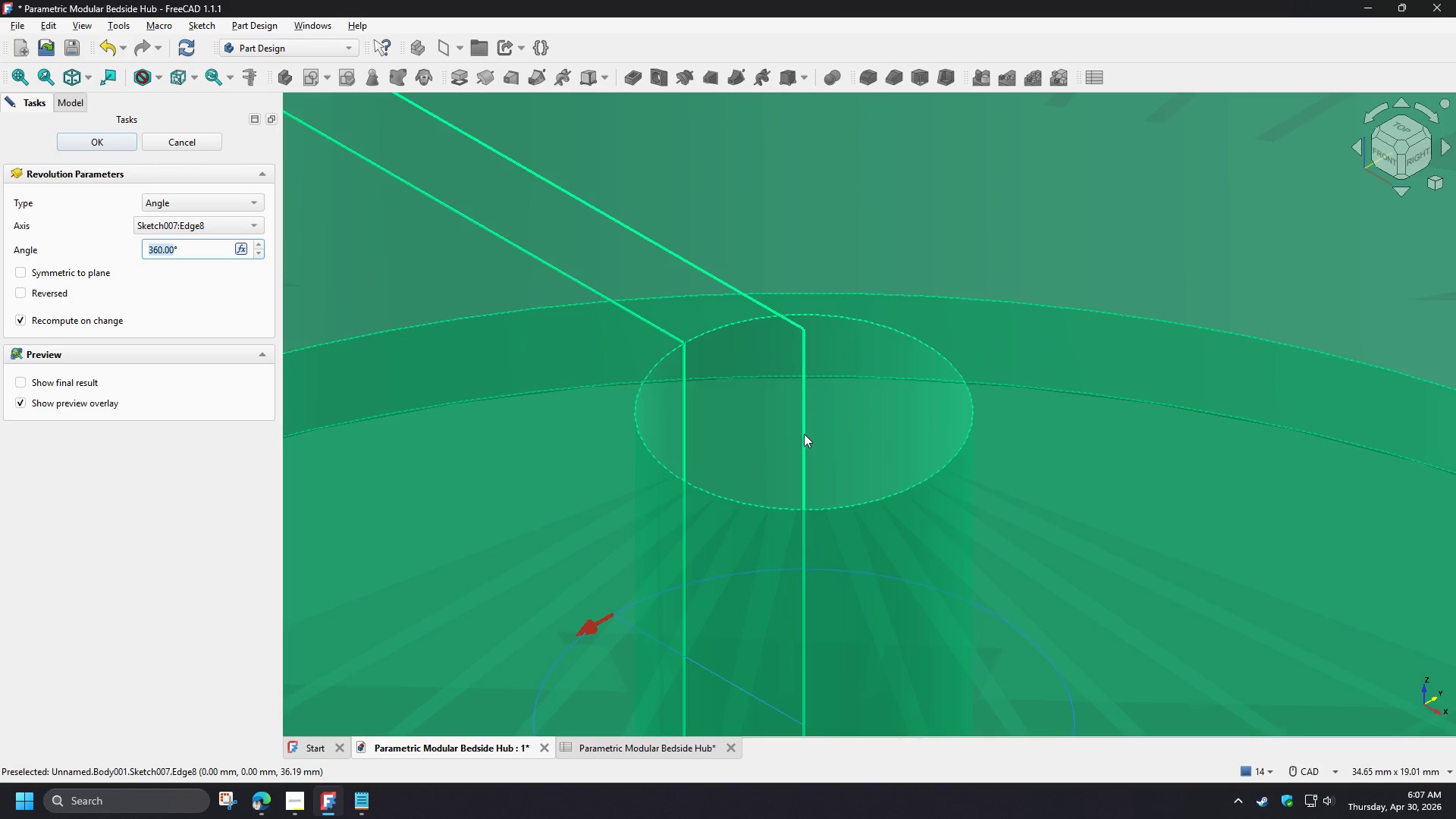 
left_click([71, 108])
 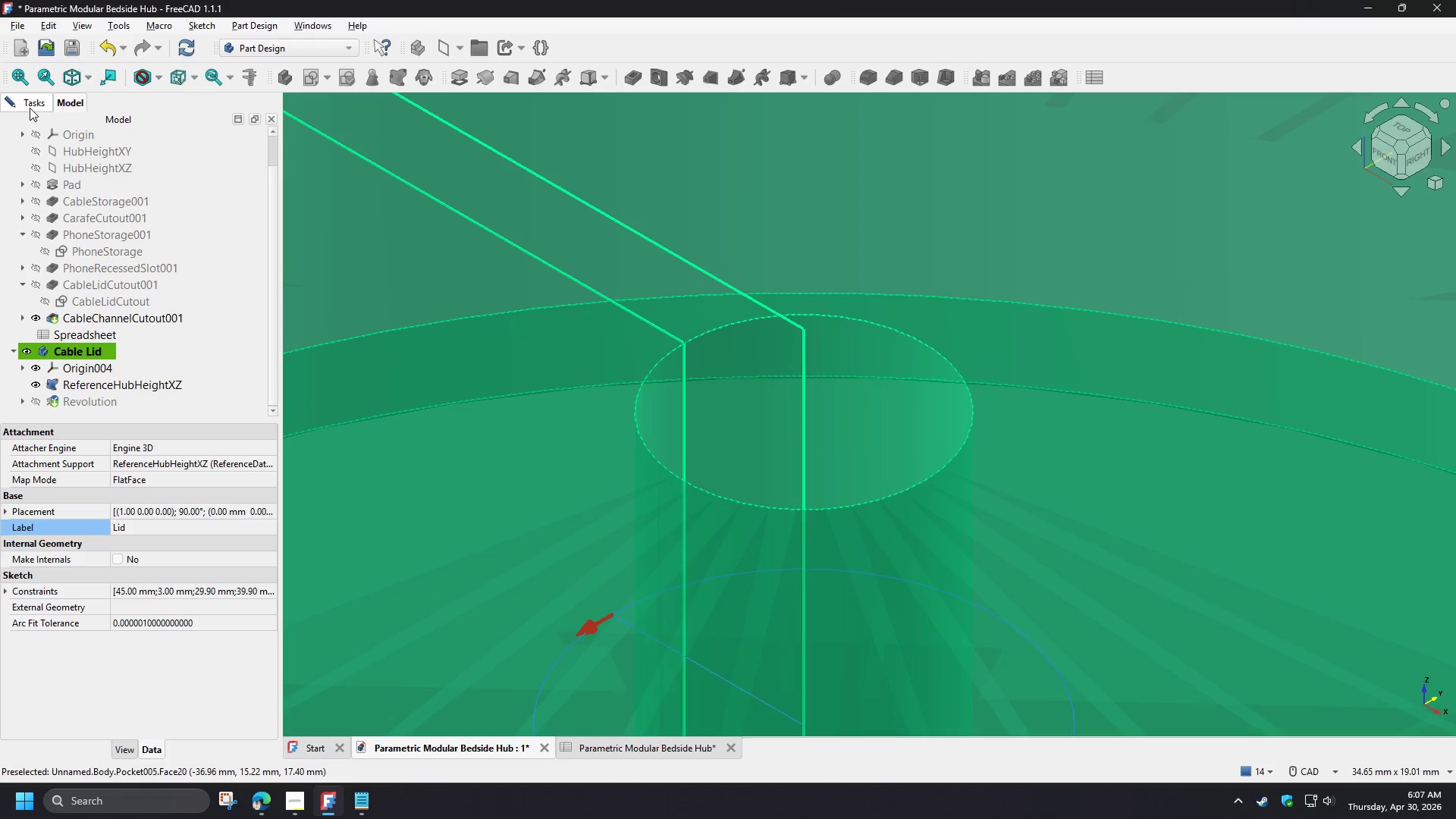 
left_click([30, 108])
 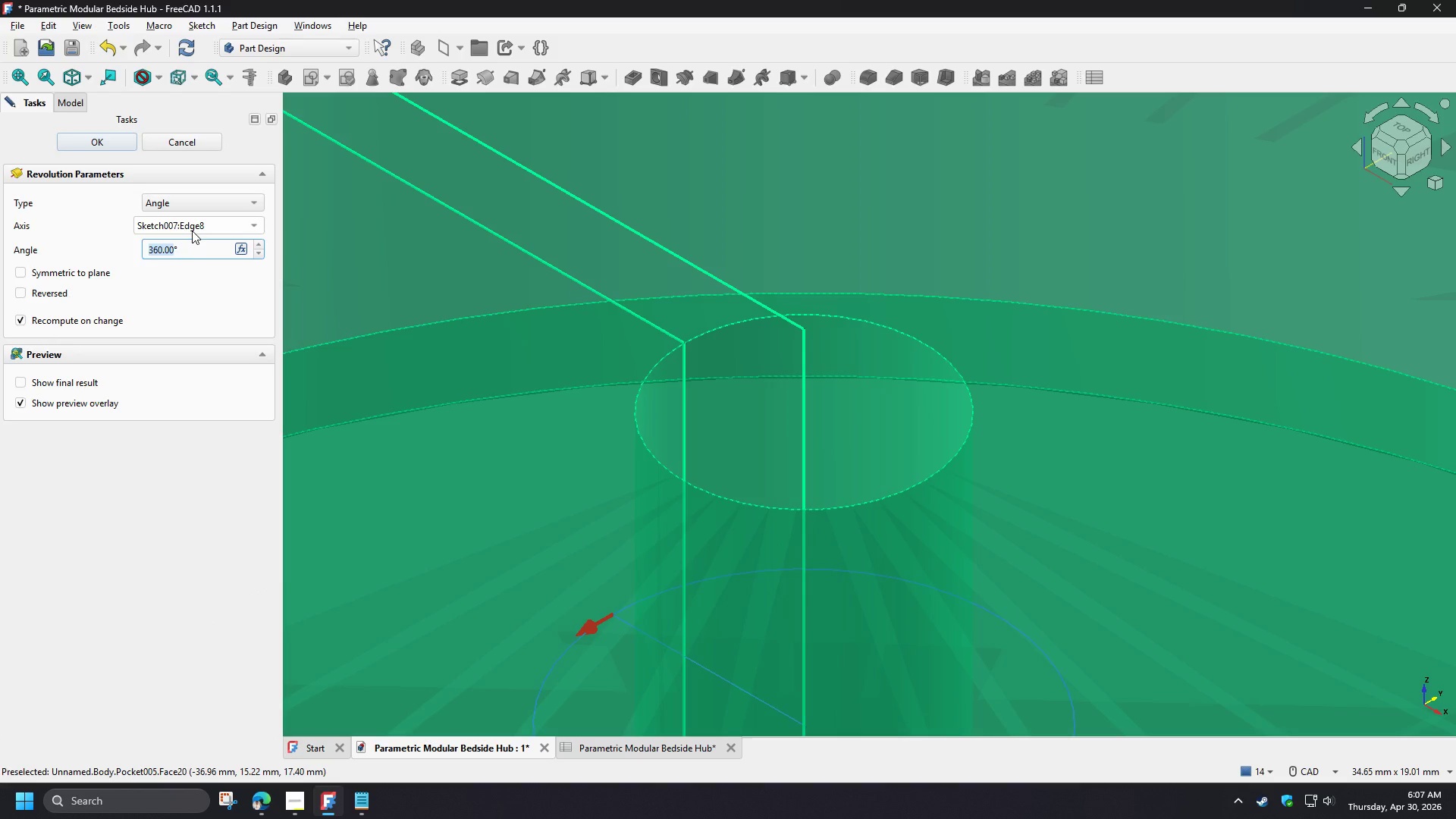 
left_click([192, 230])
 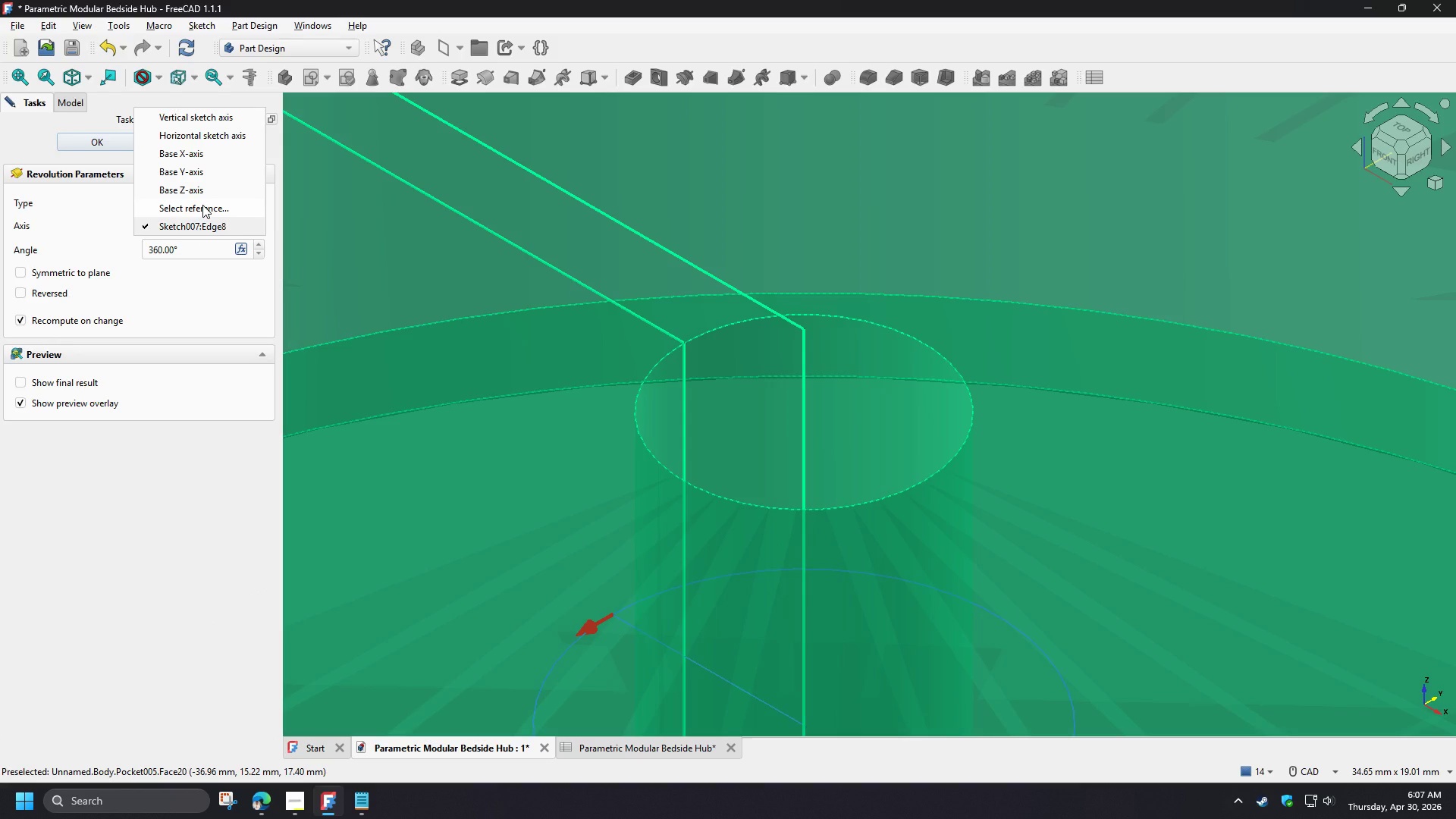 
left_click([202, 205])
 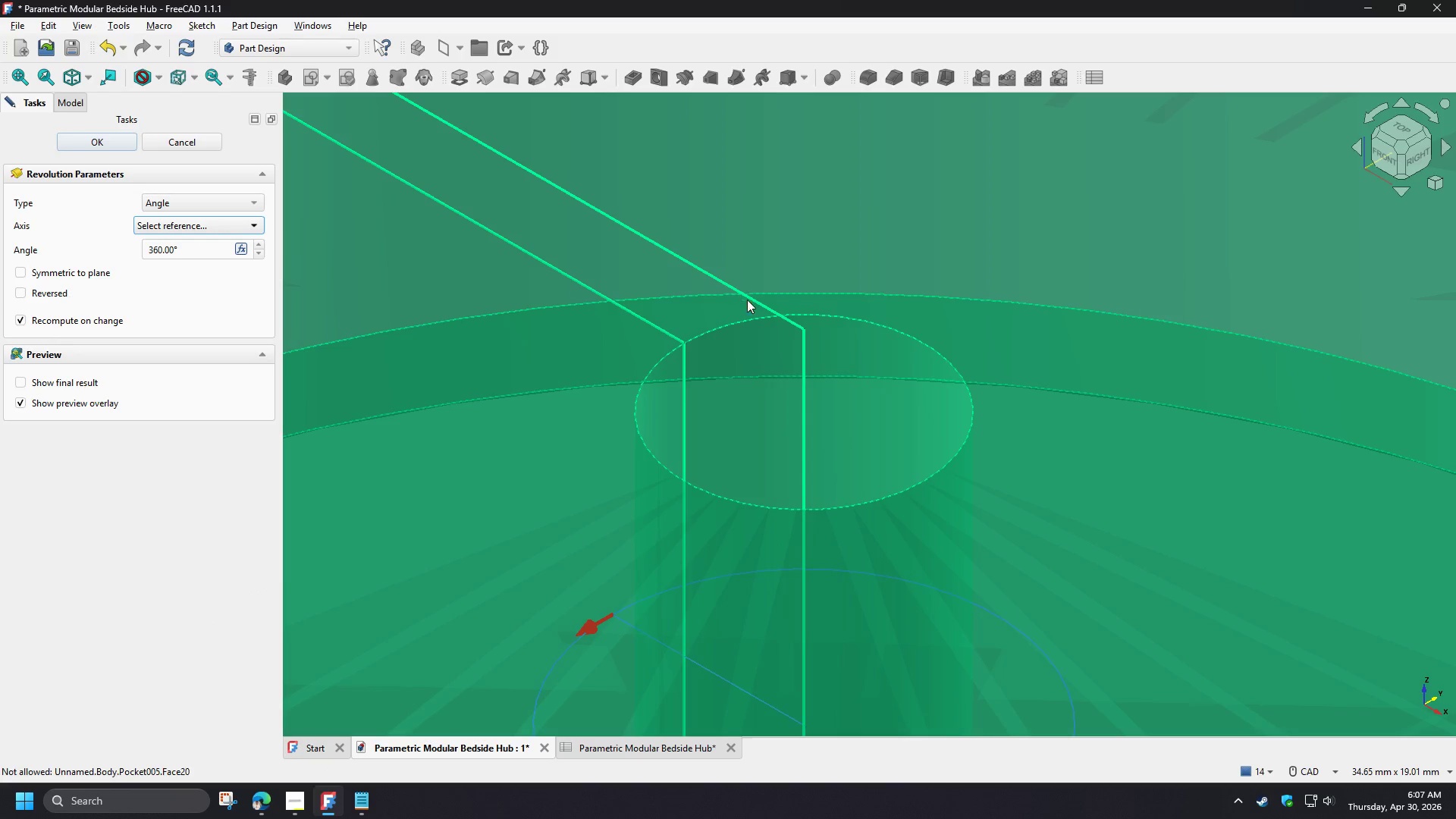 
wait(5.69)
 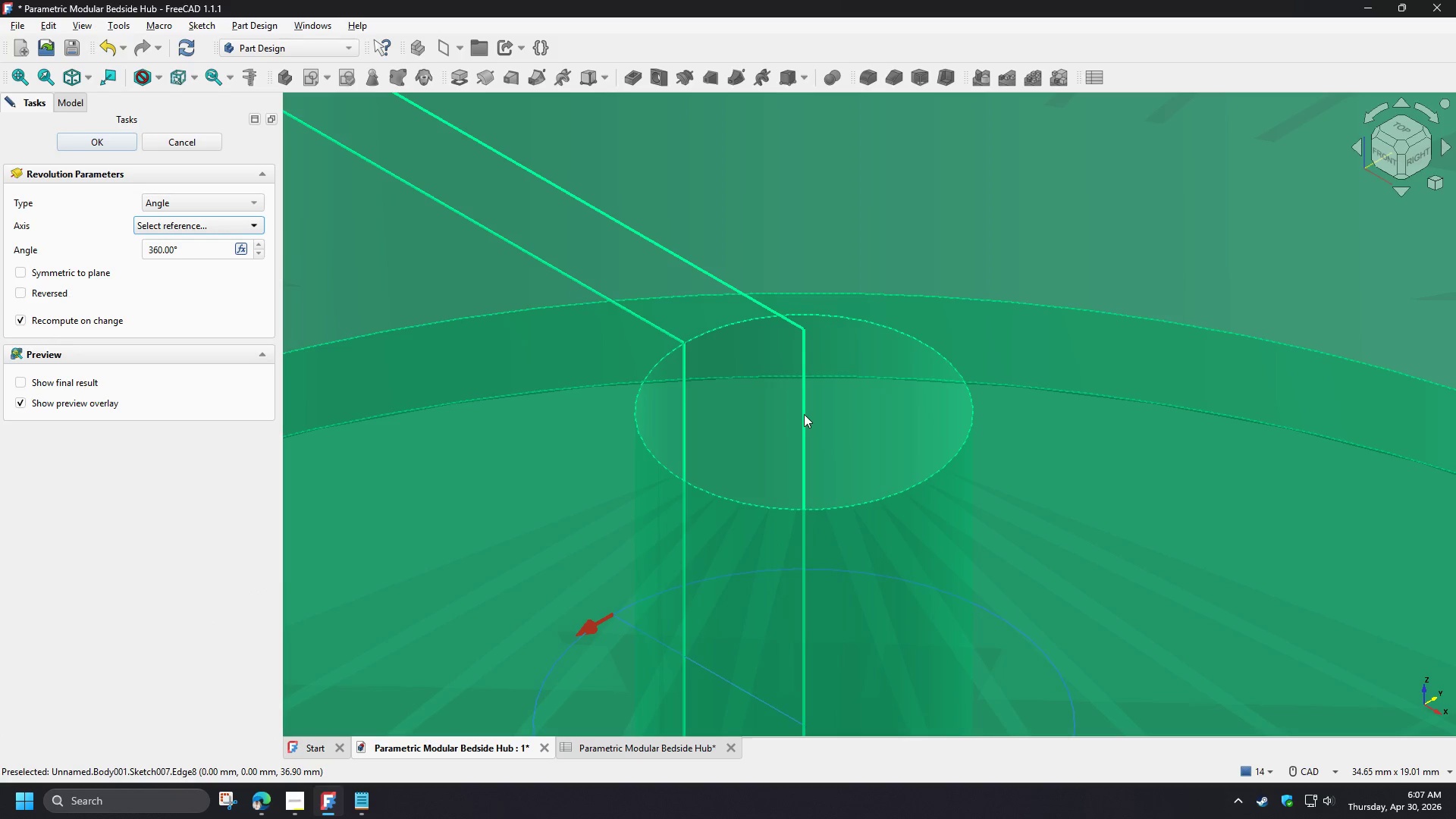 
left_click([754, 301])
 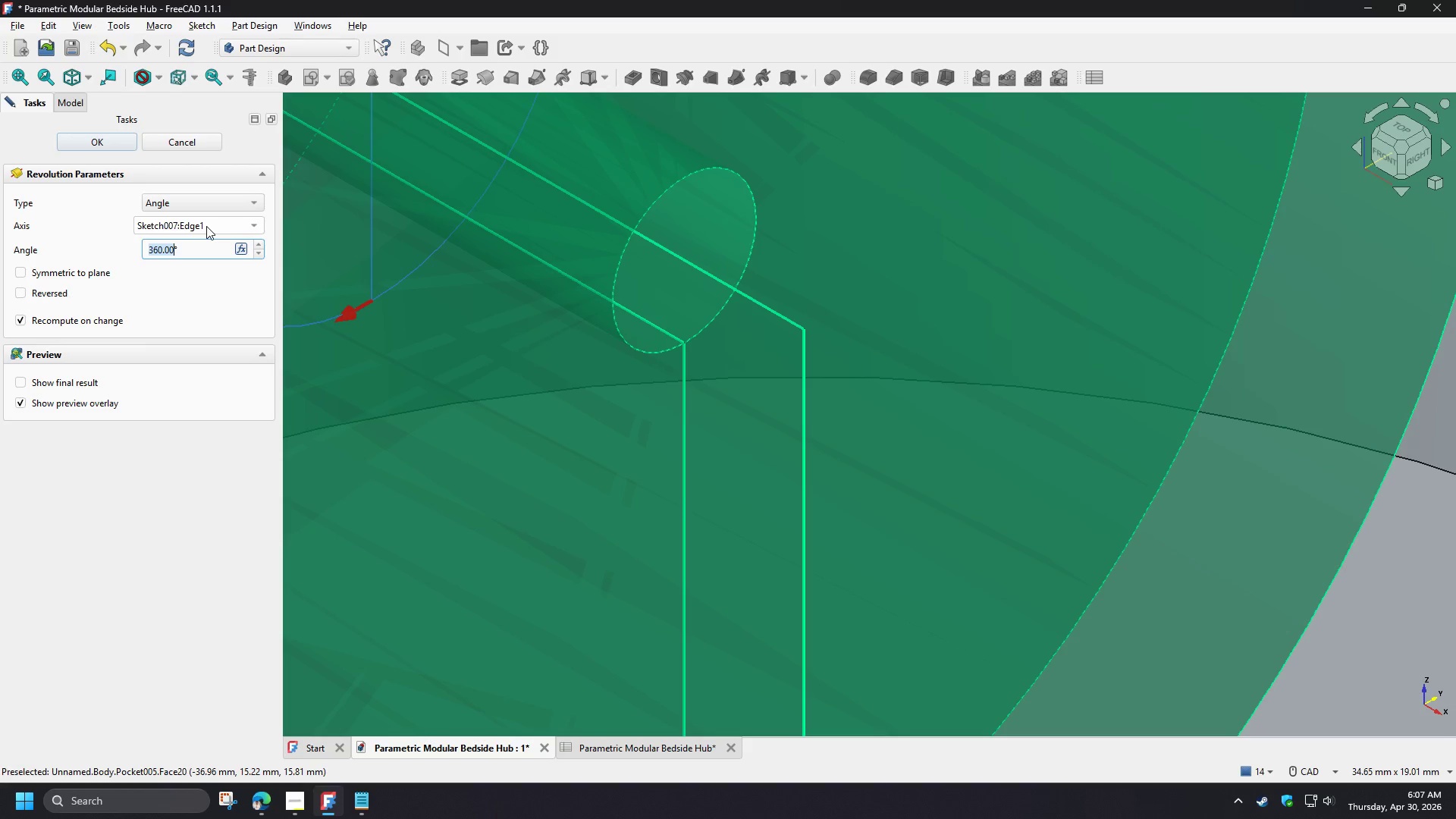 
scroll: coordinate [769, 388], scroll_direction: down, amount: 9.0
 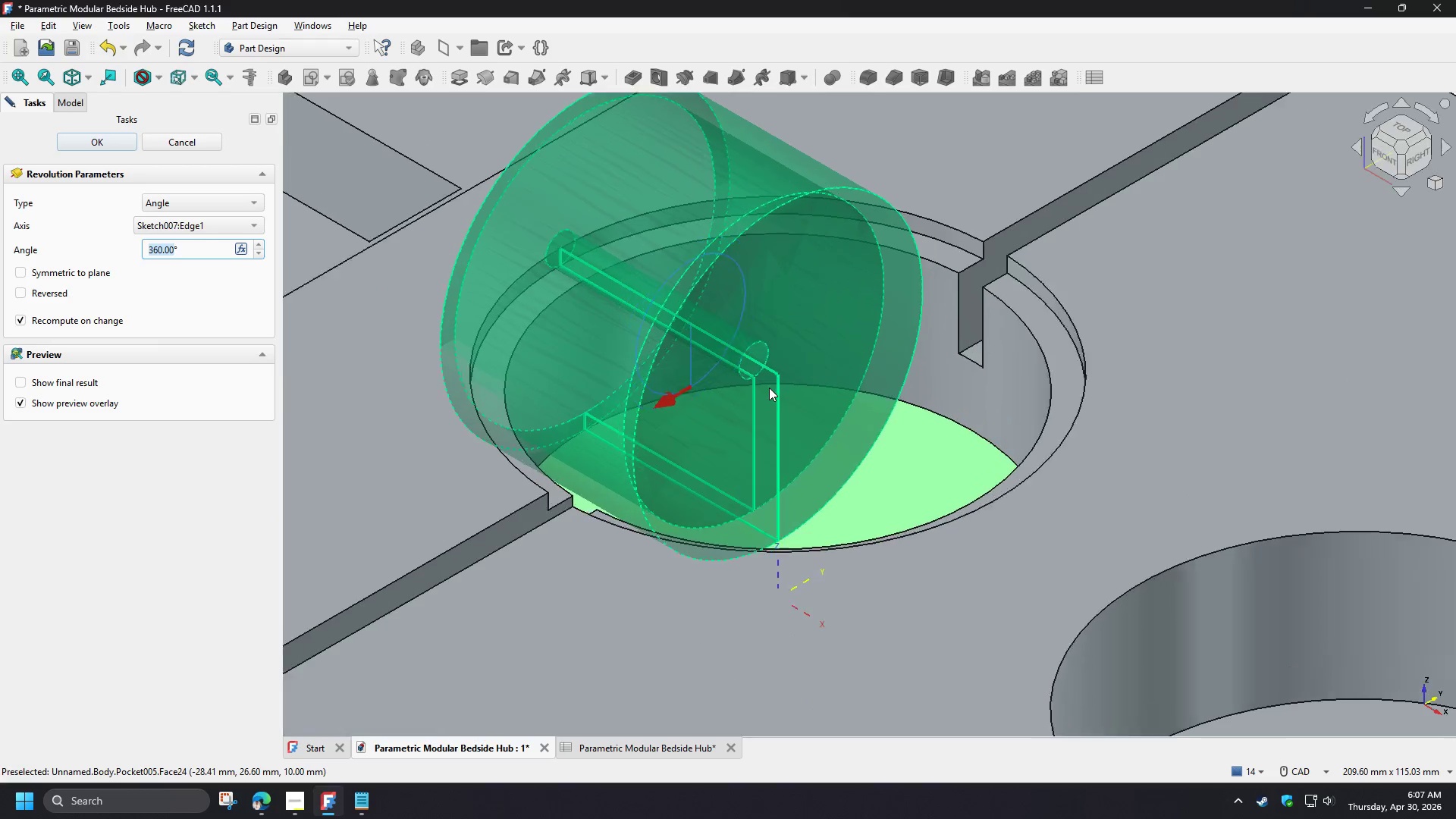 
scroll: coordinate [769, 388], scroll_direction: up, amount: 4.0
 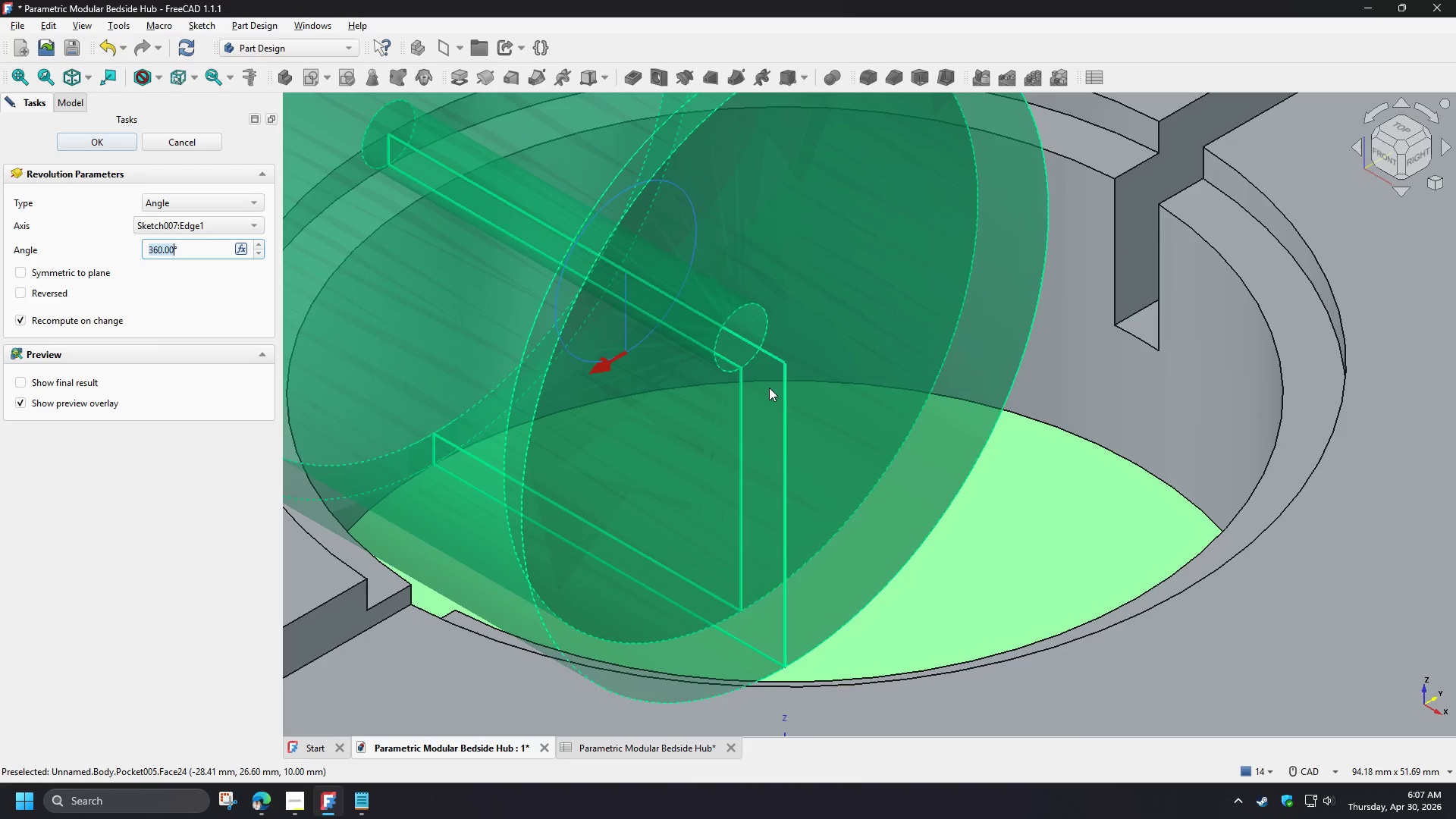 
wait(7.24)
 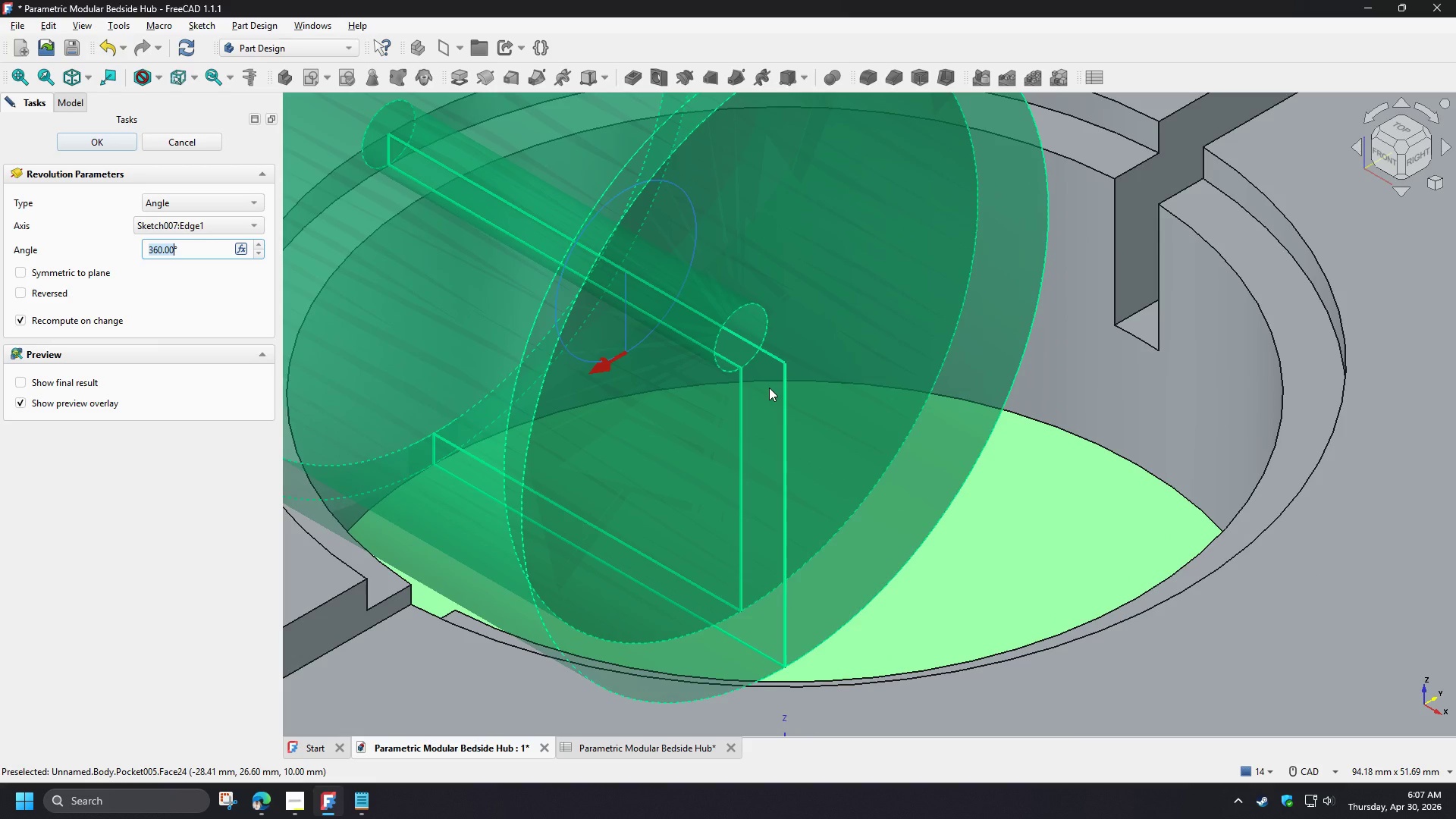 
left_click([207, 221])
 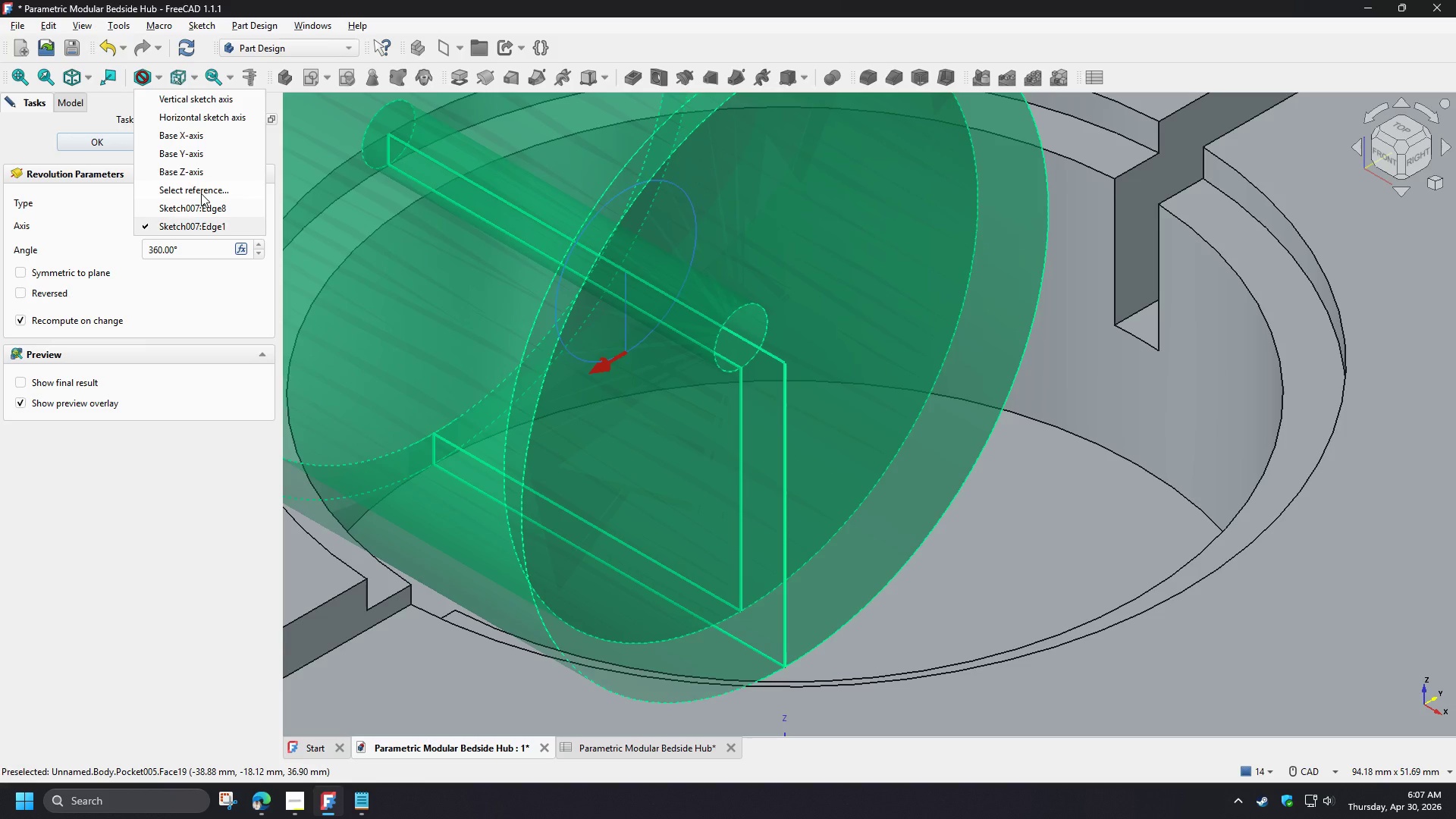 
left_click([201, 193])
 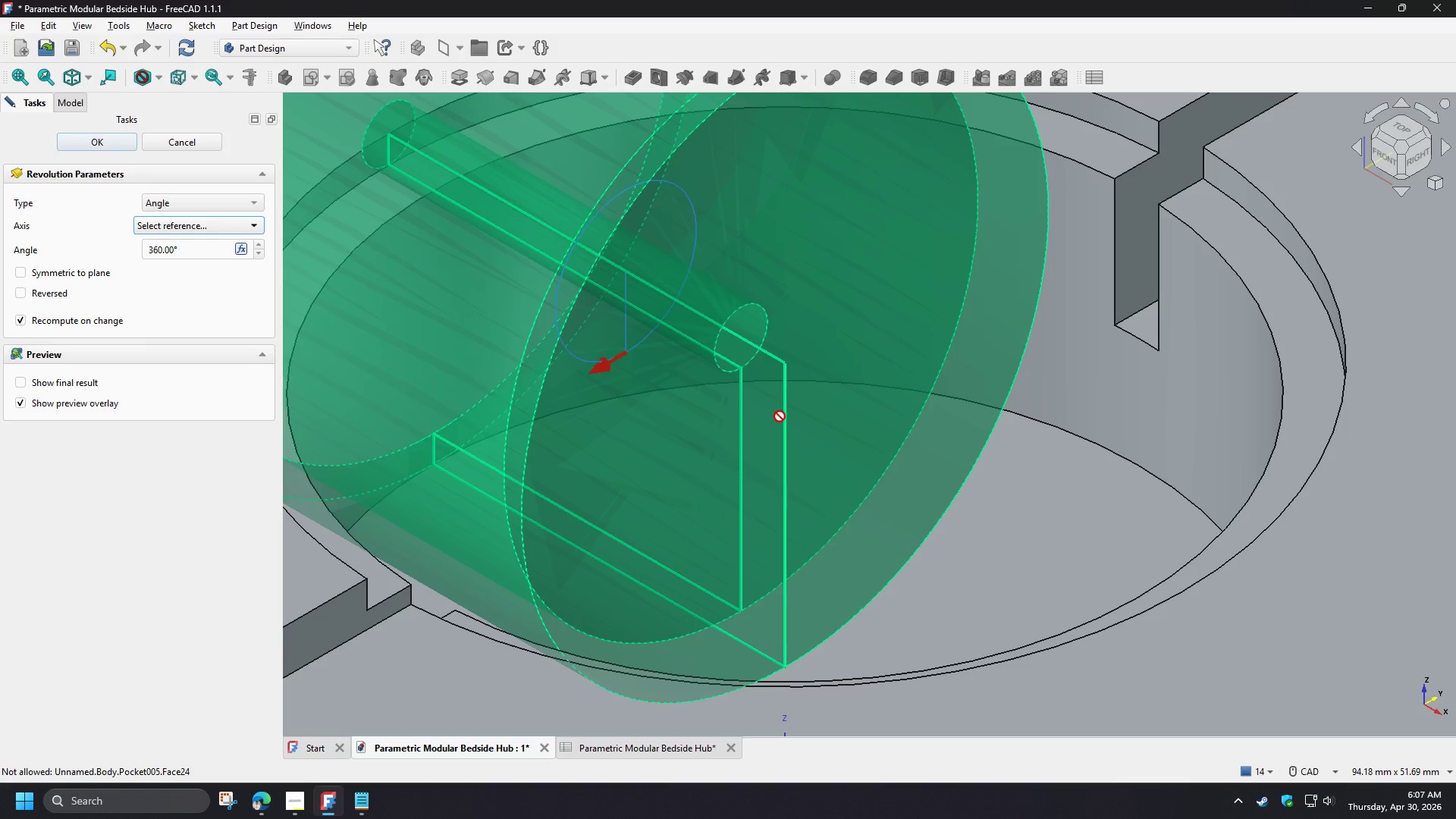 
scroll: coordinate [784, 421], scroll_direction: up, amount: 4.0
 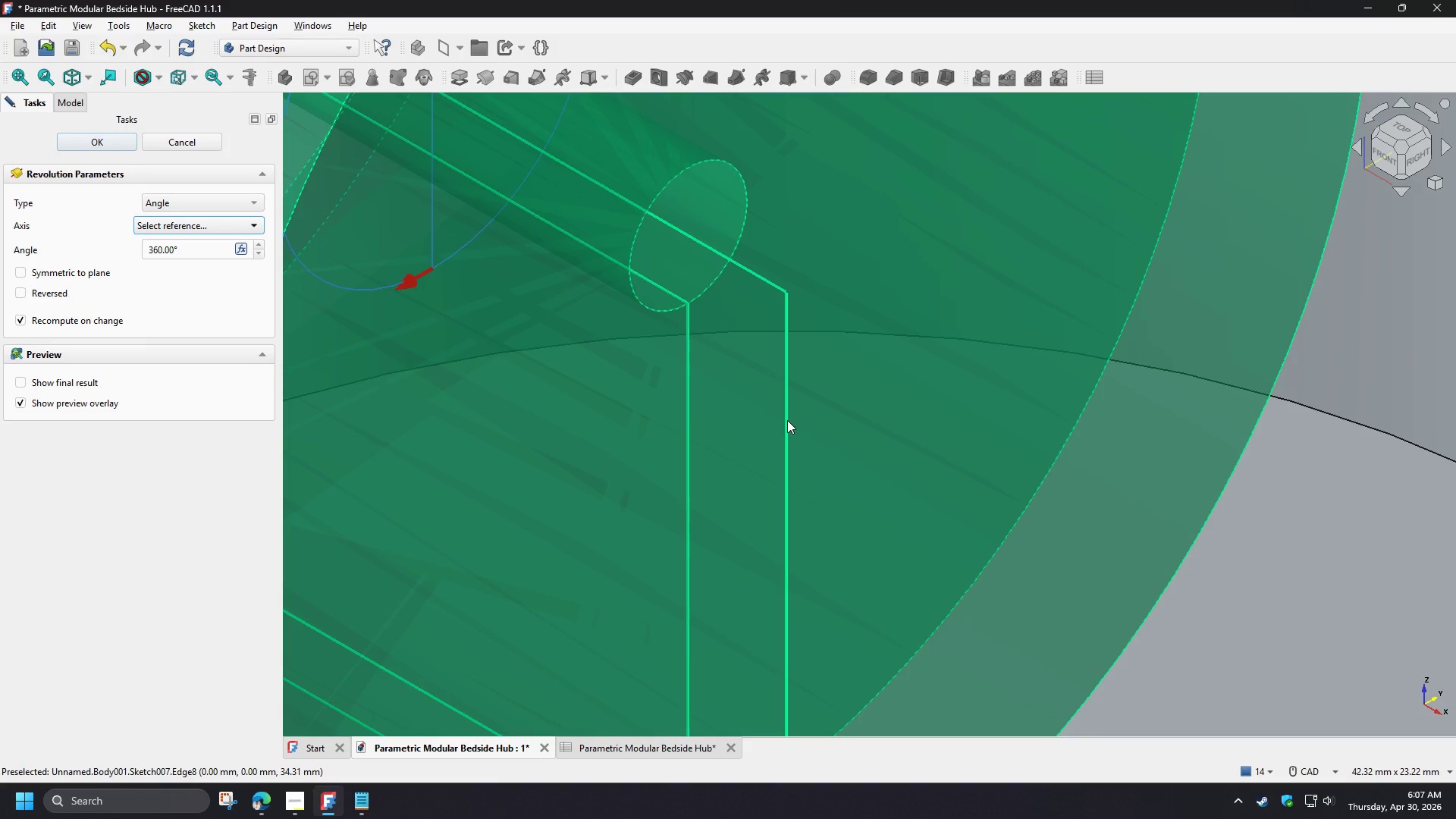 
left_click([787, 420])
 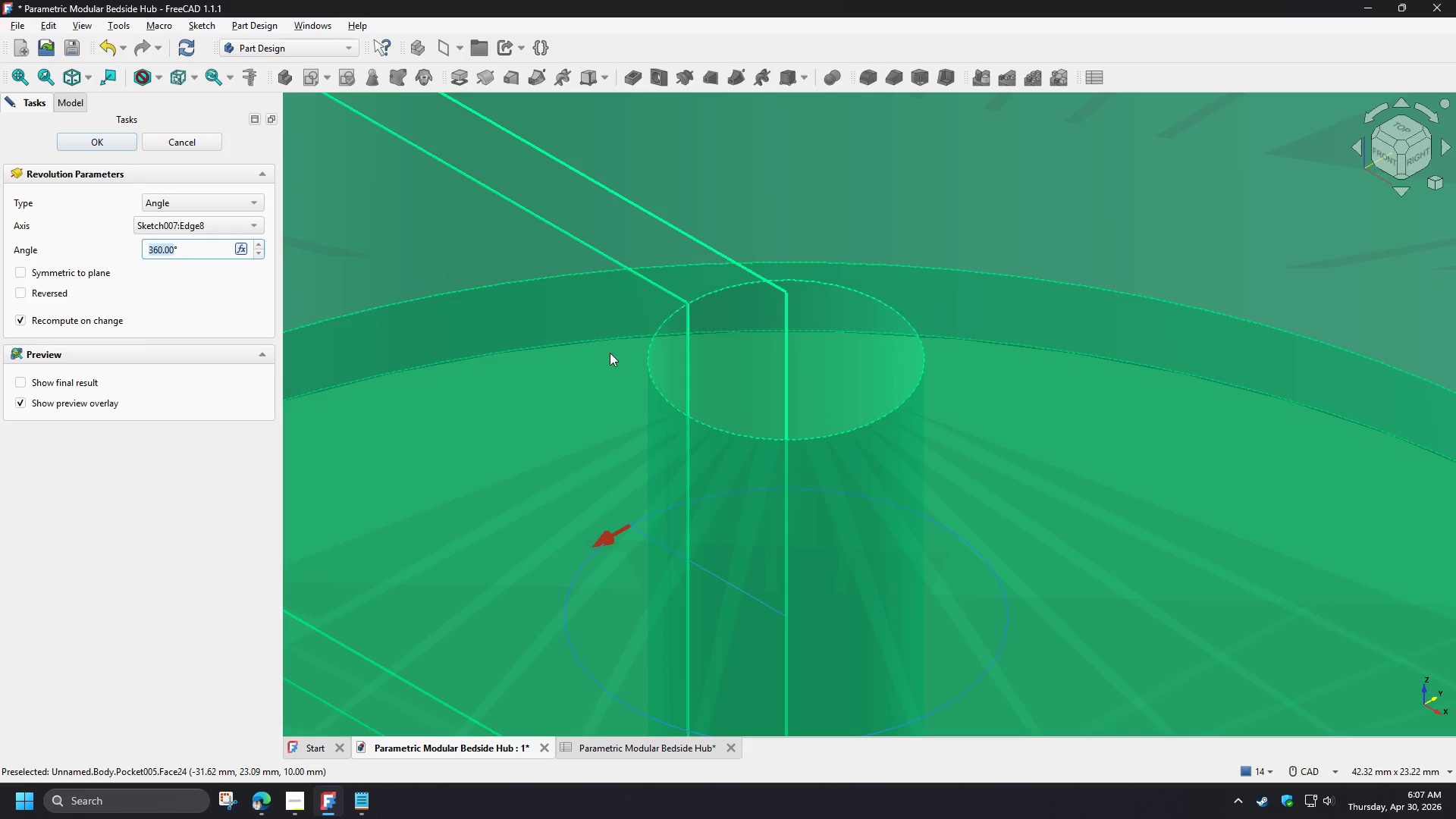 
scroll: coordinate [610, 356], scroll_direction: down, amount: 6.0
 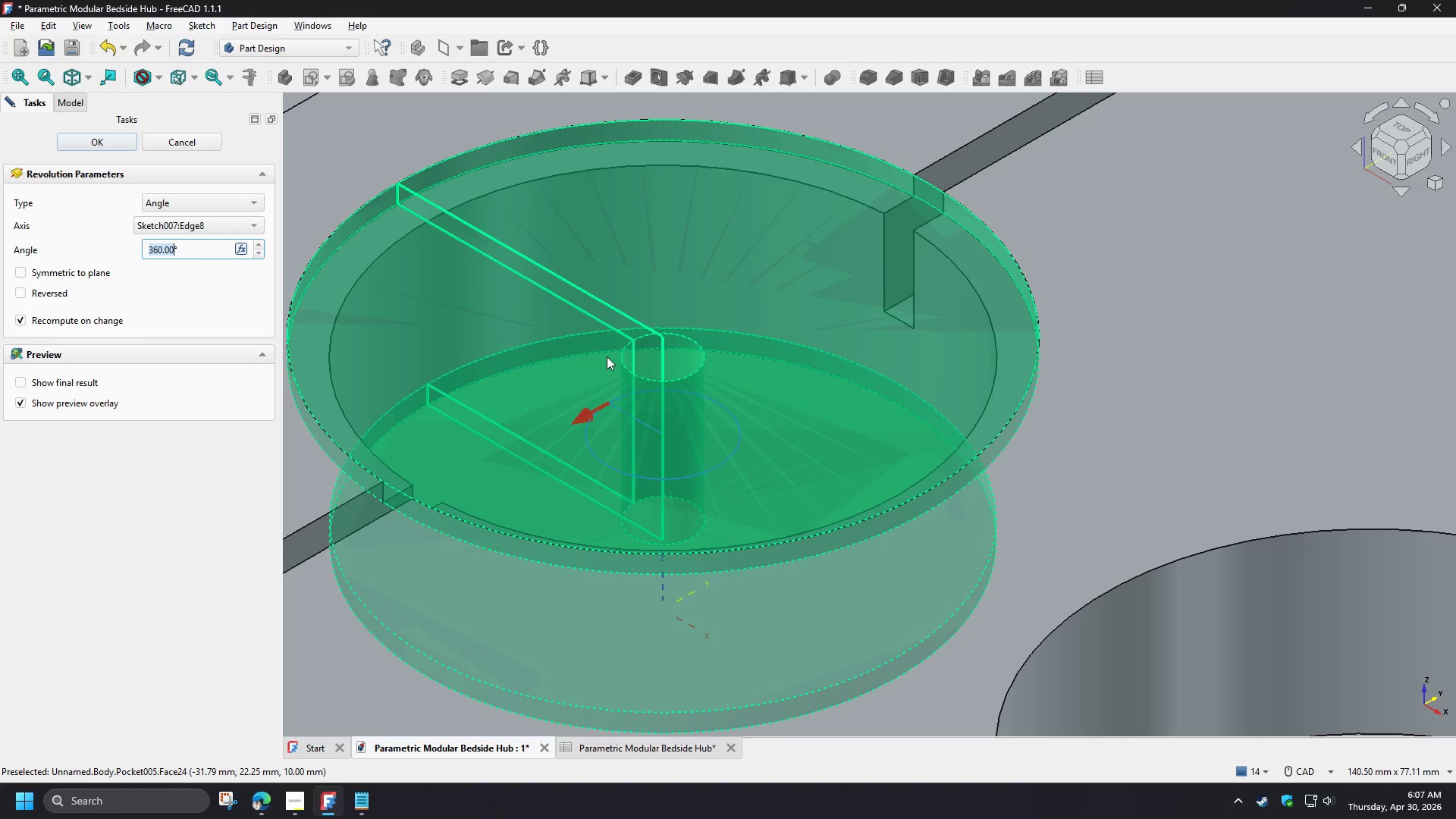 
wait(9.22)
 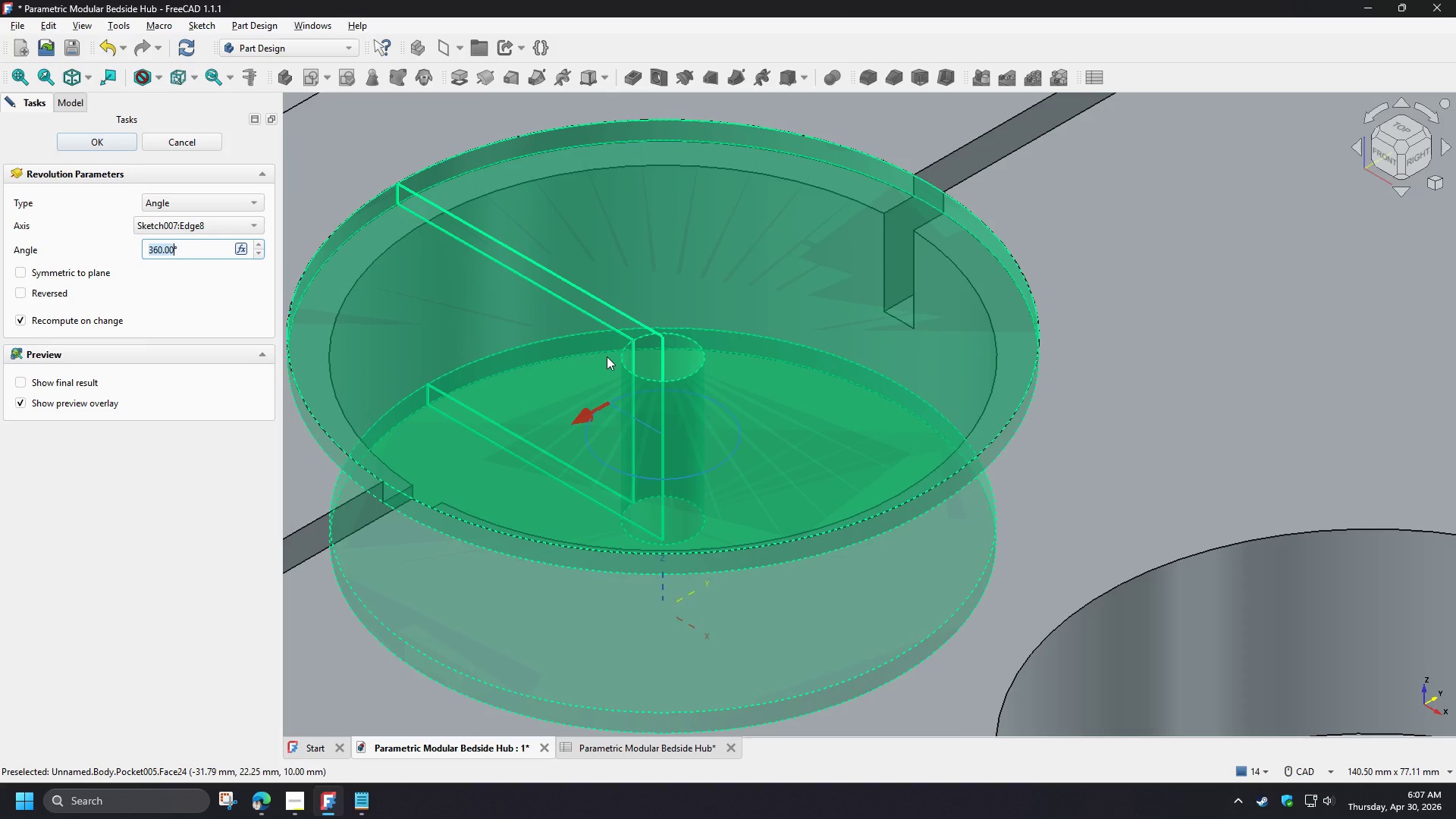 
left_click([102, 149])
 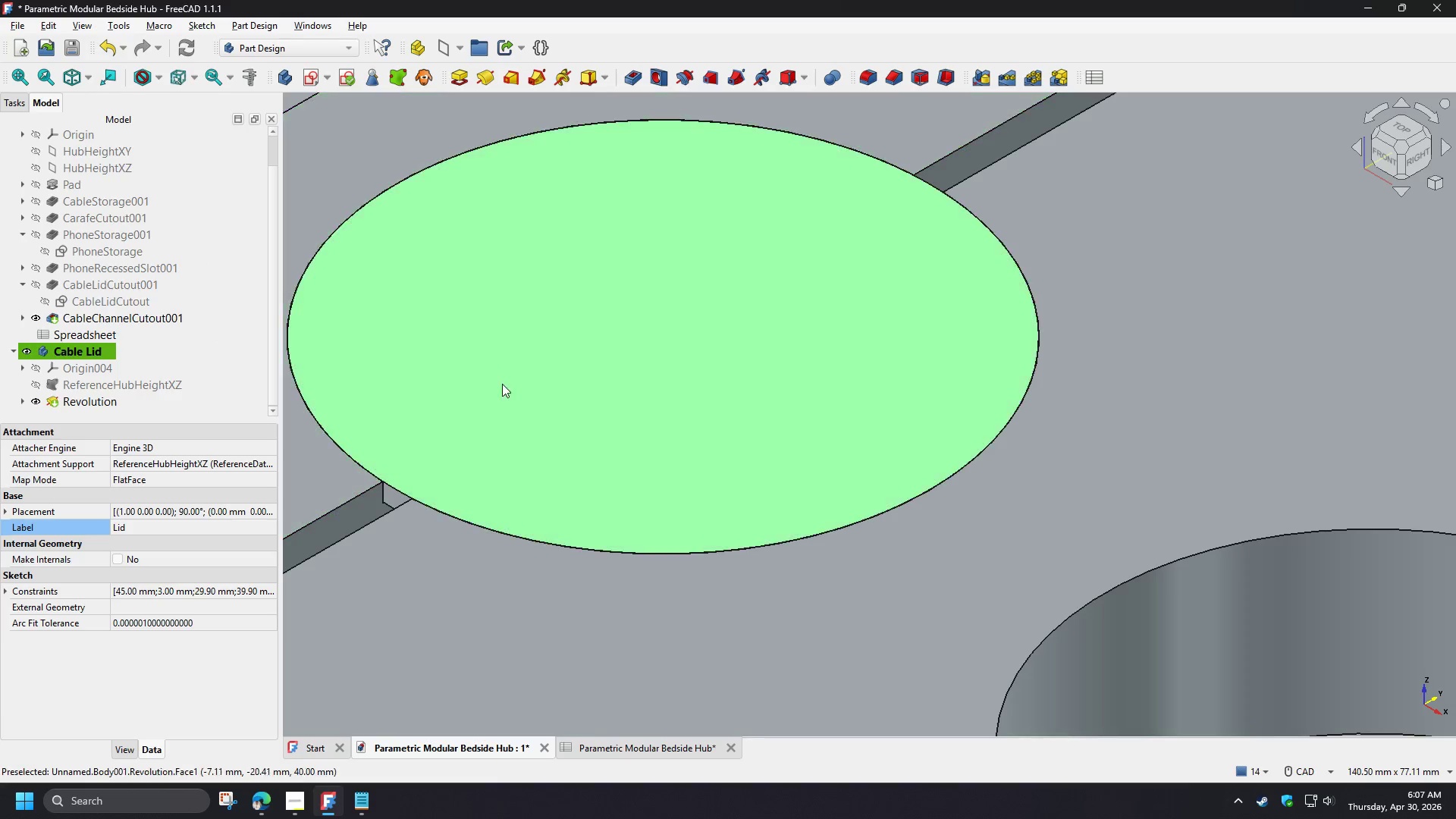 
scroll: coordinate [634, 433], scroll_direction: down, amount: 5.0
 